 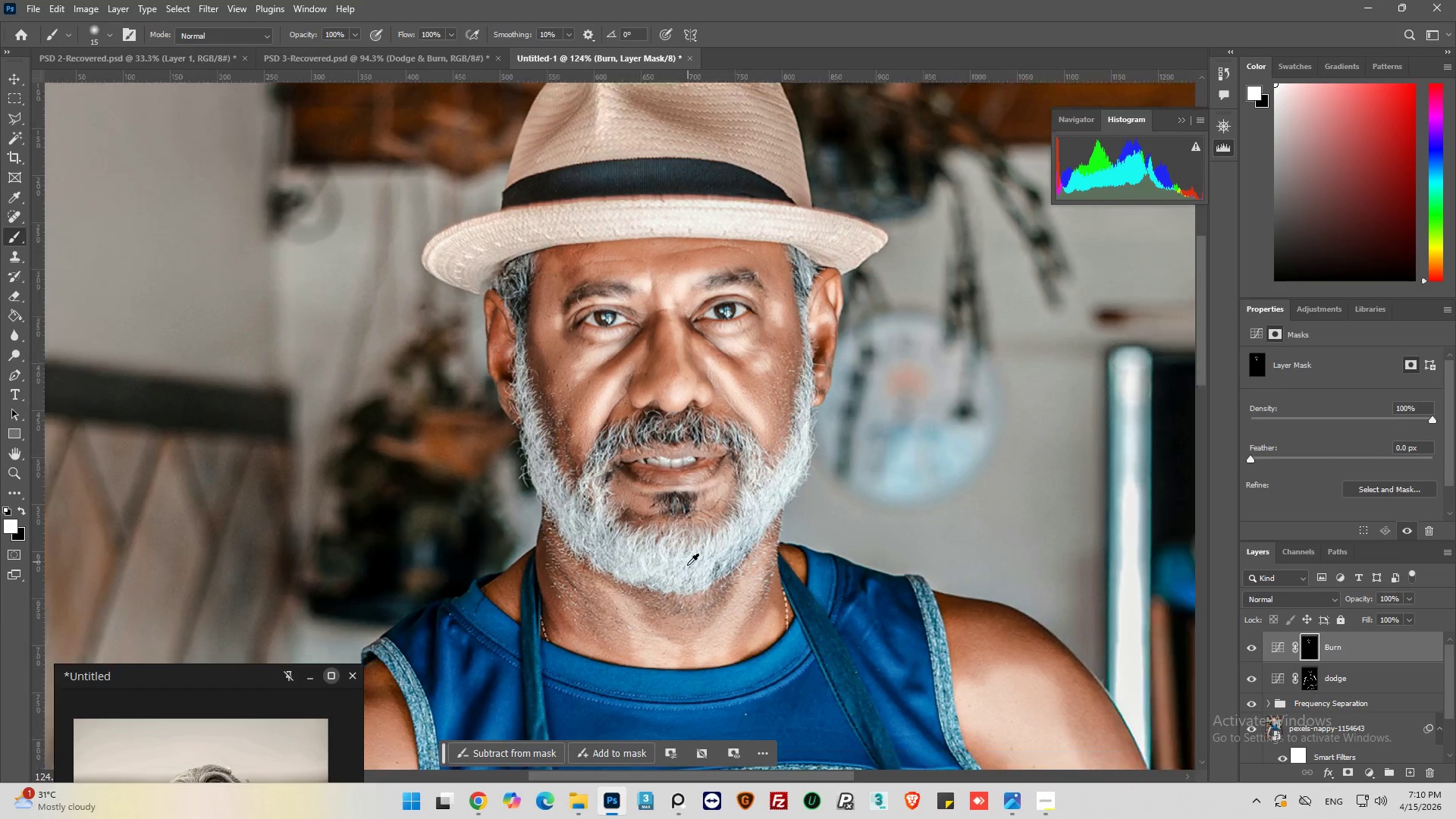 
scroll: coordinate [821, 382], scroll_direction: down, amount: 28.0
 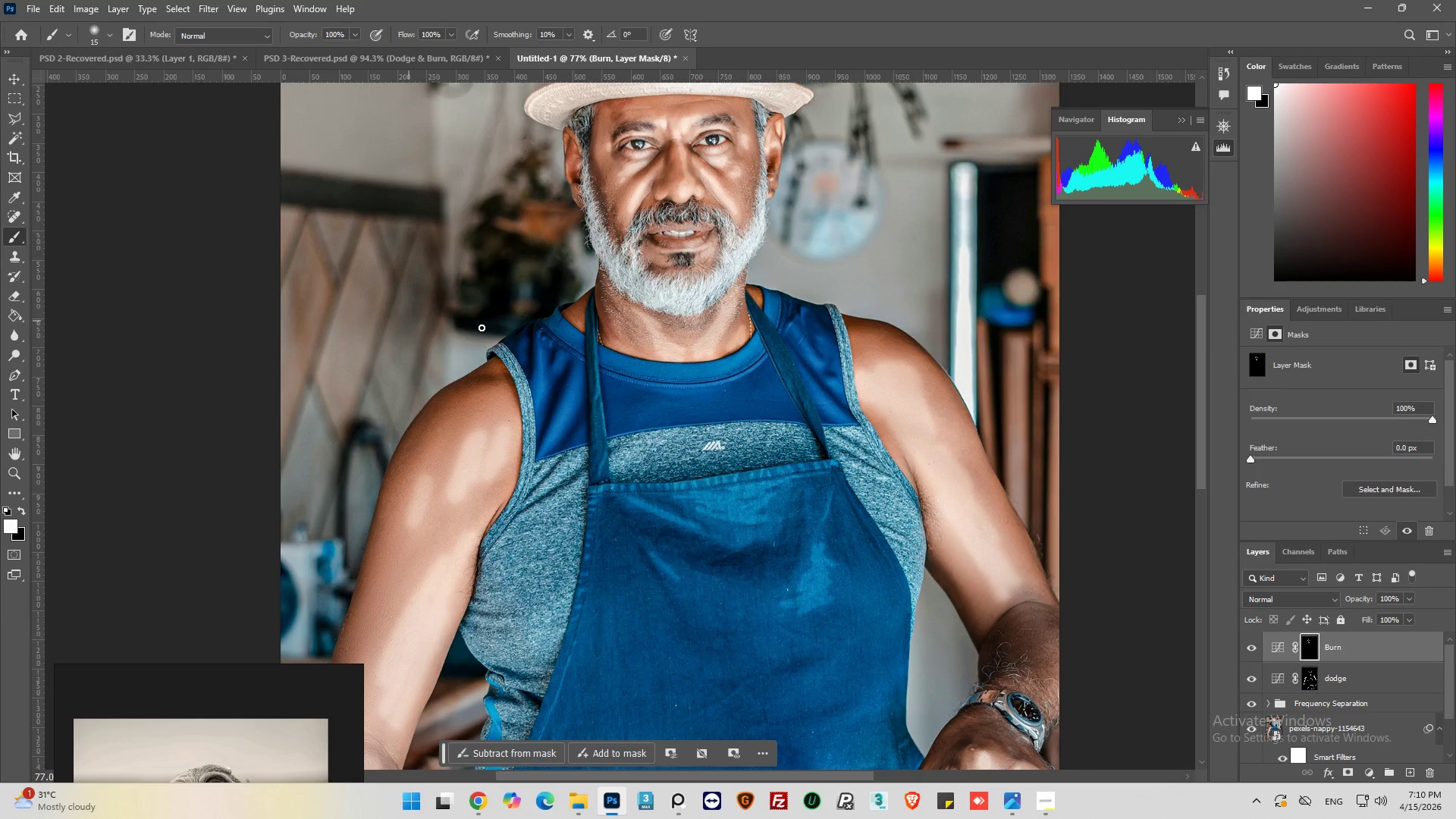 
hold_key(key=AltLeft, duration=0.33)
scroll: coordinate [435, 371], scroll_direction: up, amount: 6.0
 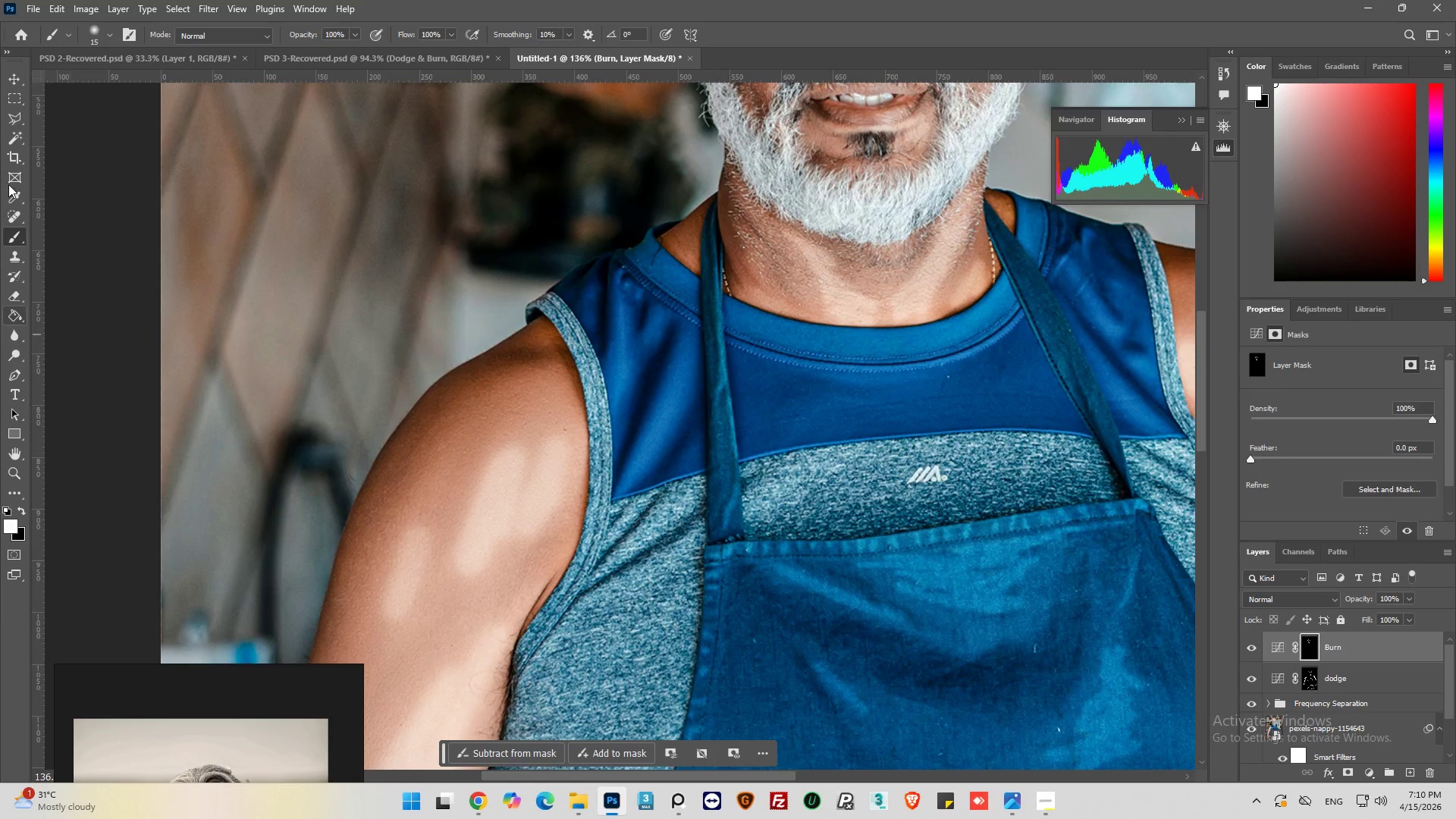 
left_click([109, 35])
 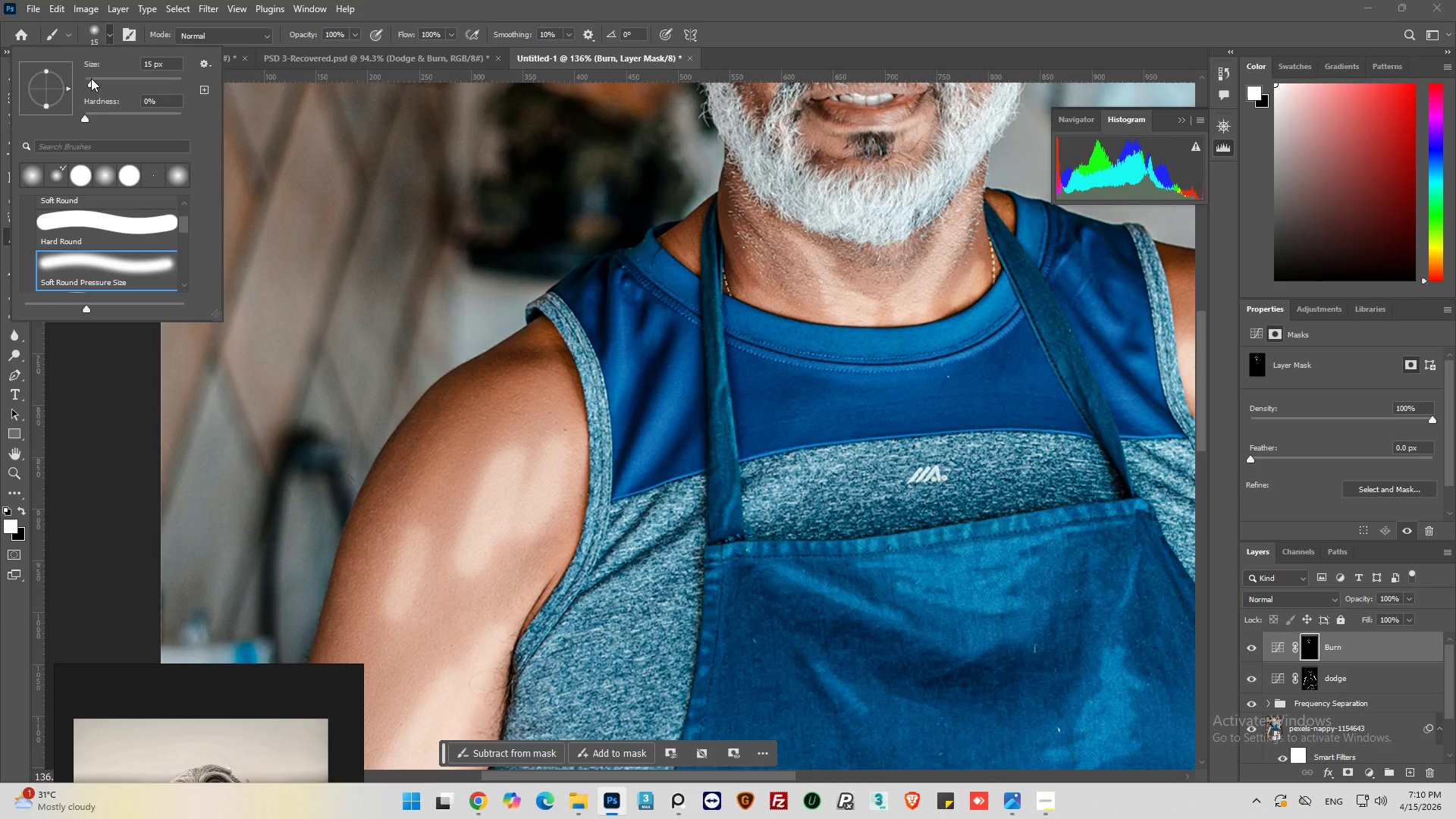 
left_click_drag(start_coordinate=[91, 78], to_coordinate=[96, 80])
 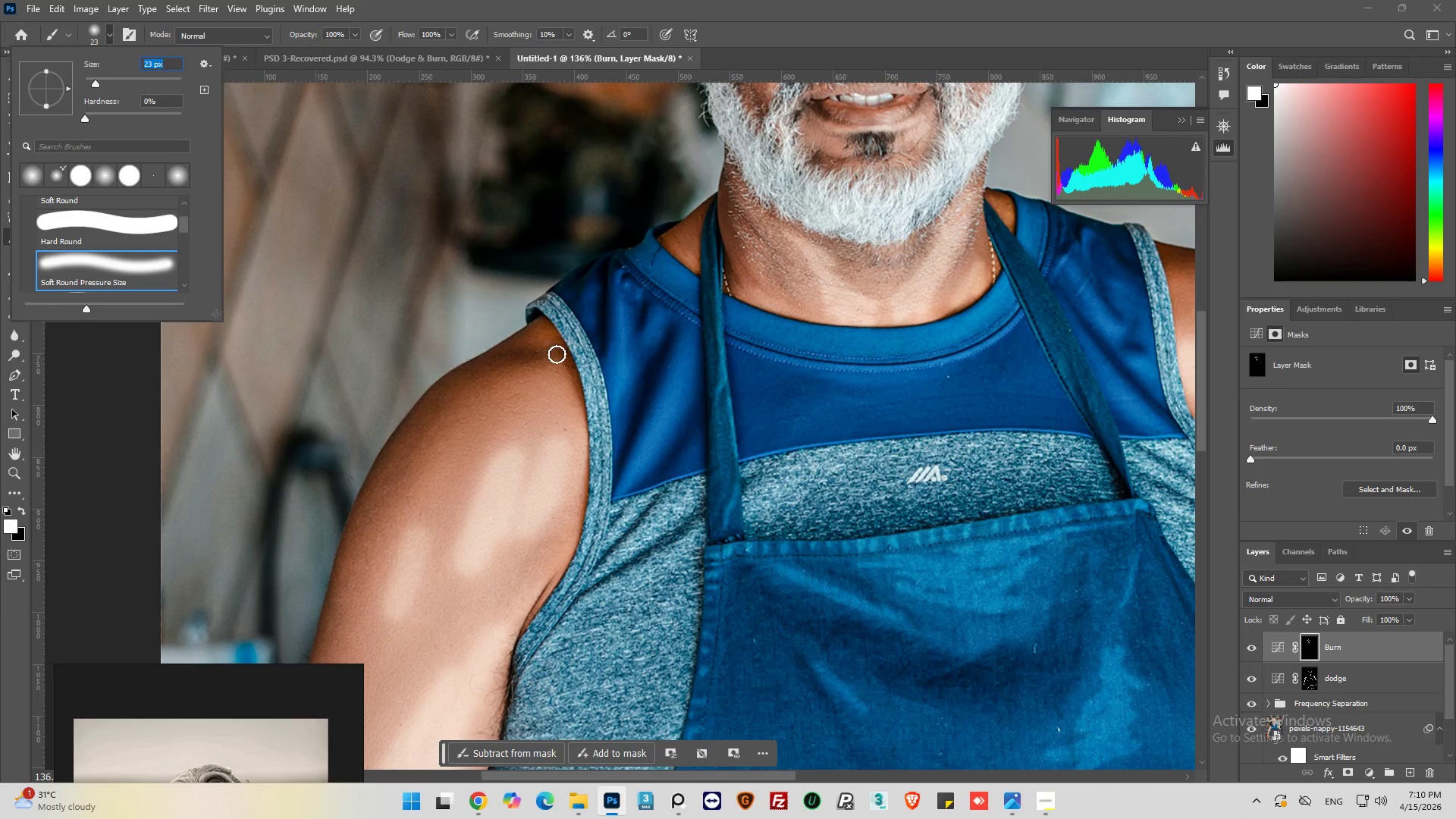 
left_click_drag(start_coordinate=[557, 354], to_coordinate=[476, 381])
 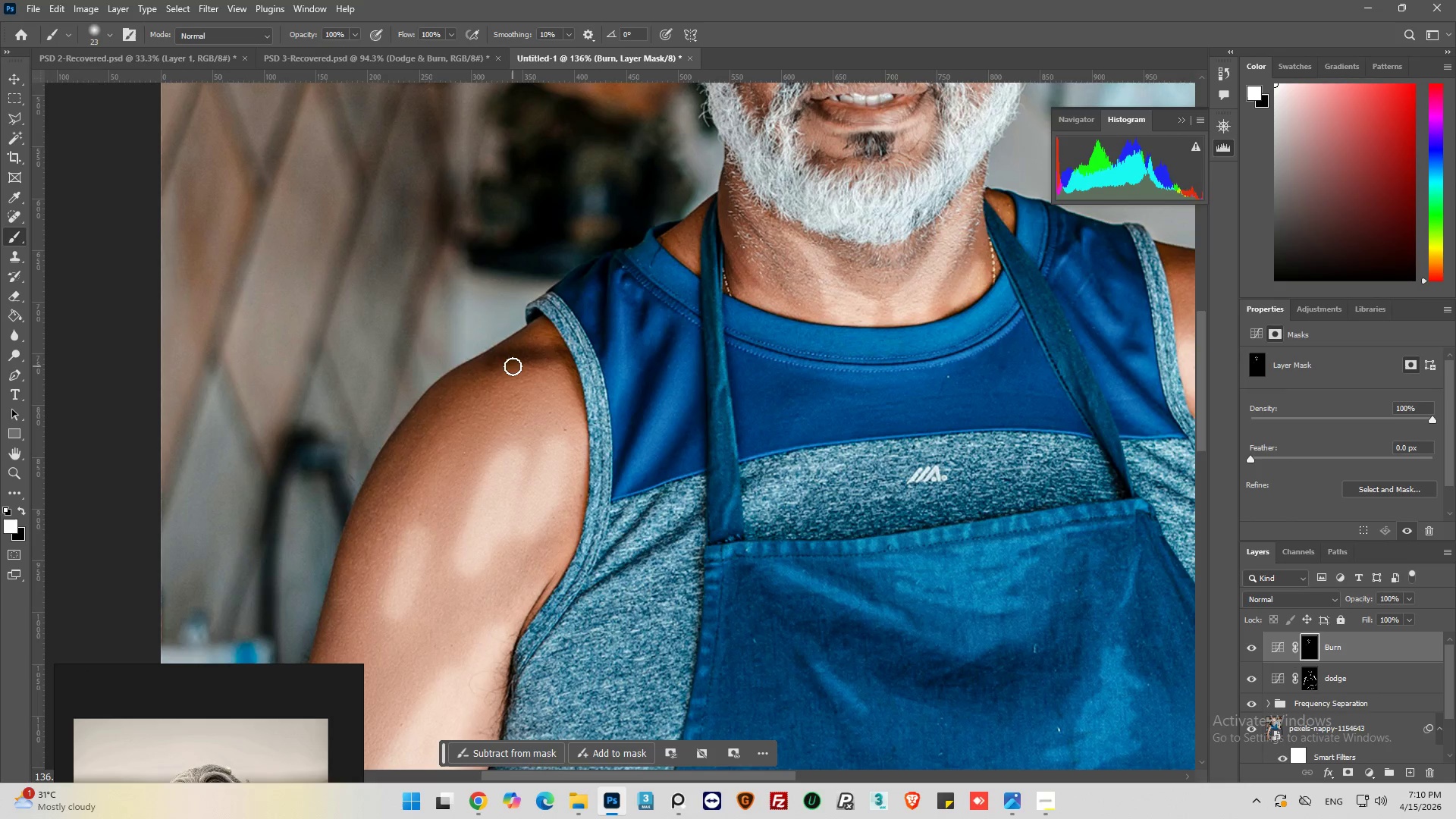 
left_click_drag(start_coordinate=[513, 366], to_coordinate=[463, 378])
 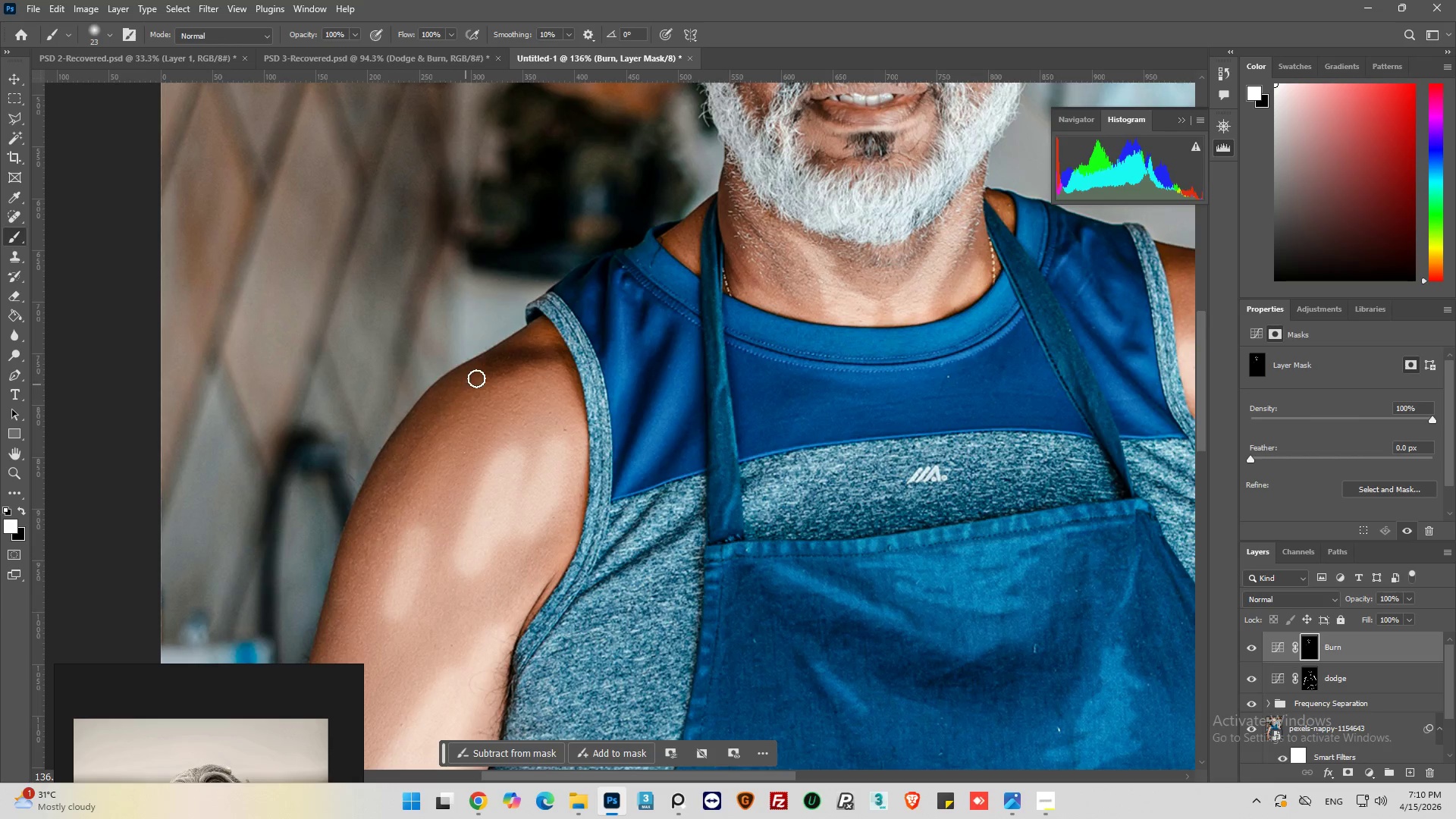 
left_click([483, 375])
 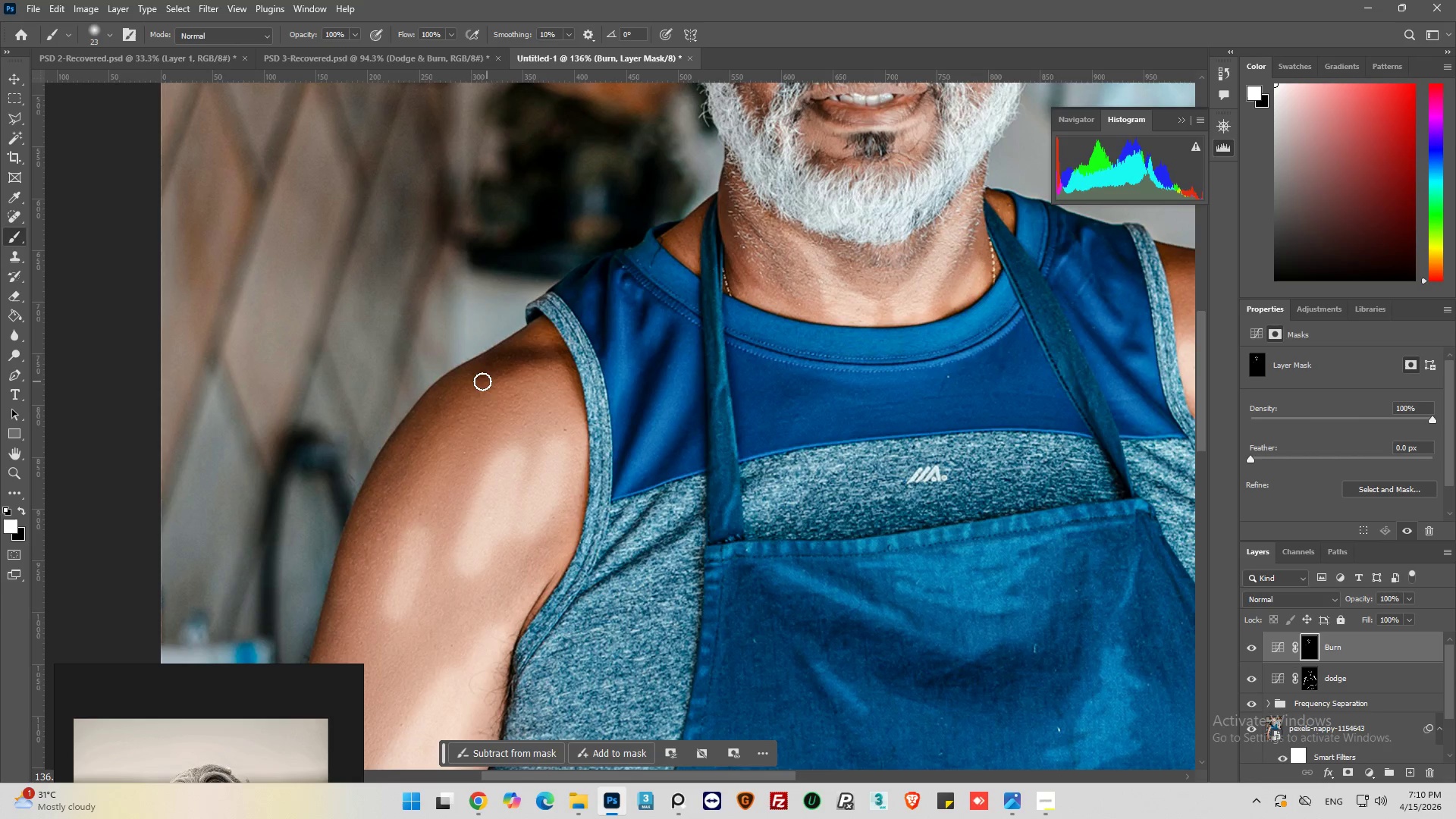 
left_click_drag(start_coordinate=[484, 378], to_coordinate=[389, 488])
 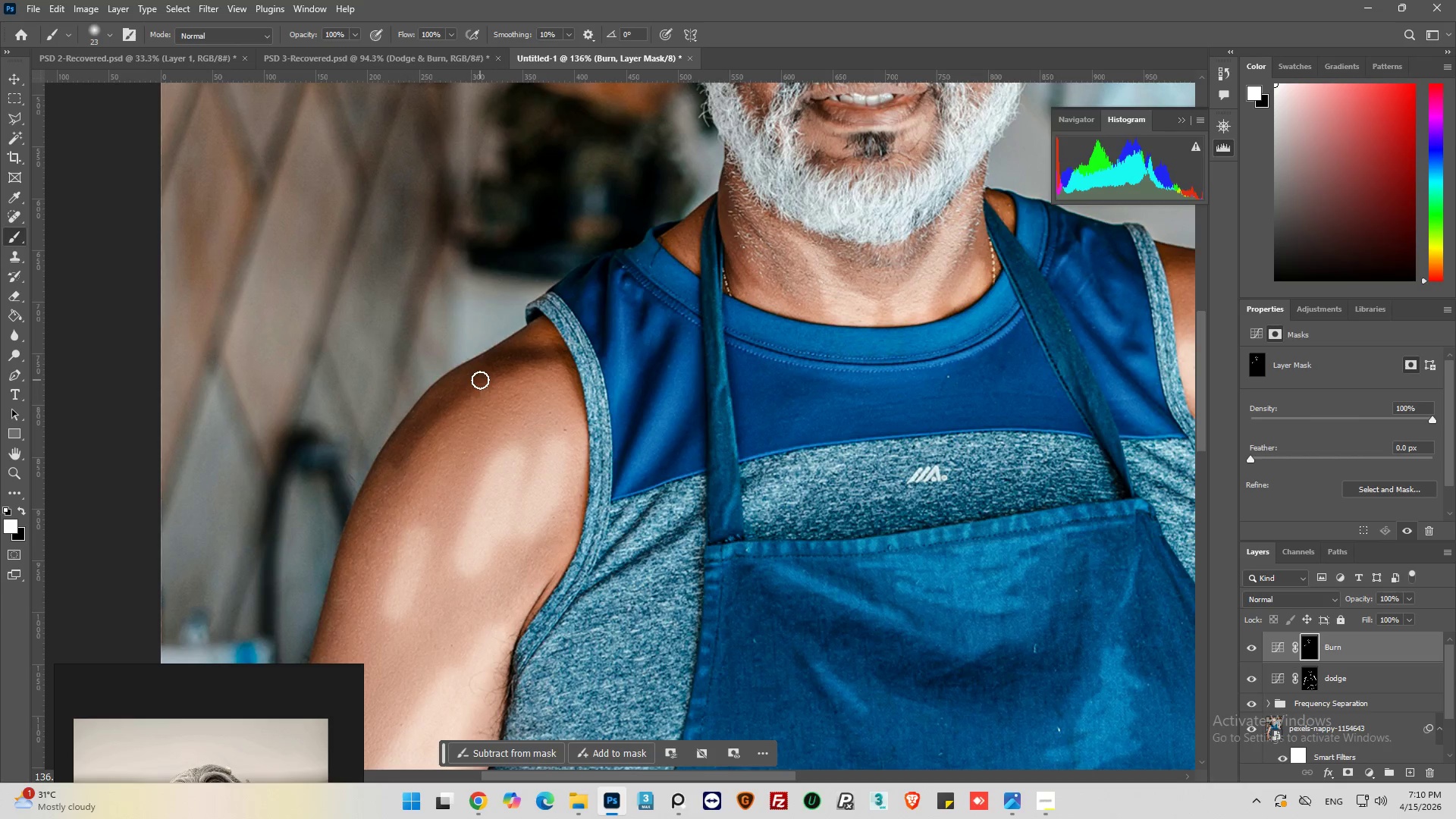 
left_click_drag(start_coordinate=[477, 377], to_coordinate=[361, 544])
 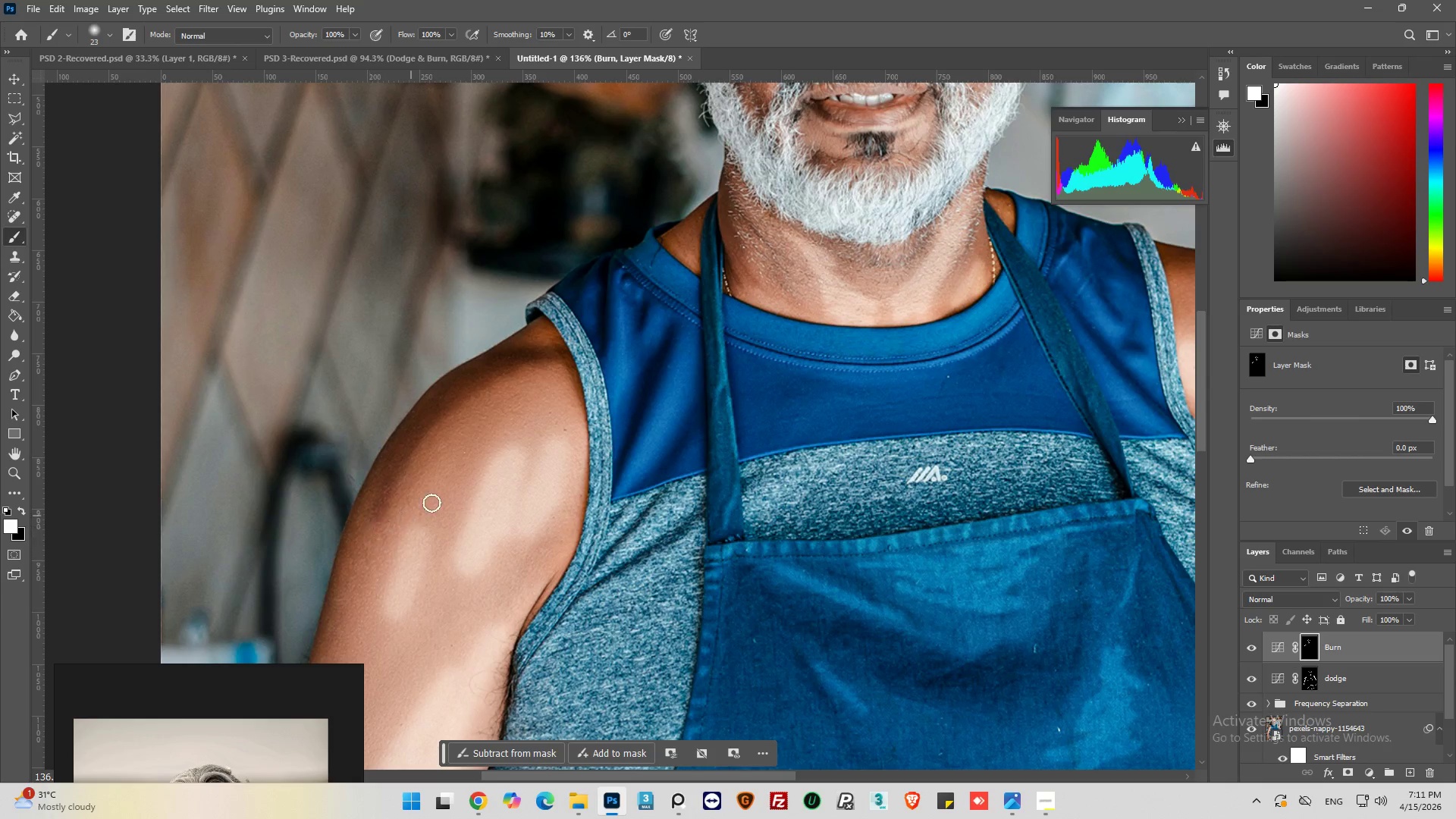 
hold_key(key=AltLeft, duration=0.45)
scroll: coordinate [585, 444], scroll_direction: down, amount: 20.0
 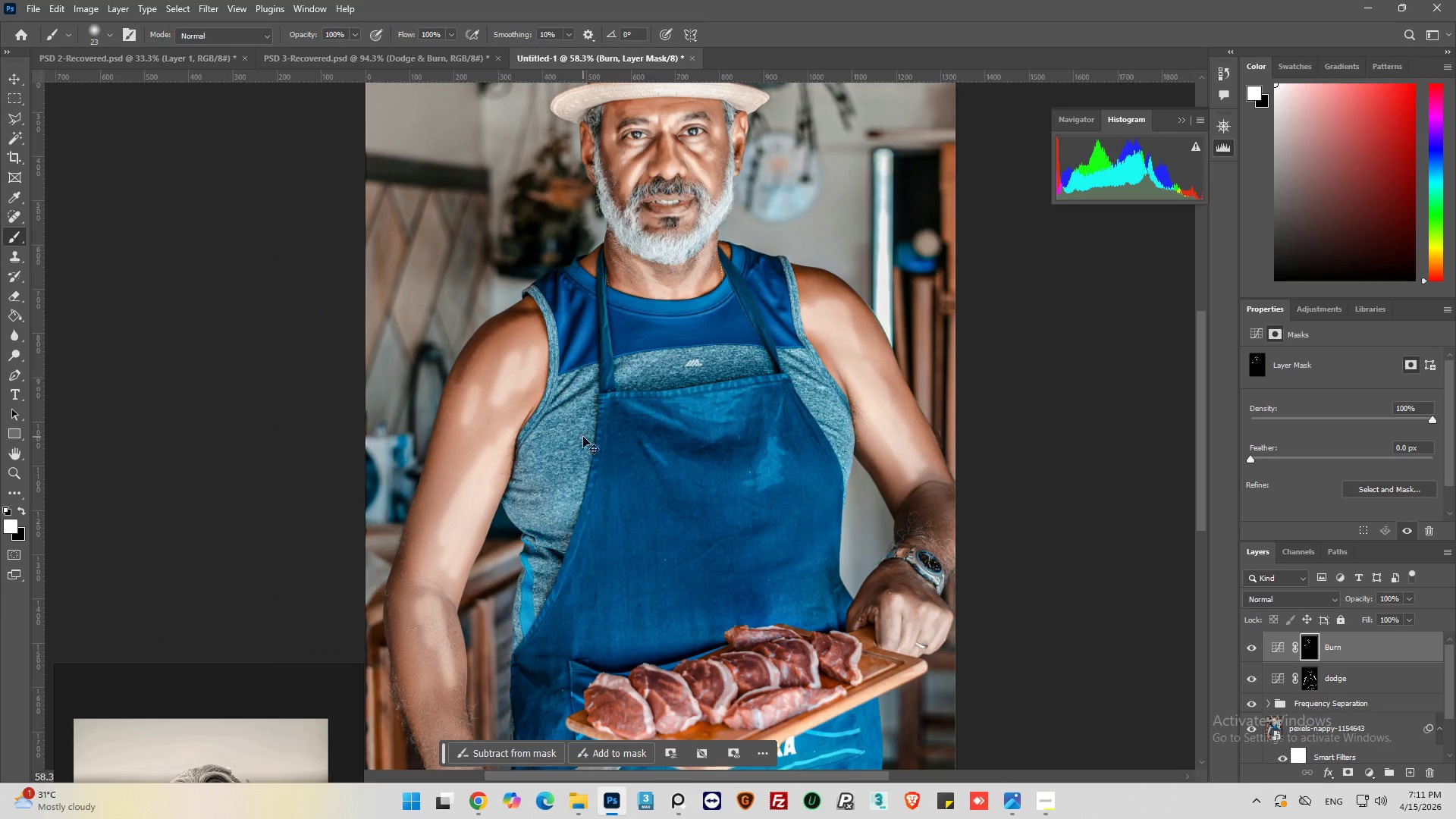 
key(Control+Z)
 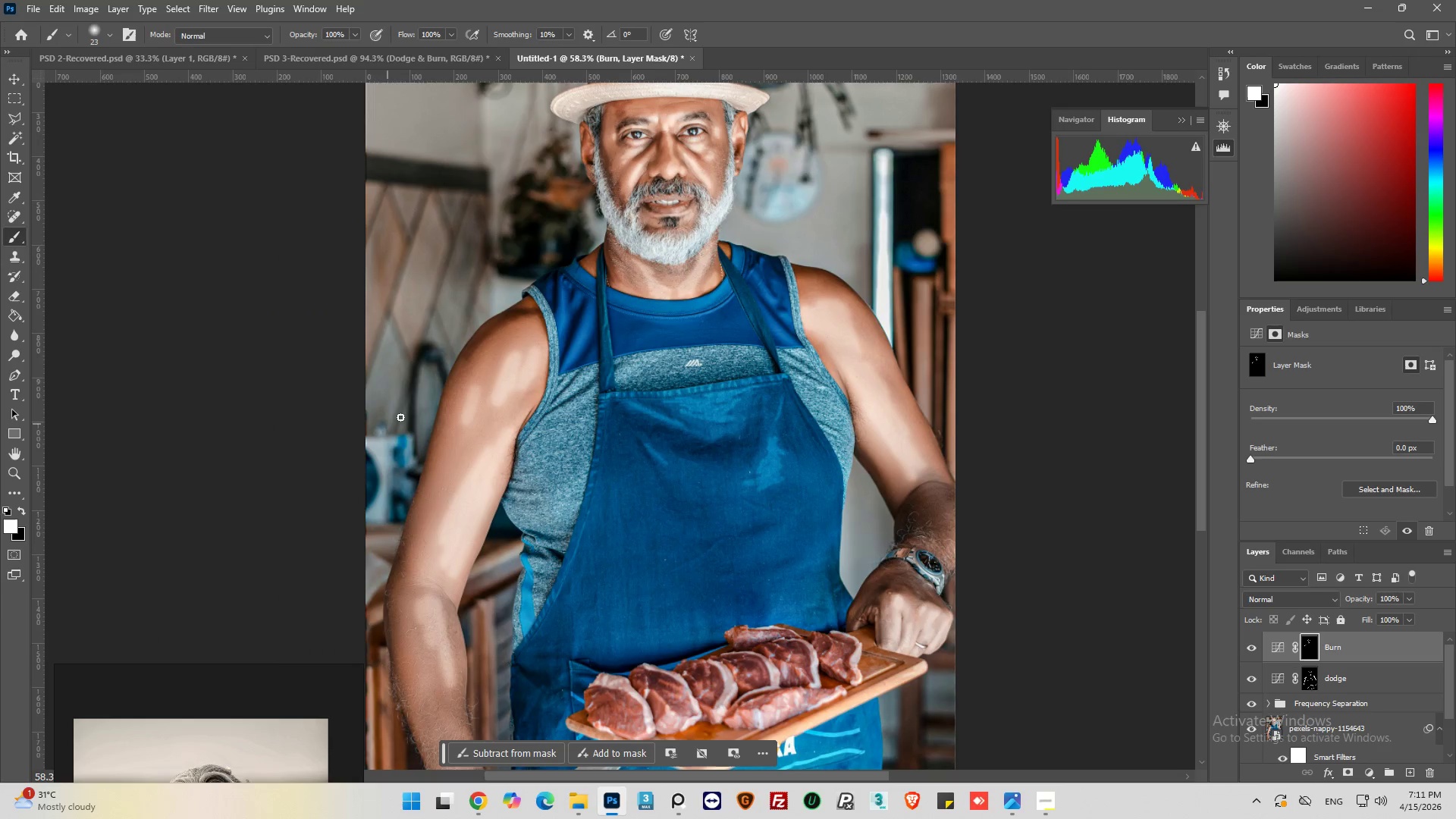 
key(Alt+AltLeft)
 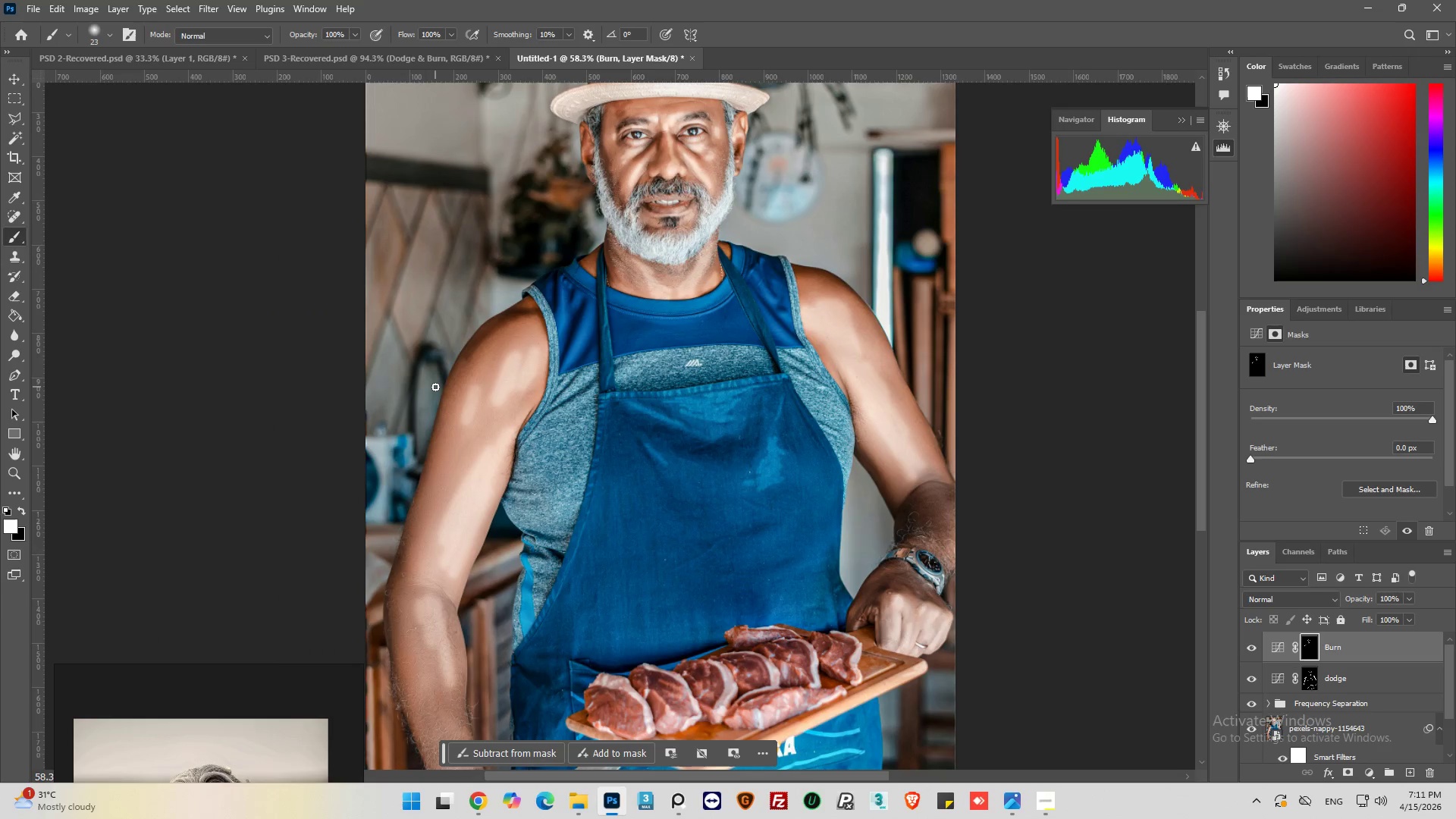 
key(Alt+AltLeft)
 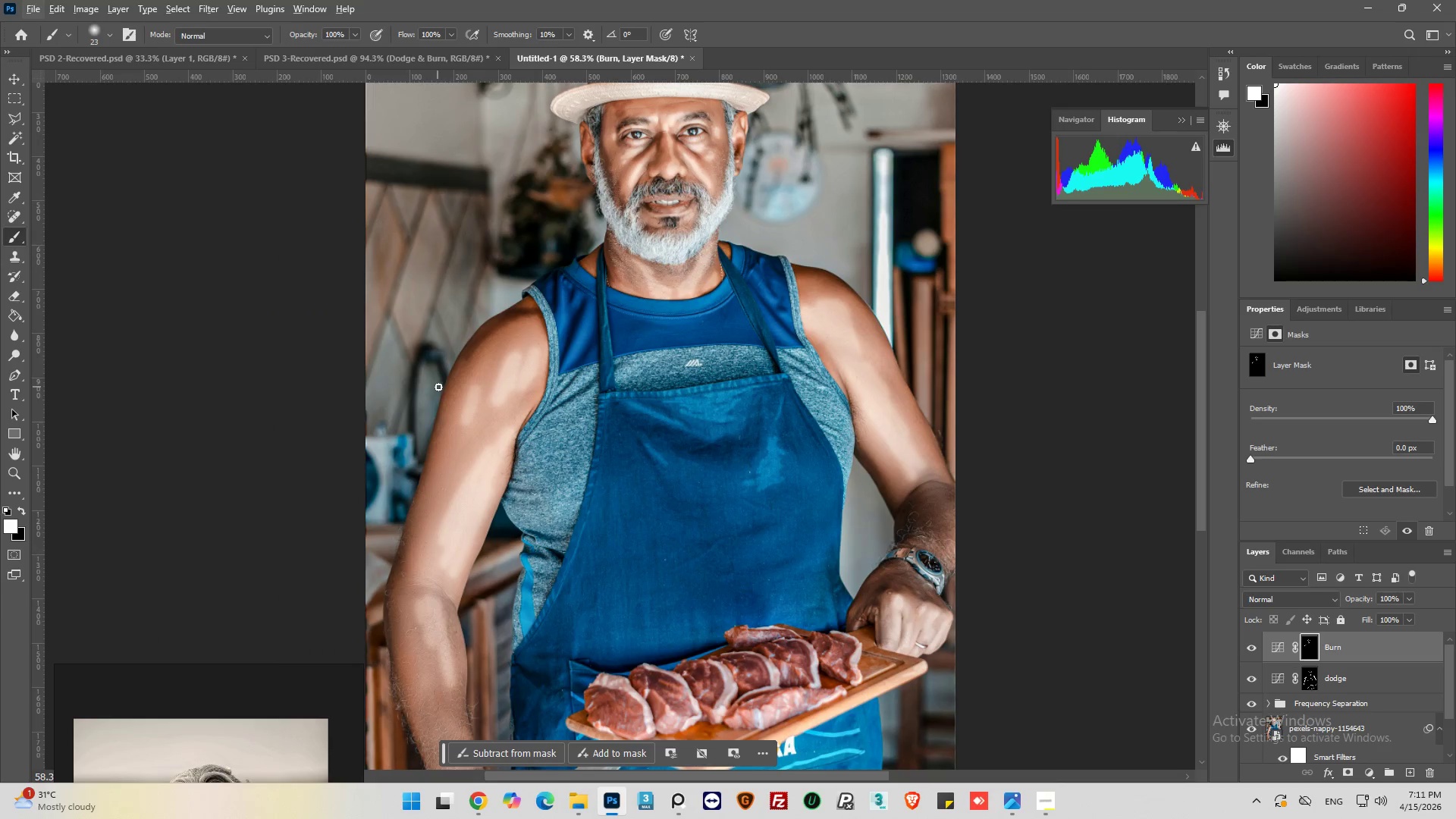 
hold_key(key=AltLeft, duration=0.66)
 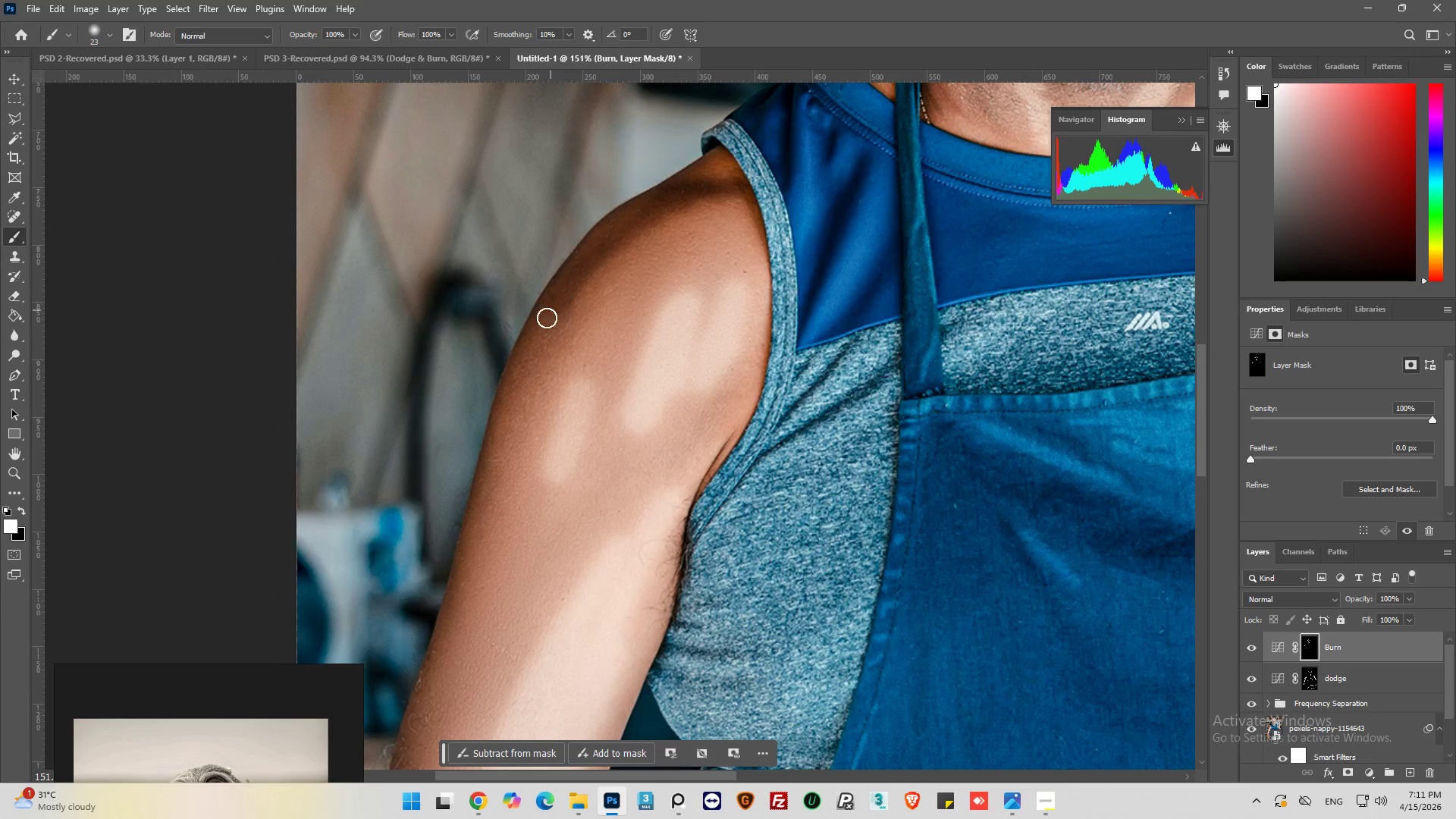 
left_click_drag(start_coordinate=[563, 300], to_coordinate=[498, 410])
 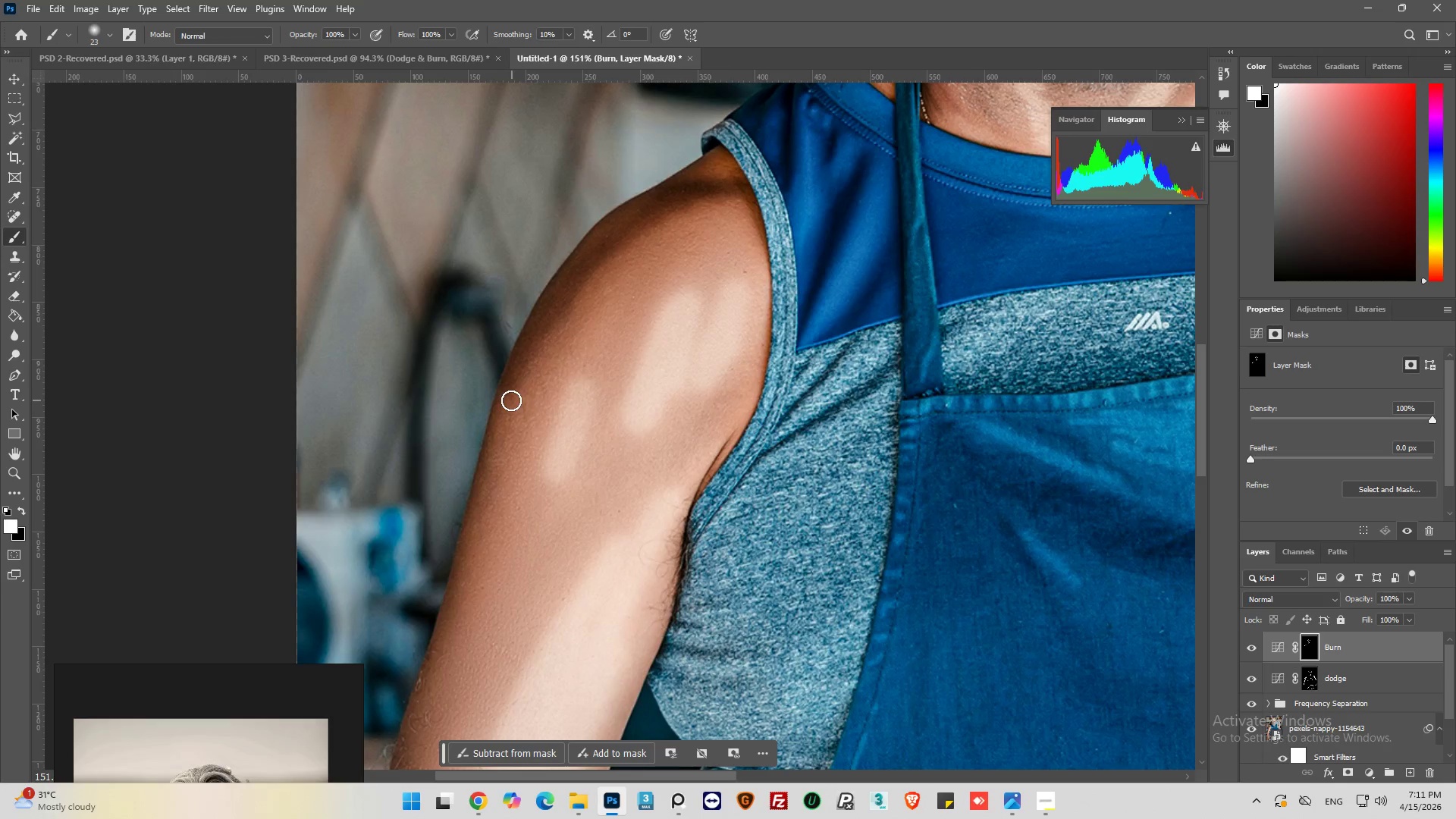 
scroll: coordinate [465, 358], scroll_direction: up, amount: 10.0
 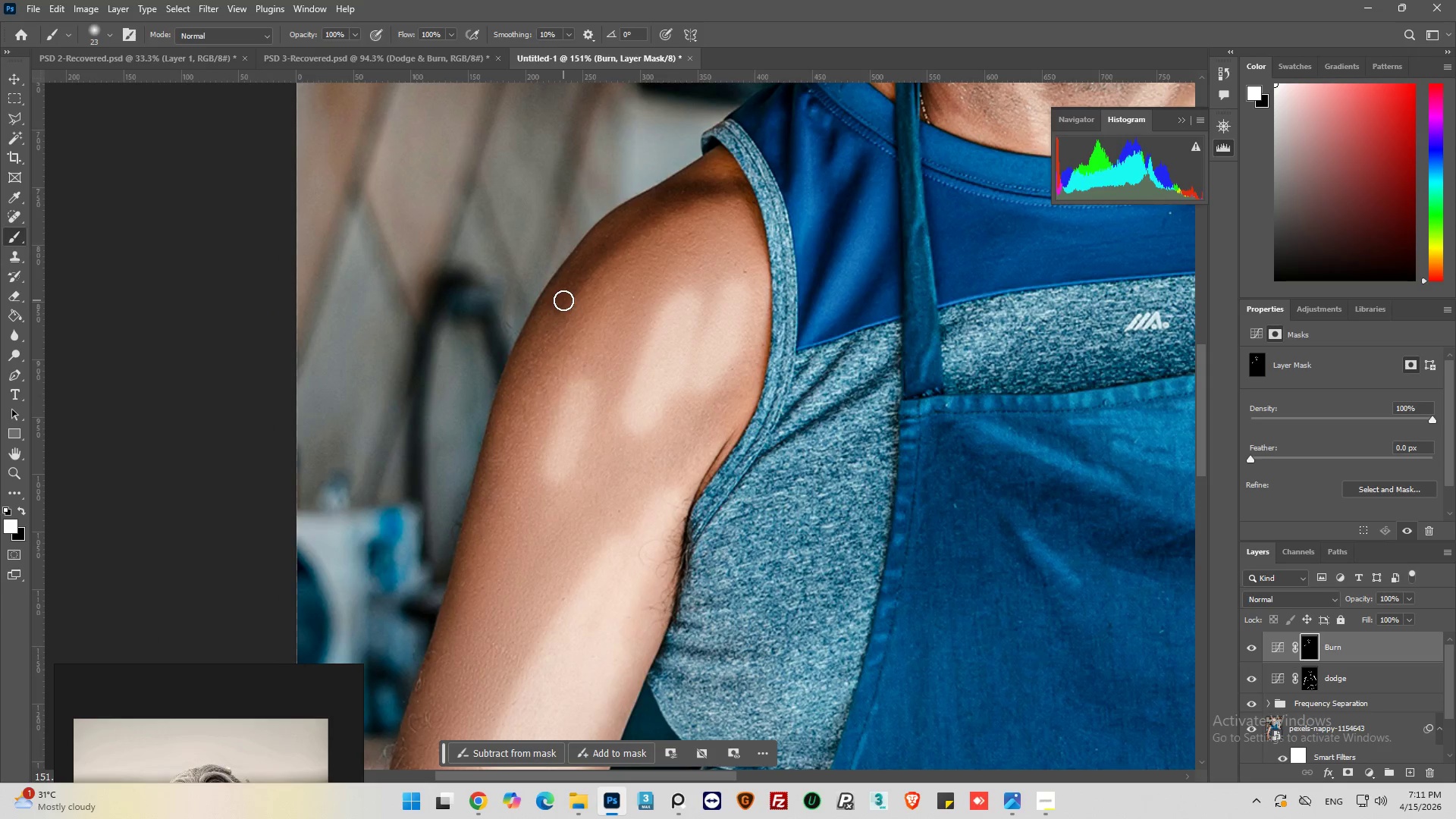 
left_click_drag(start_coordinate=[503, 400], to_coordinate=[481, 576])
 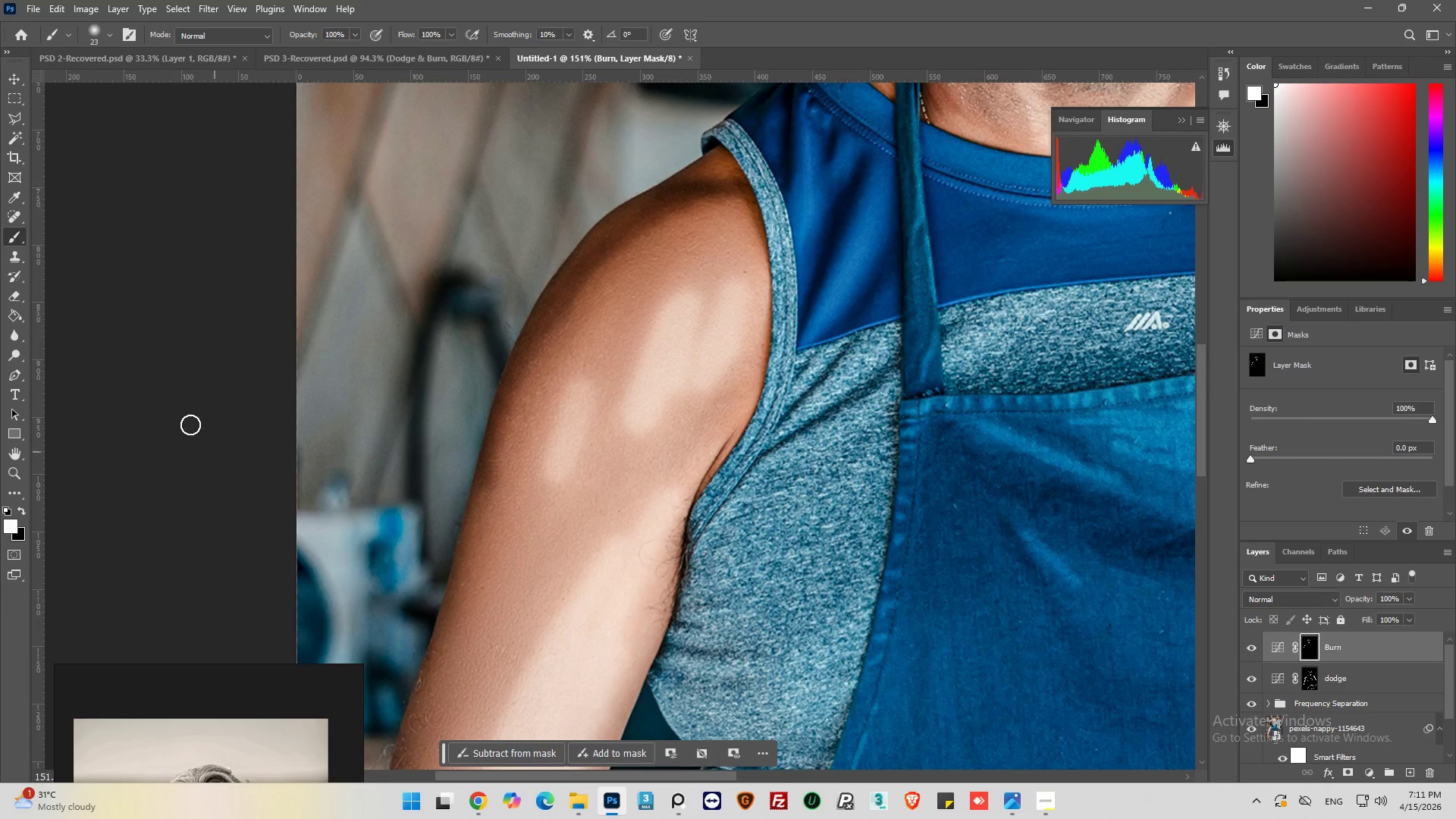 
left_click([22, 510])
 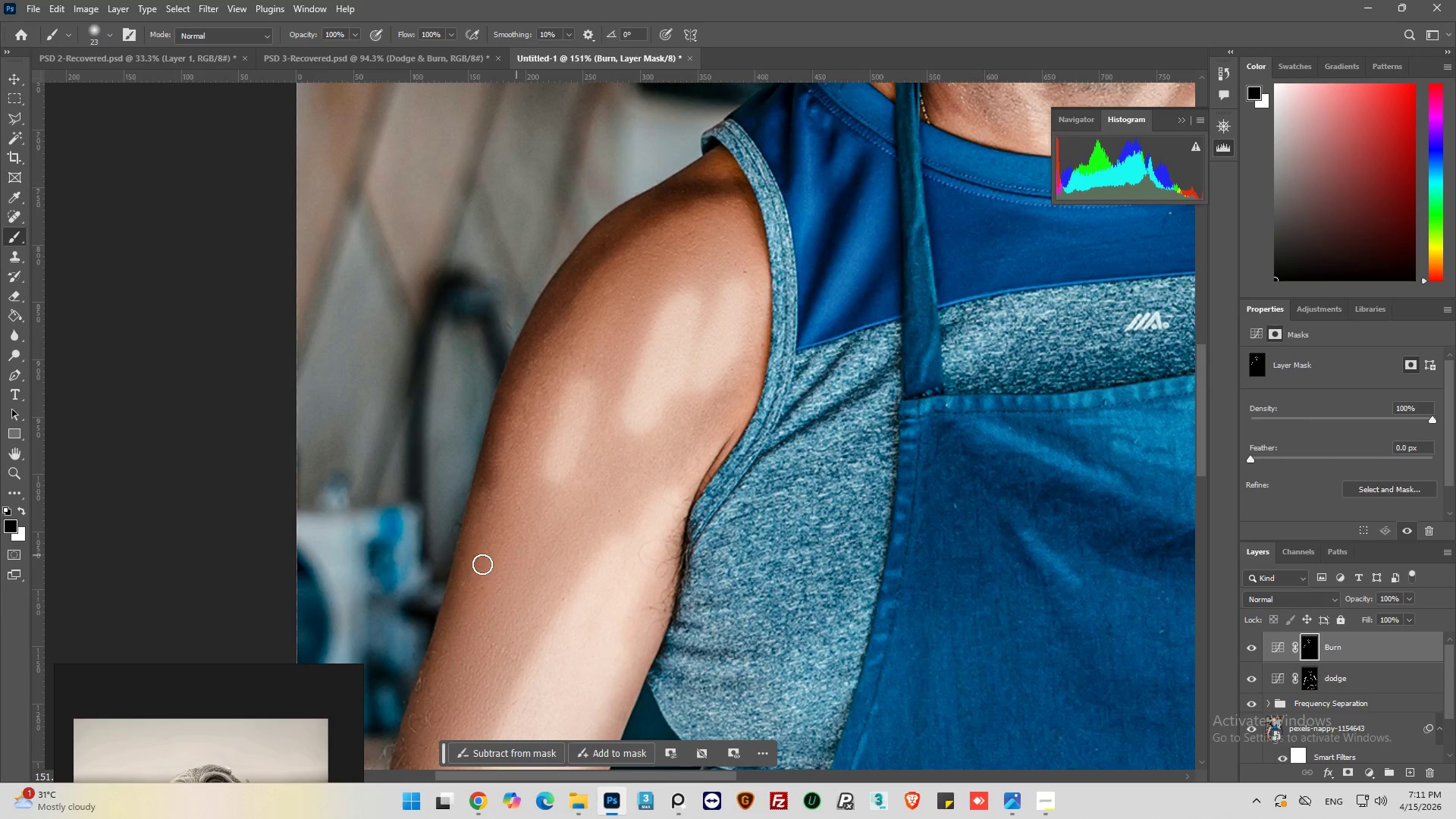 
left_click_drag(start_coordinate=[481, 544], to_coordinate=[522, 410])
 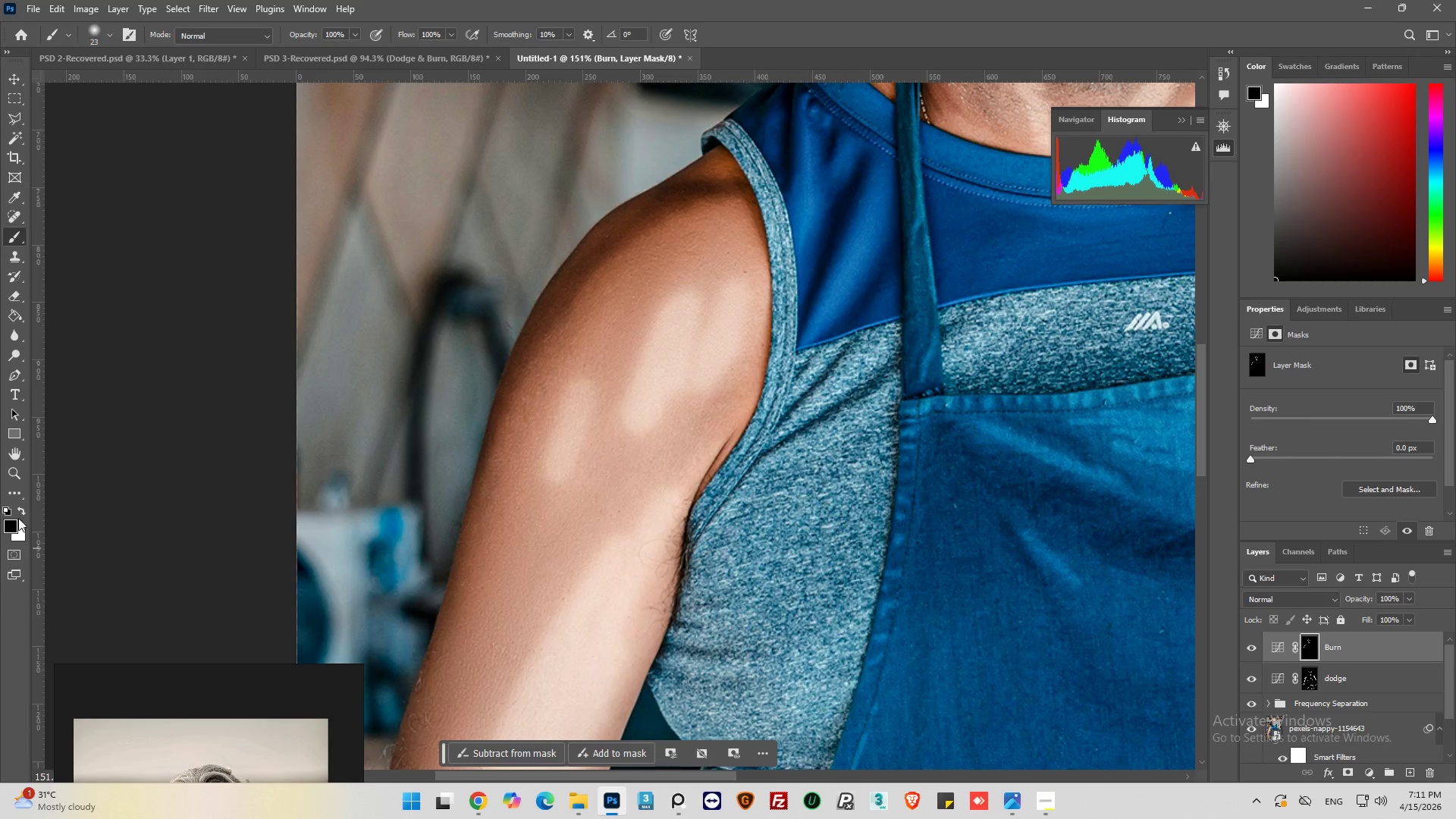 
left_click([24, 513])
 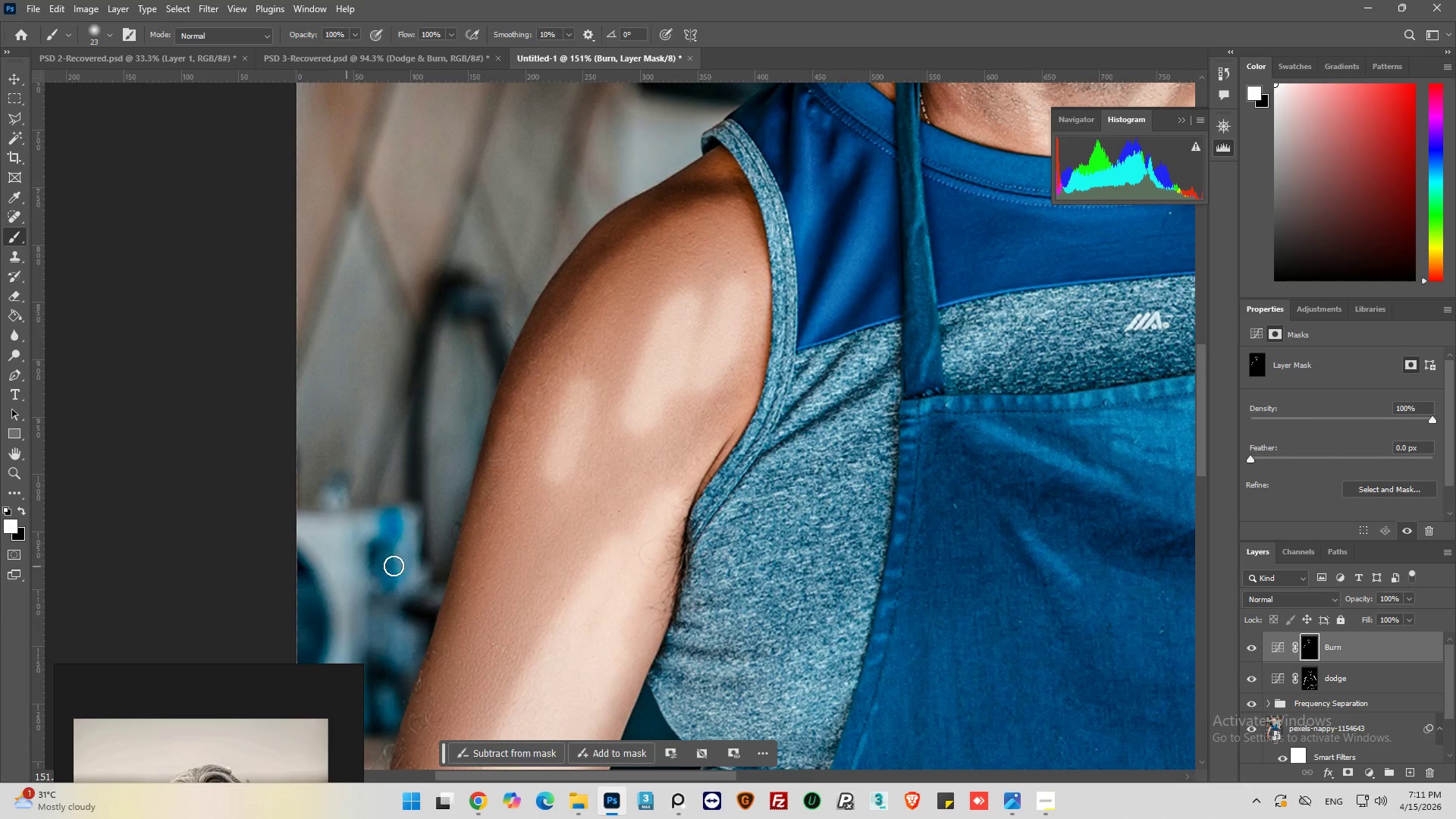 
key(Alt+AltLeft)
 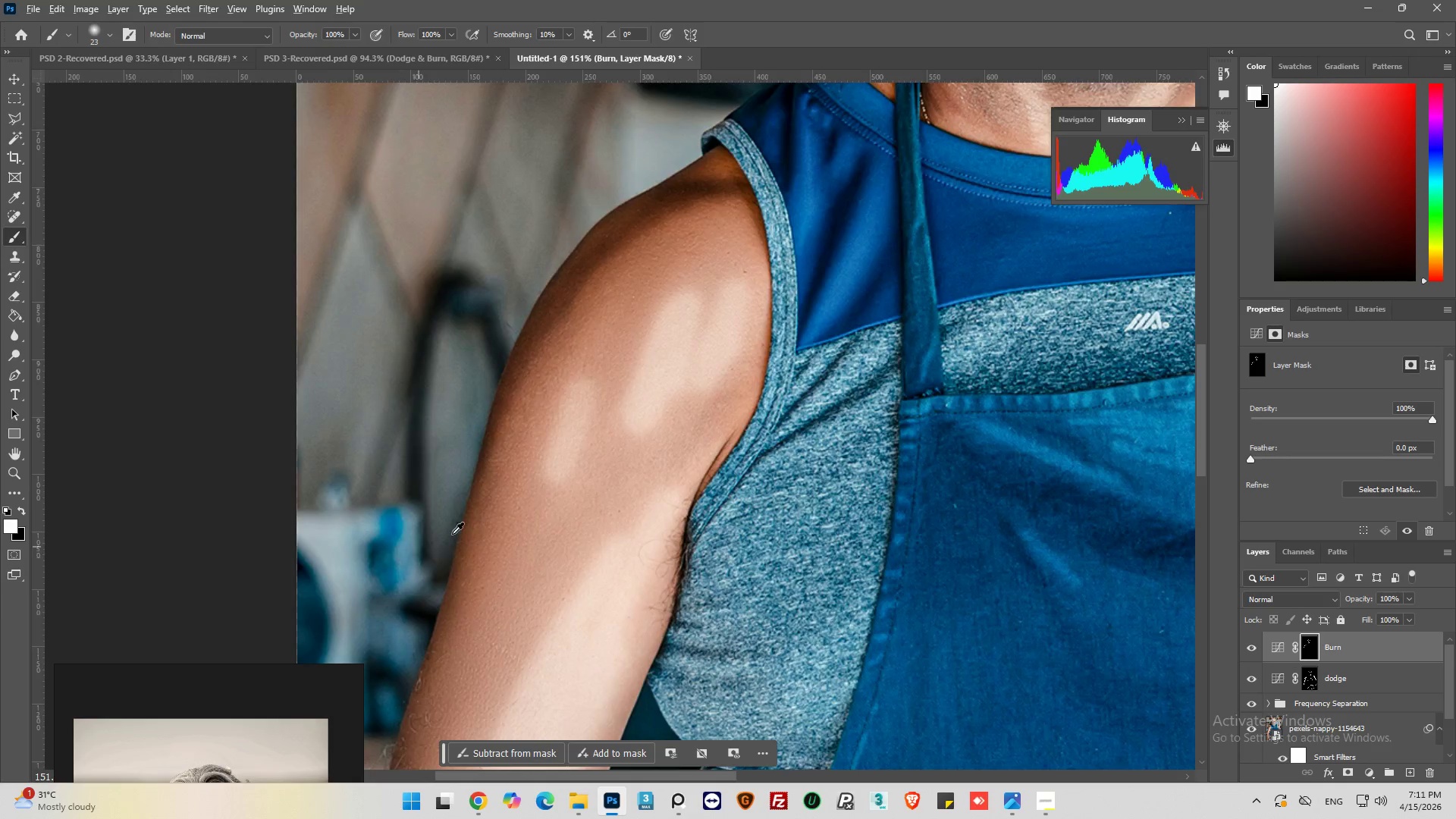 
hold_key(key=AltLeft, duration=0.55)
 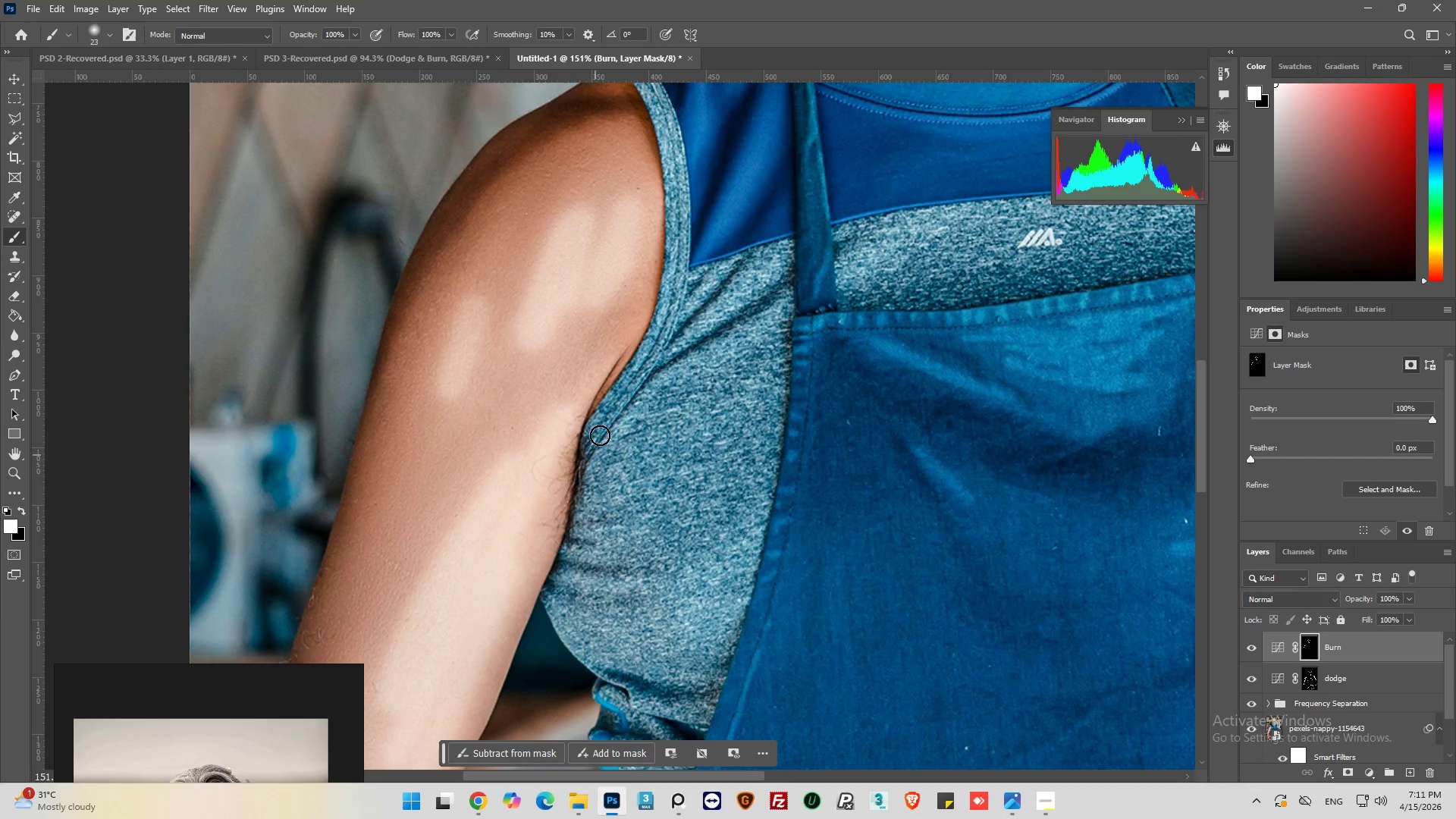 
scroll: coordinate [706, 363], scroll_direction: down, amount: 16.0
 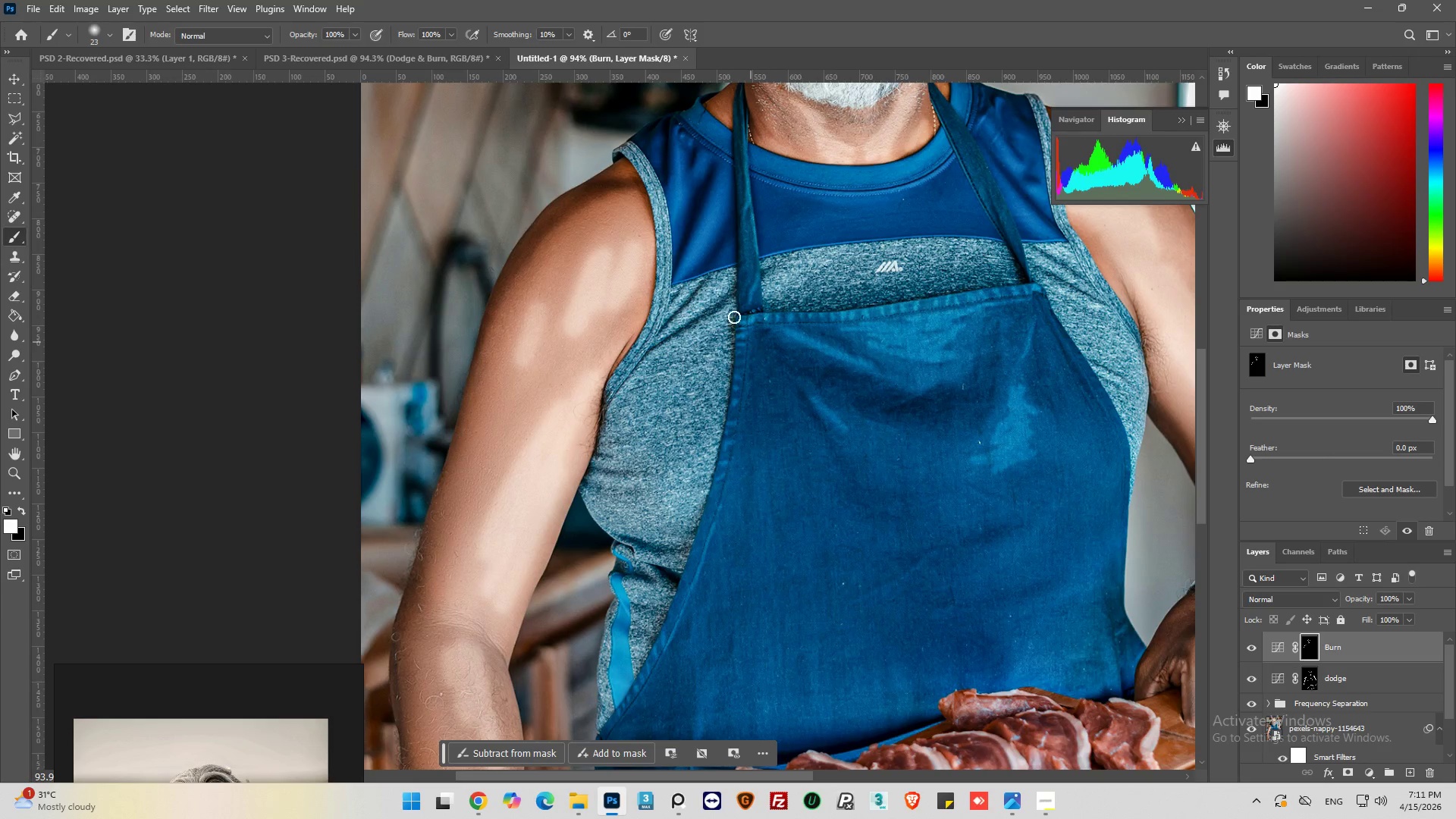 
scroll: coordinate [626, 322], scroll_direction: up, amount: 5.0
 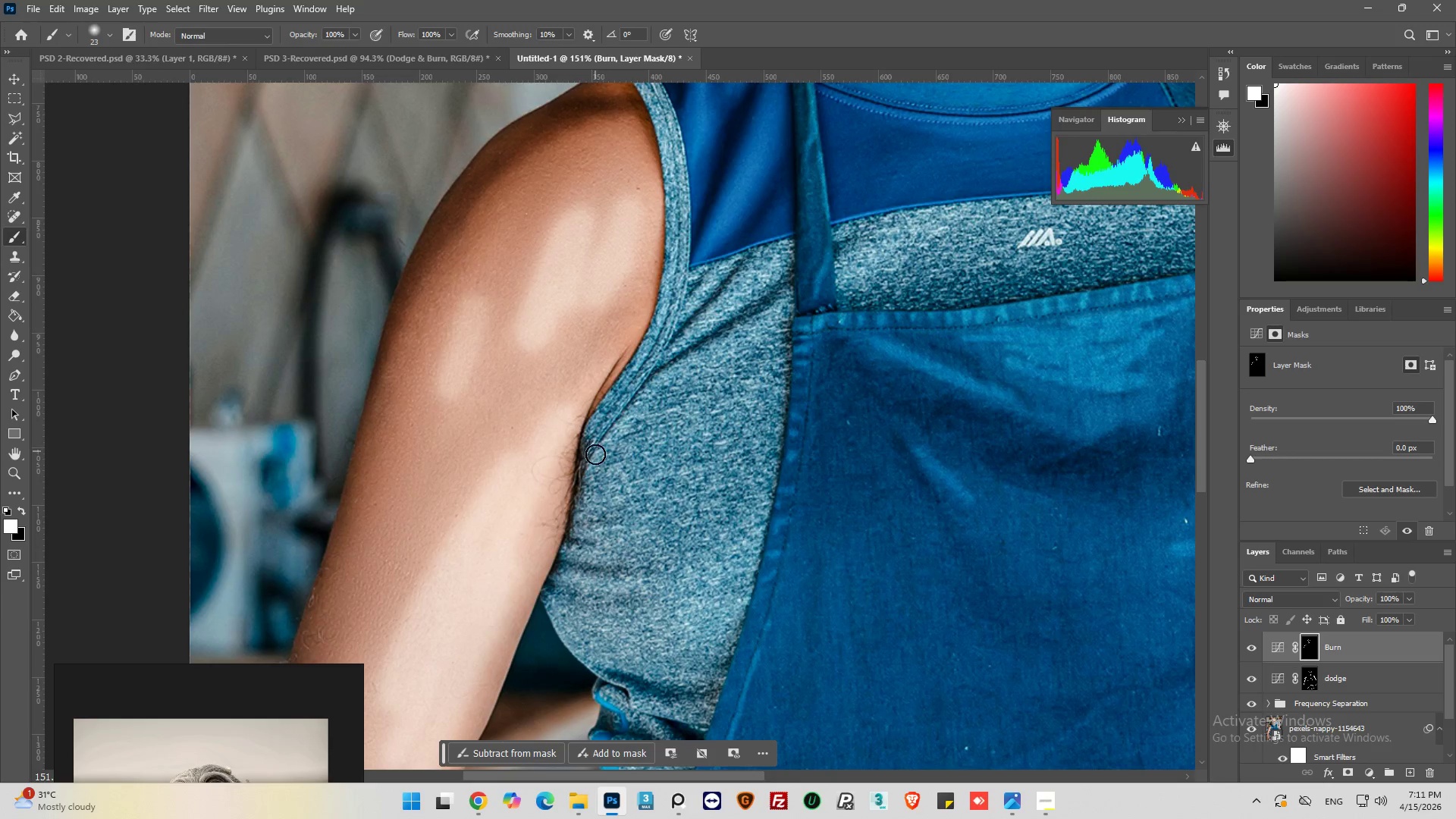 
left_click_drag(start_coordinate=[595, 455], to_coordinate=[642, 367])
 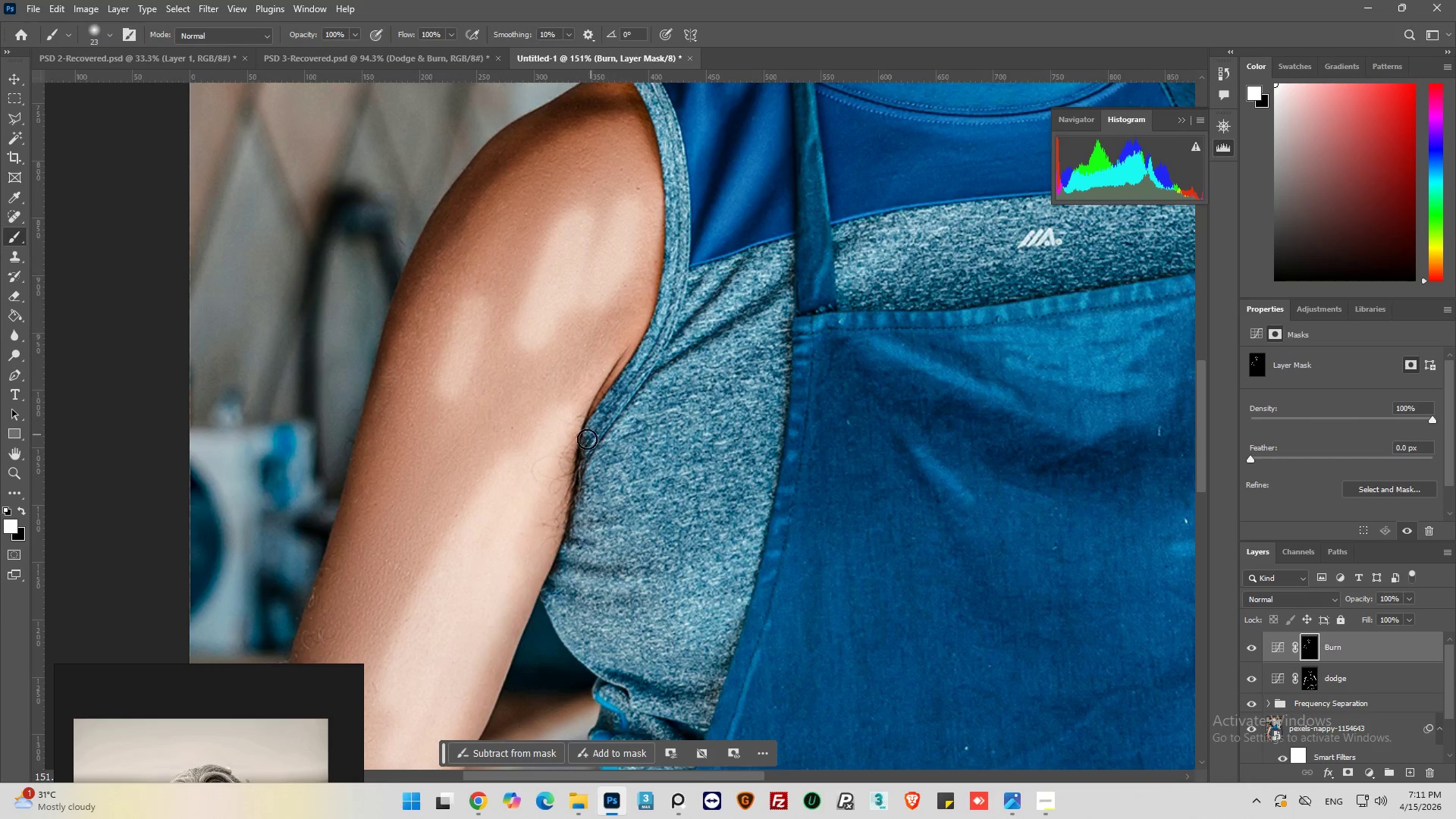 
left_click_drag(start_coordinate=[586, 439], to_coordinate=[617, 372])
 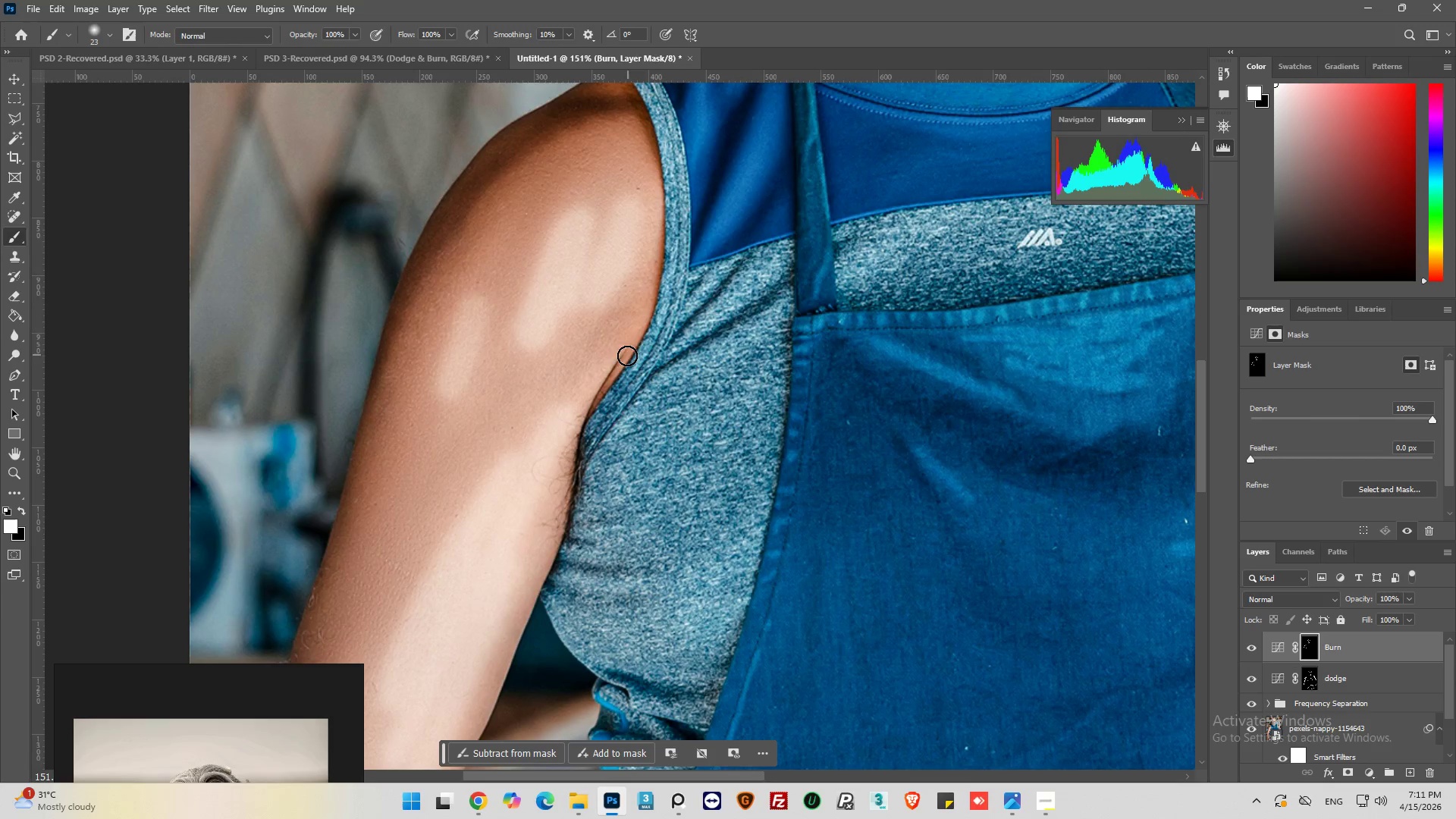 
left_click_drag(start_coordinate=[623, 359], to_coordinate=[580, 446])
 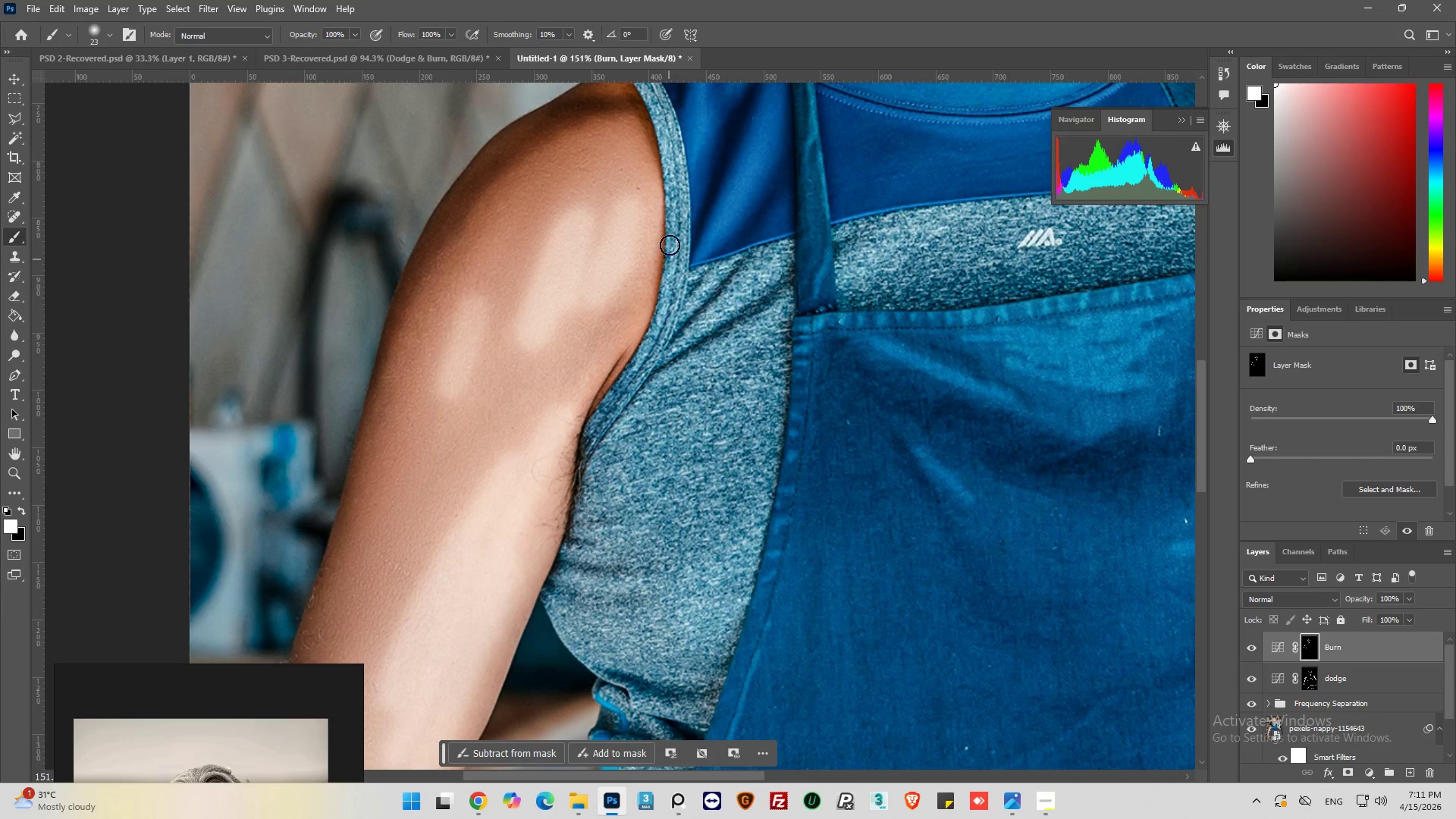 
left_click_drag(start_coordinate=[672, 232], to_coordinate=[639, 355])
 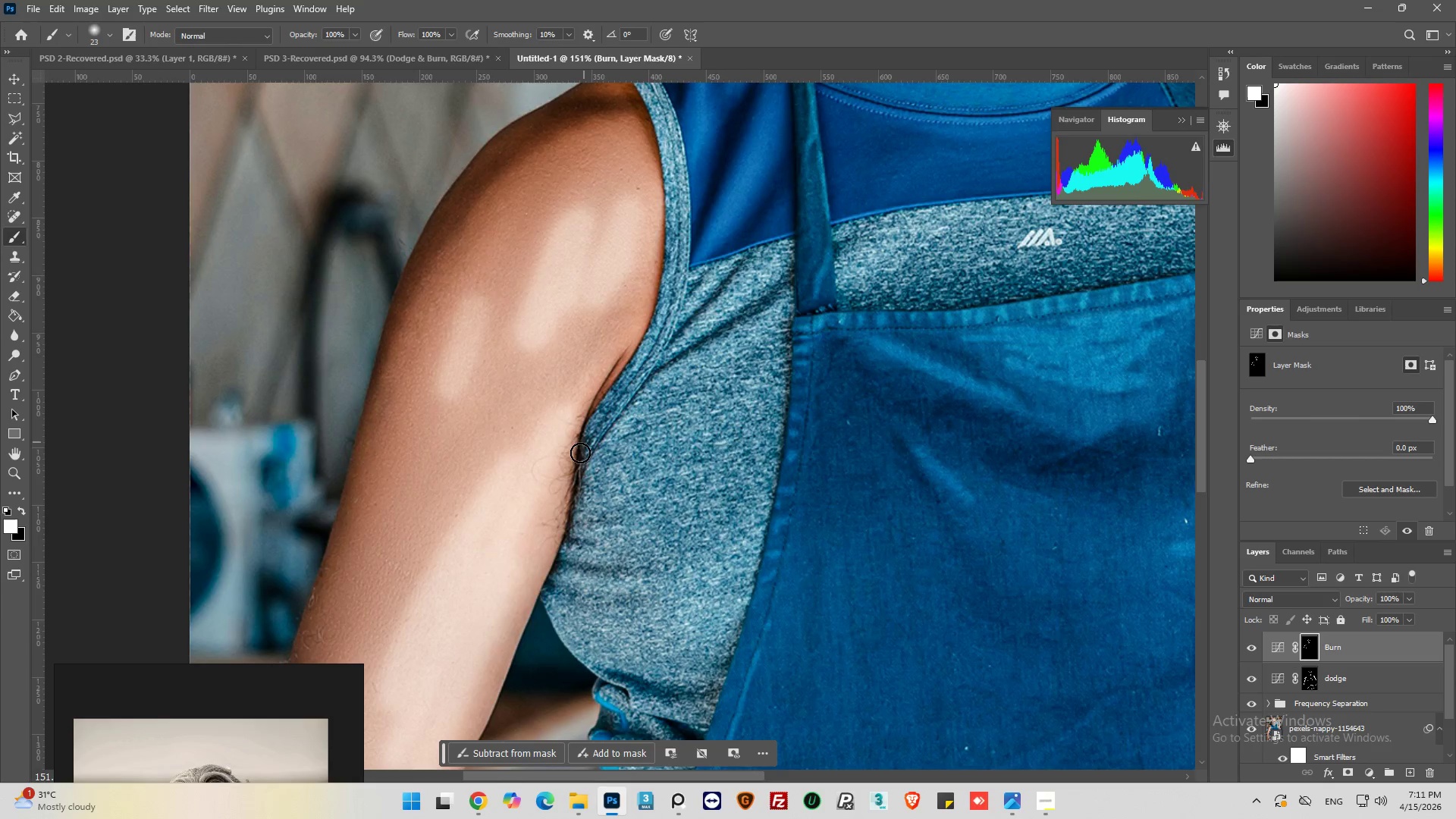 
hold_key(key=AltLeft, duration=0.34)
hold_key(key=AltLeft, duration=0.34)
scroll: coordinate [684, 315], scroll_direction: down, amount: 1.0
 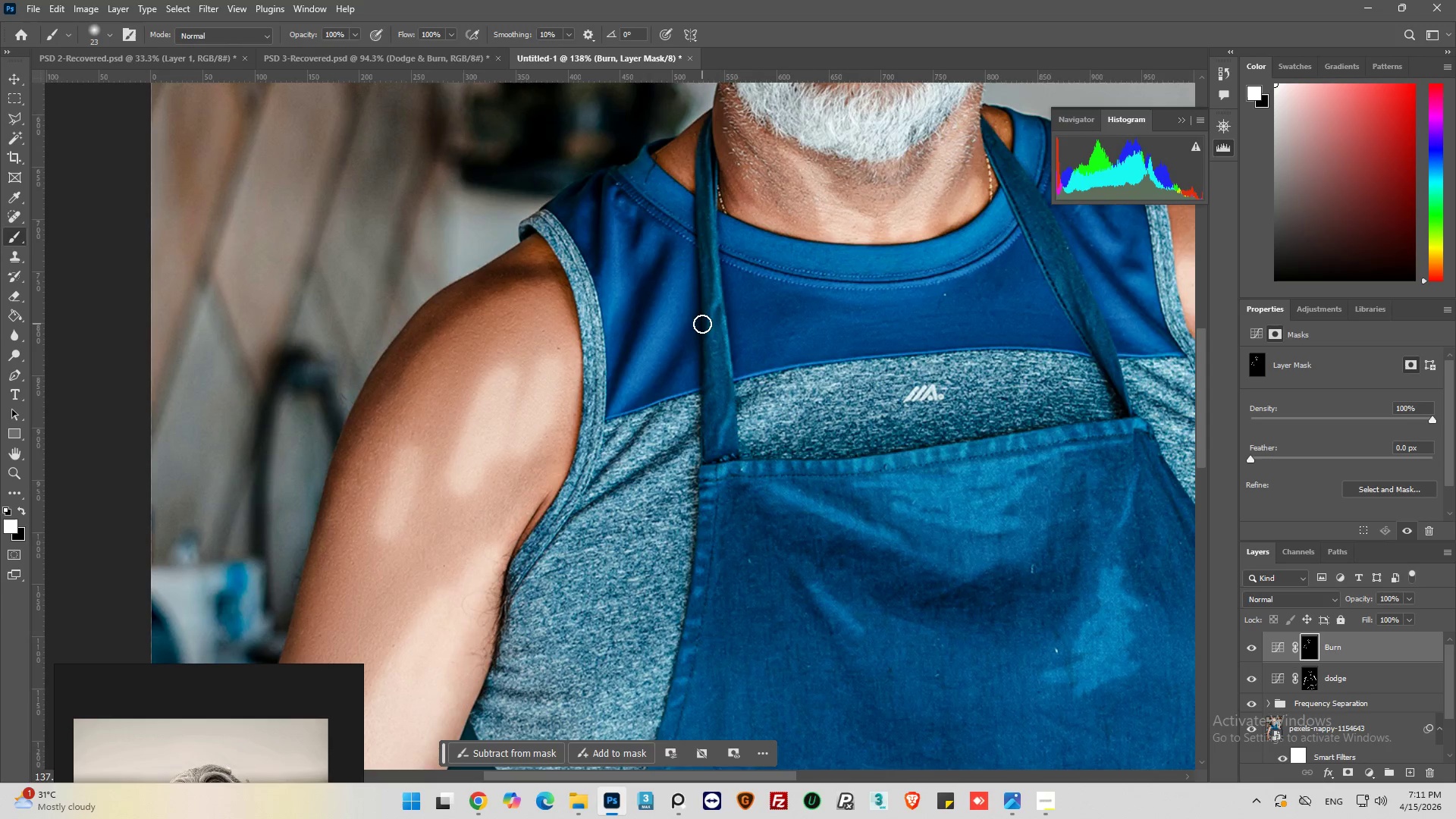 
left_click_drag(start_coordinate=[702, 324], to_coordinate=[604, 427])
 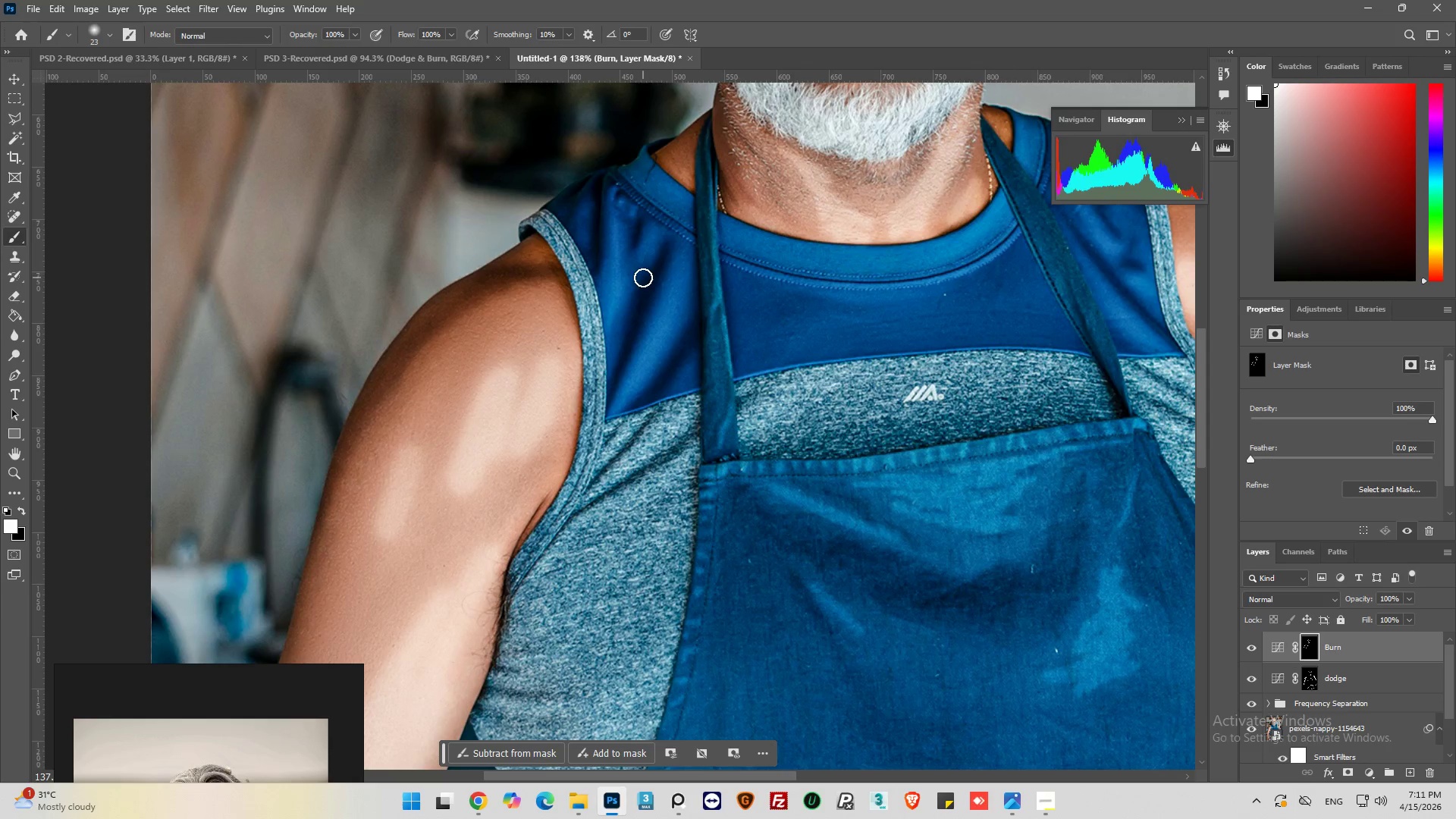 
left_click_drag(start_coordinate=[660, 268], to_coordinate=[592, 404])
 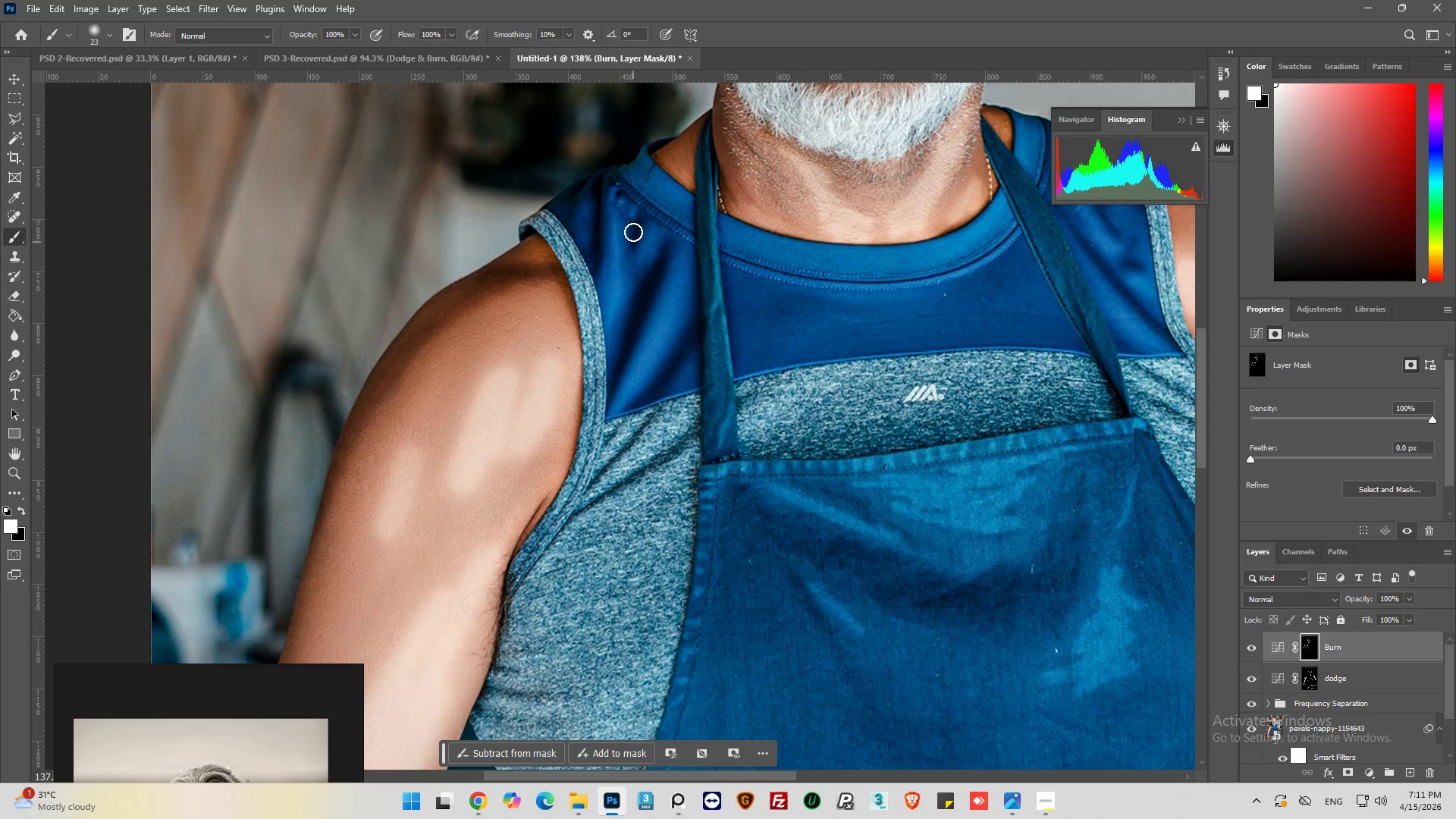 
left_click_drag(start_coordinate=[633, 228], to_coordinate=[630, 248])
 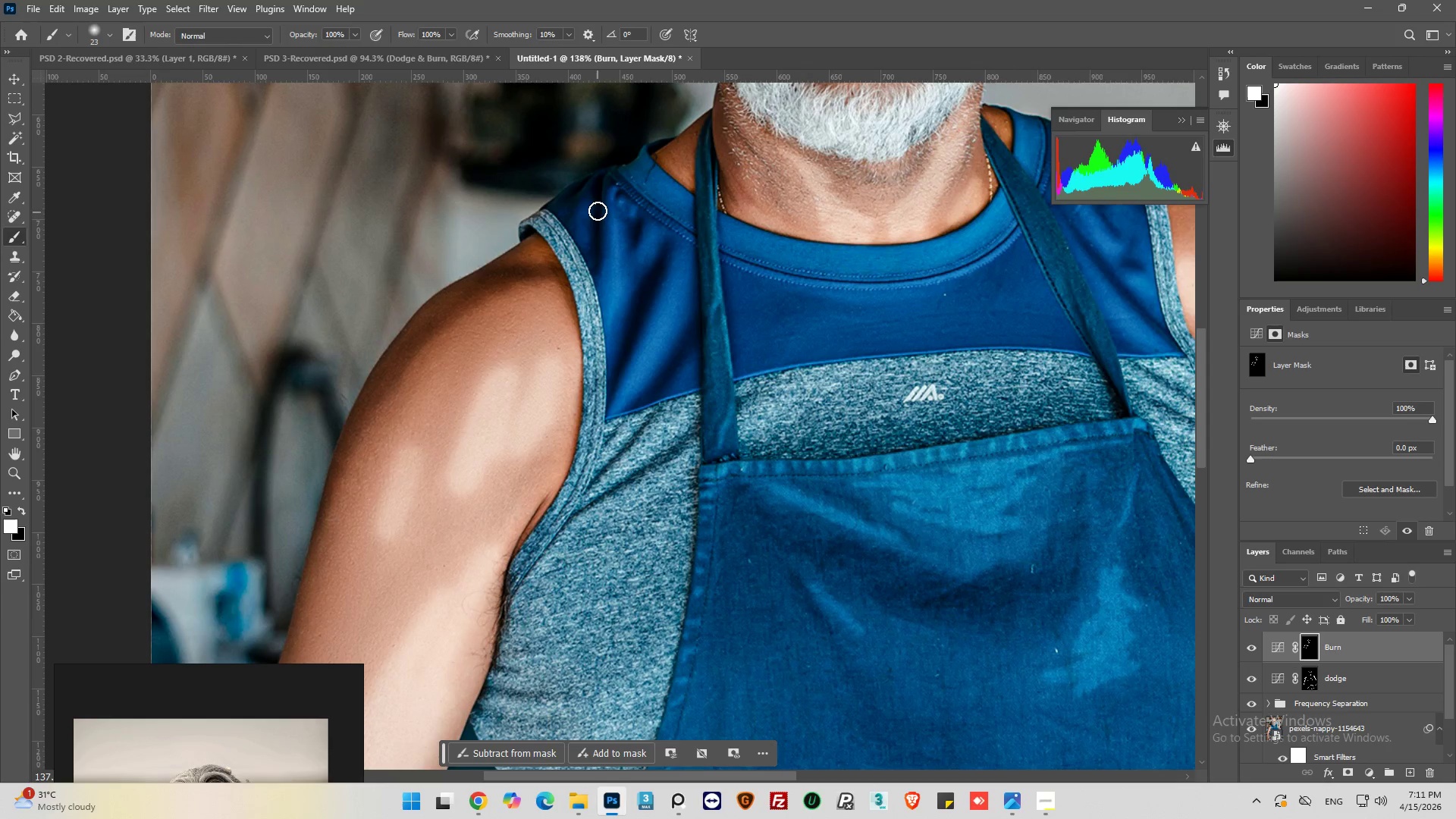 
left_click_drag(start_coordinate=[598, 208], to_coordinate=[592, 289])
 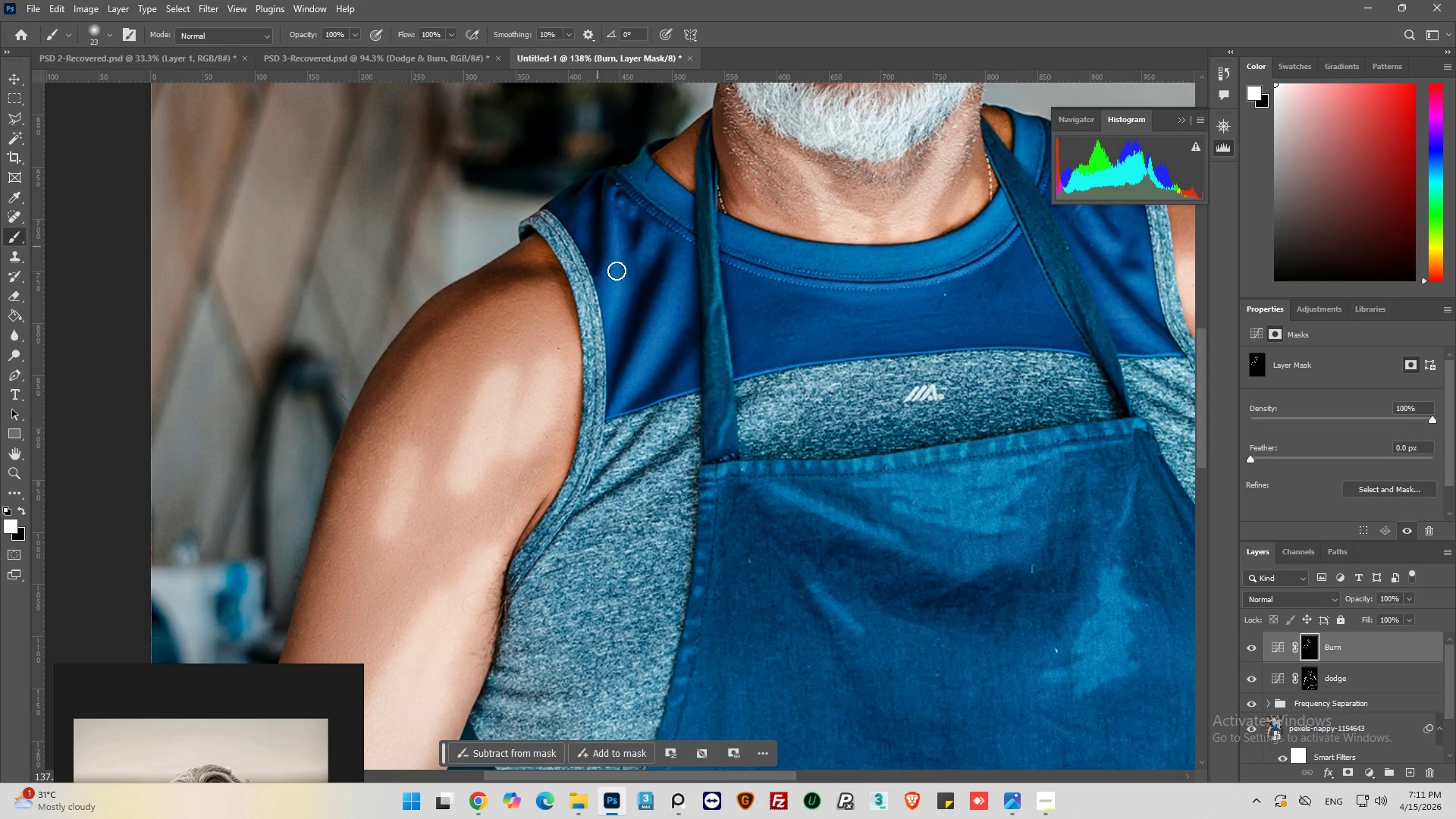 
hold_key(key=AltLeft, duration=0.33)
hold_key(key=AltLeft, duration=0.48)
scroll: coordinate [890, 312], scroll_direction: none, amount: 0.0
 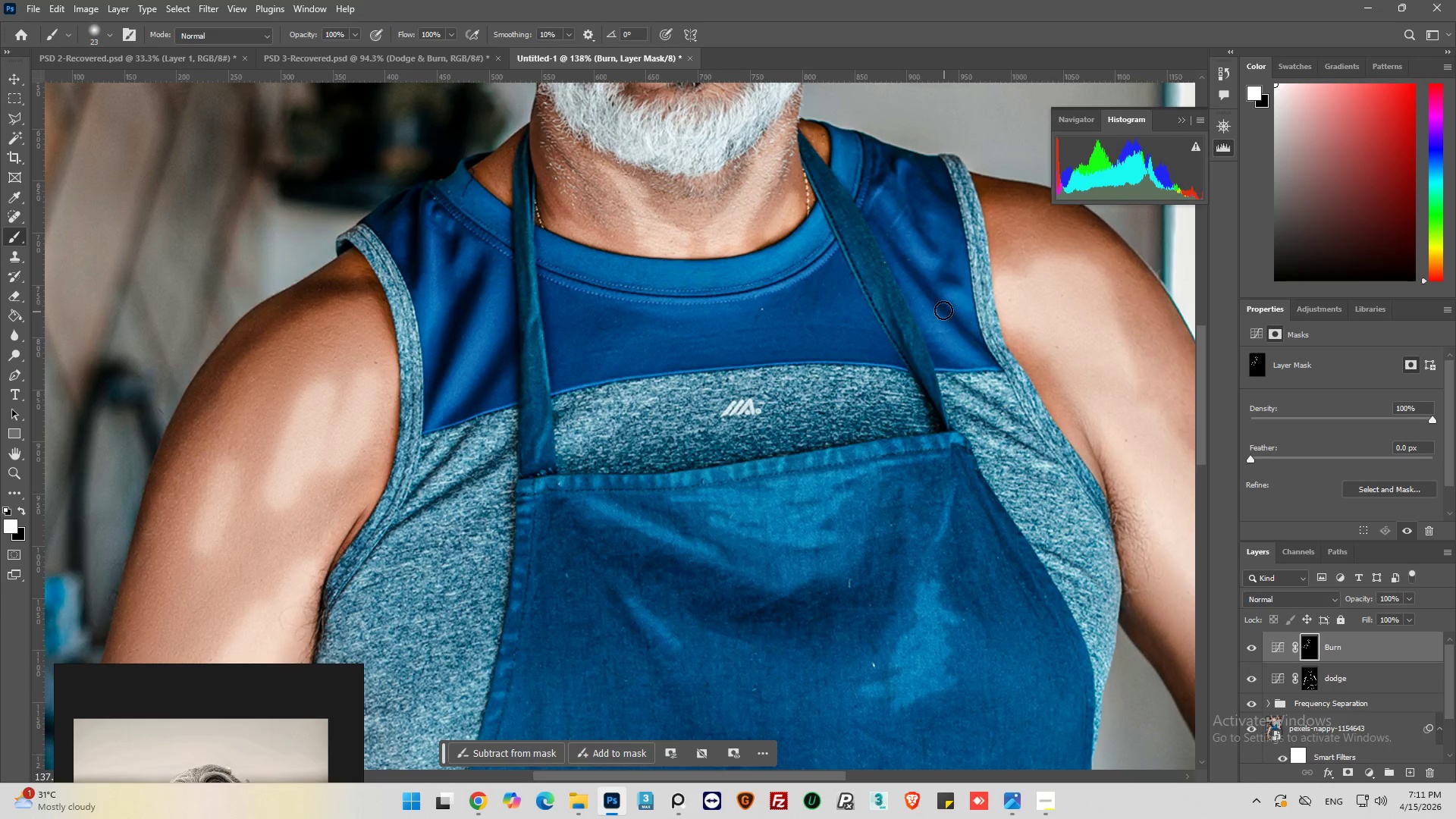 
key(Alt+AltLeft)
 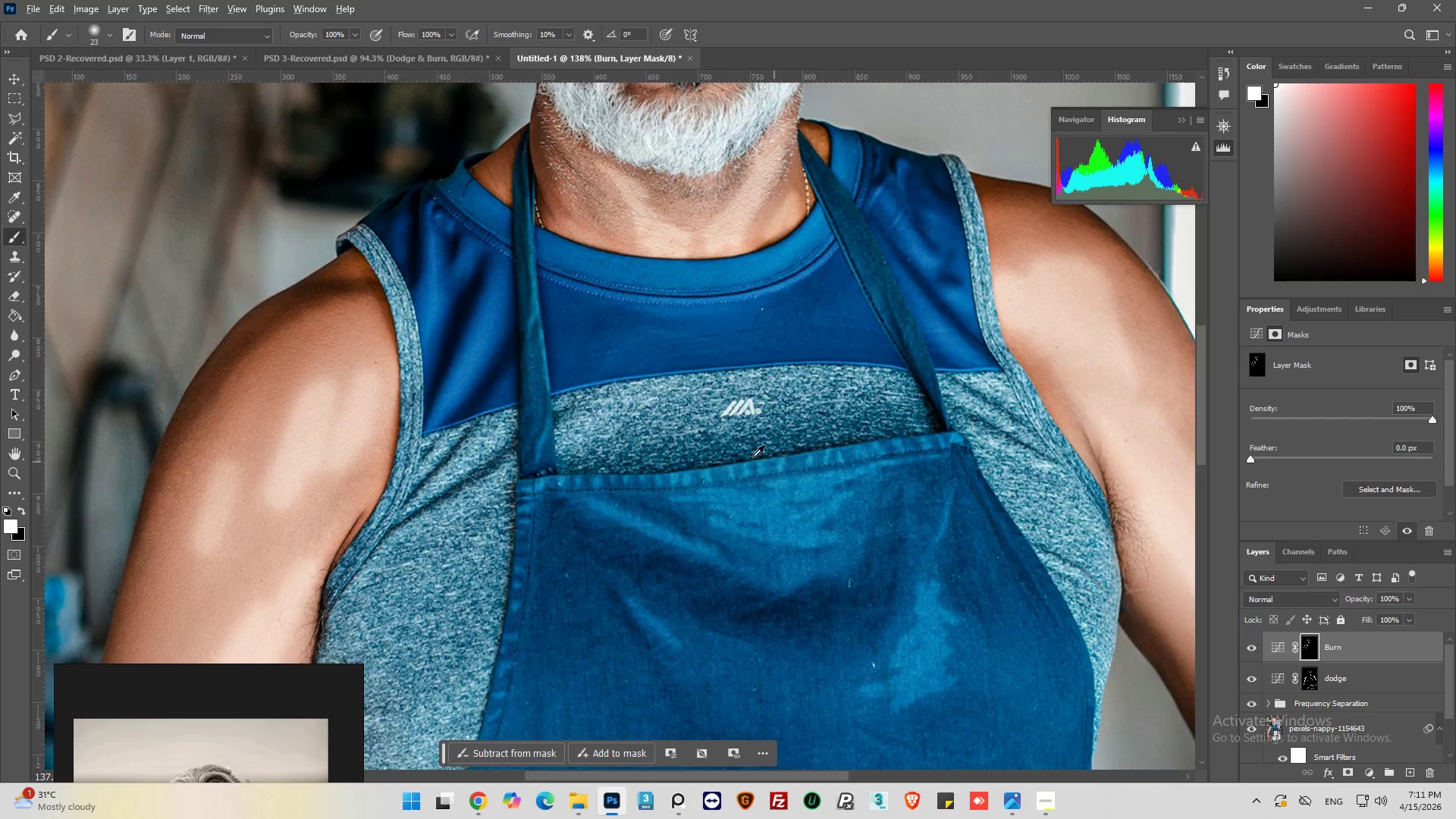 
key(Alt+AltLeft)
 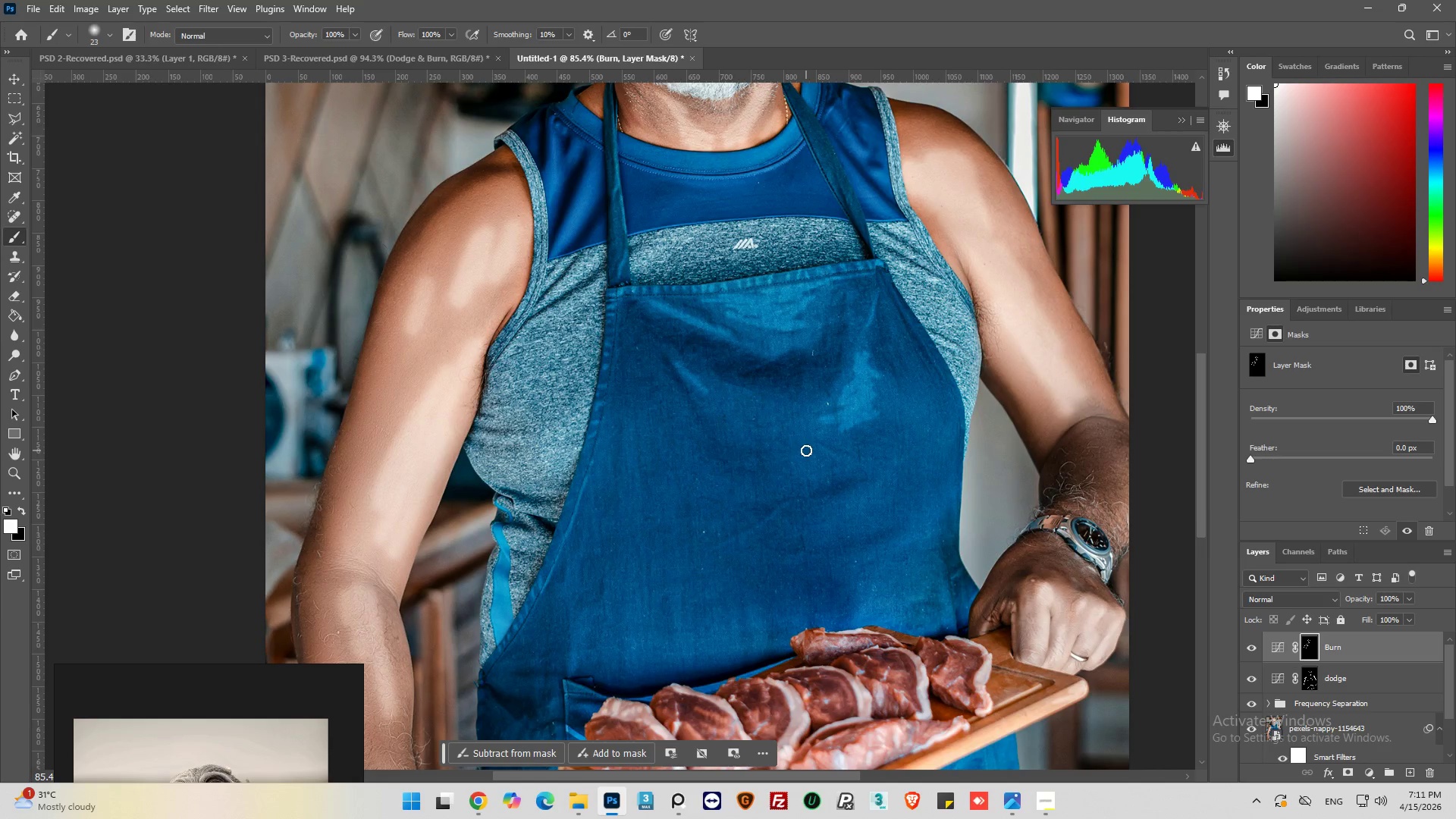 
key(Alt+AltLeft)
 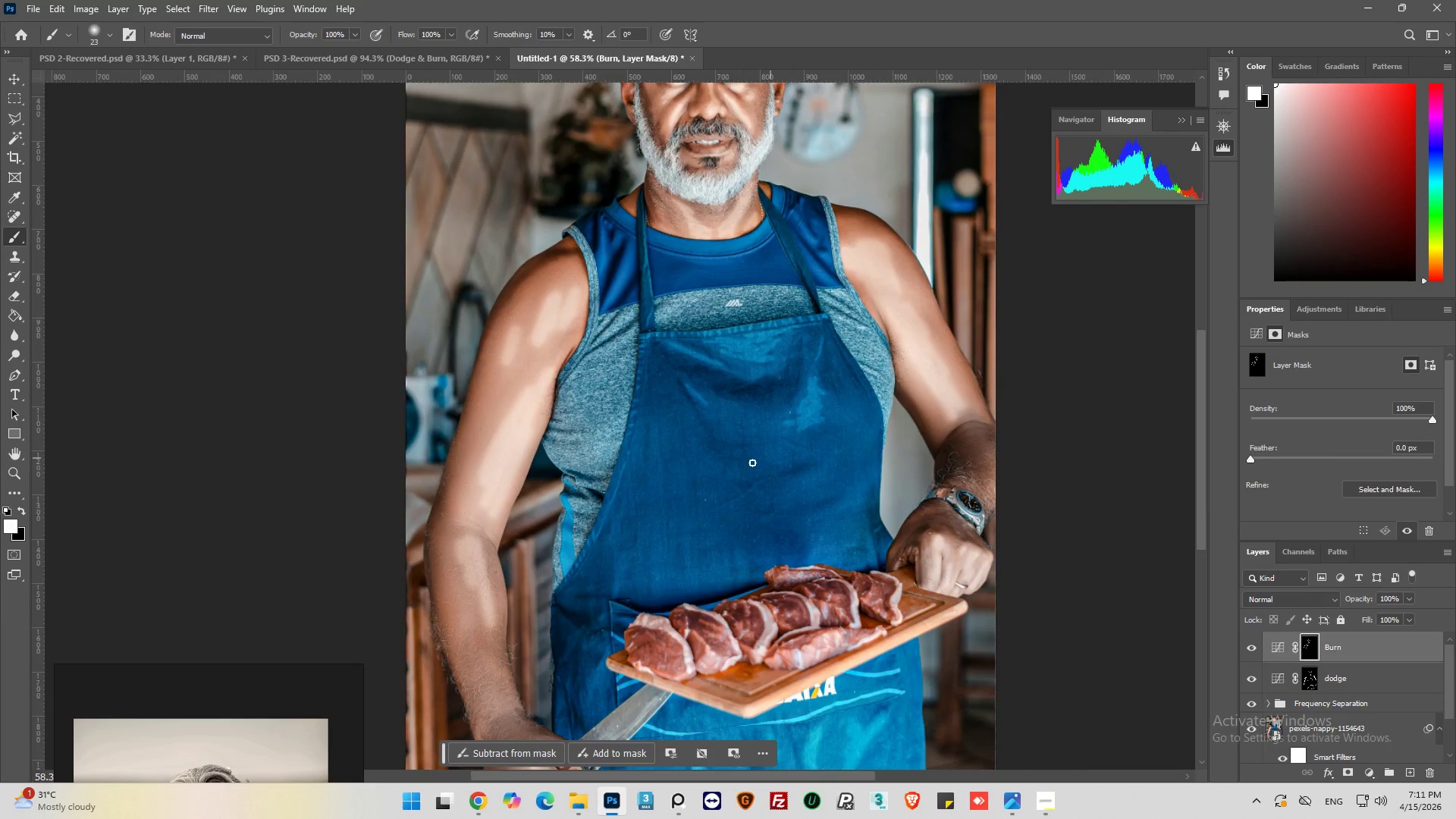 
key(Alt+AltLeft)
 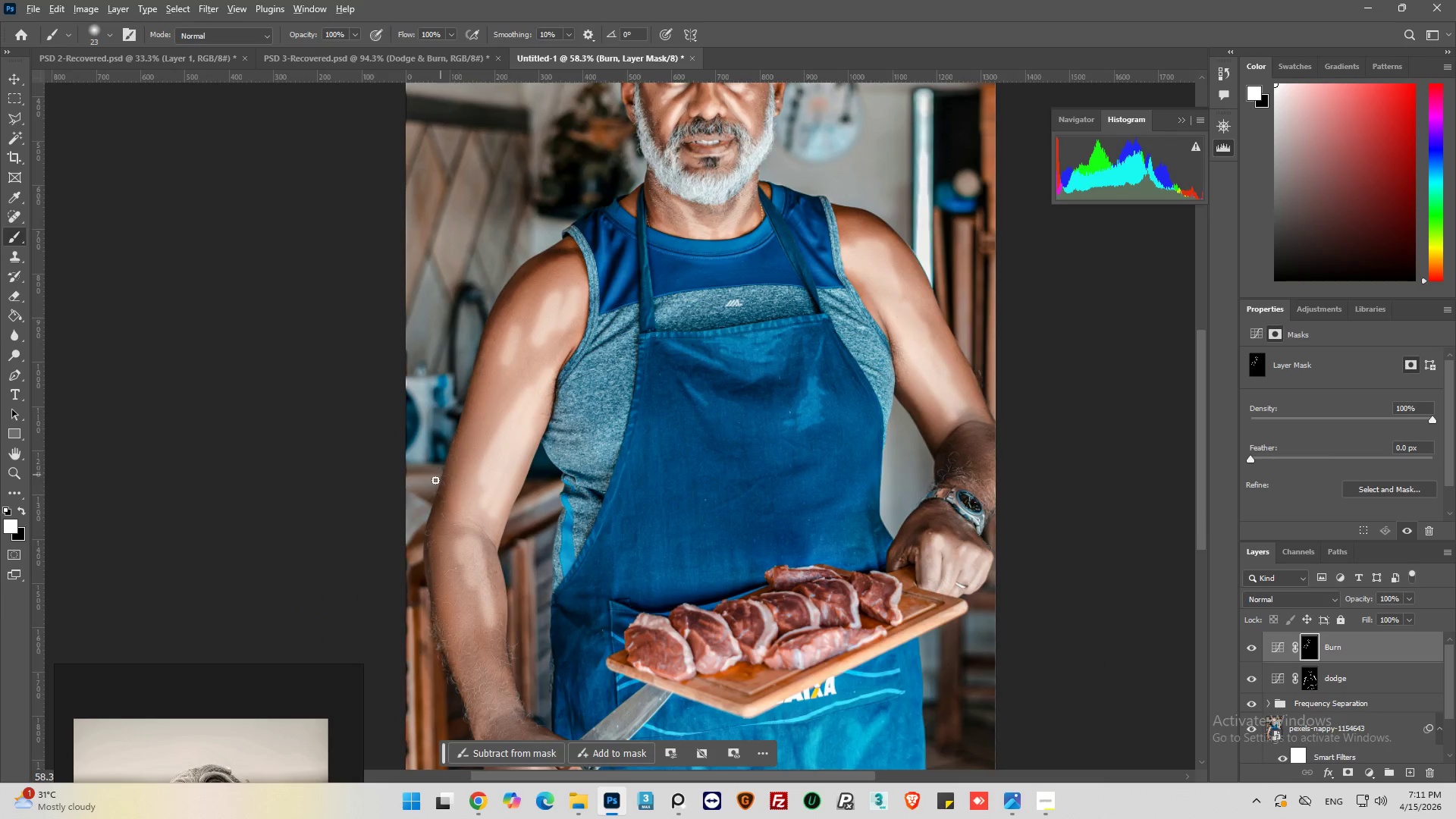 
scroll: coordinate [710, 457], scroll_direction: down, amount: 25.0
 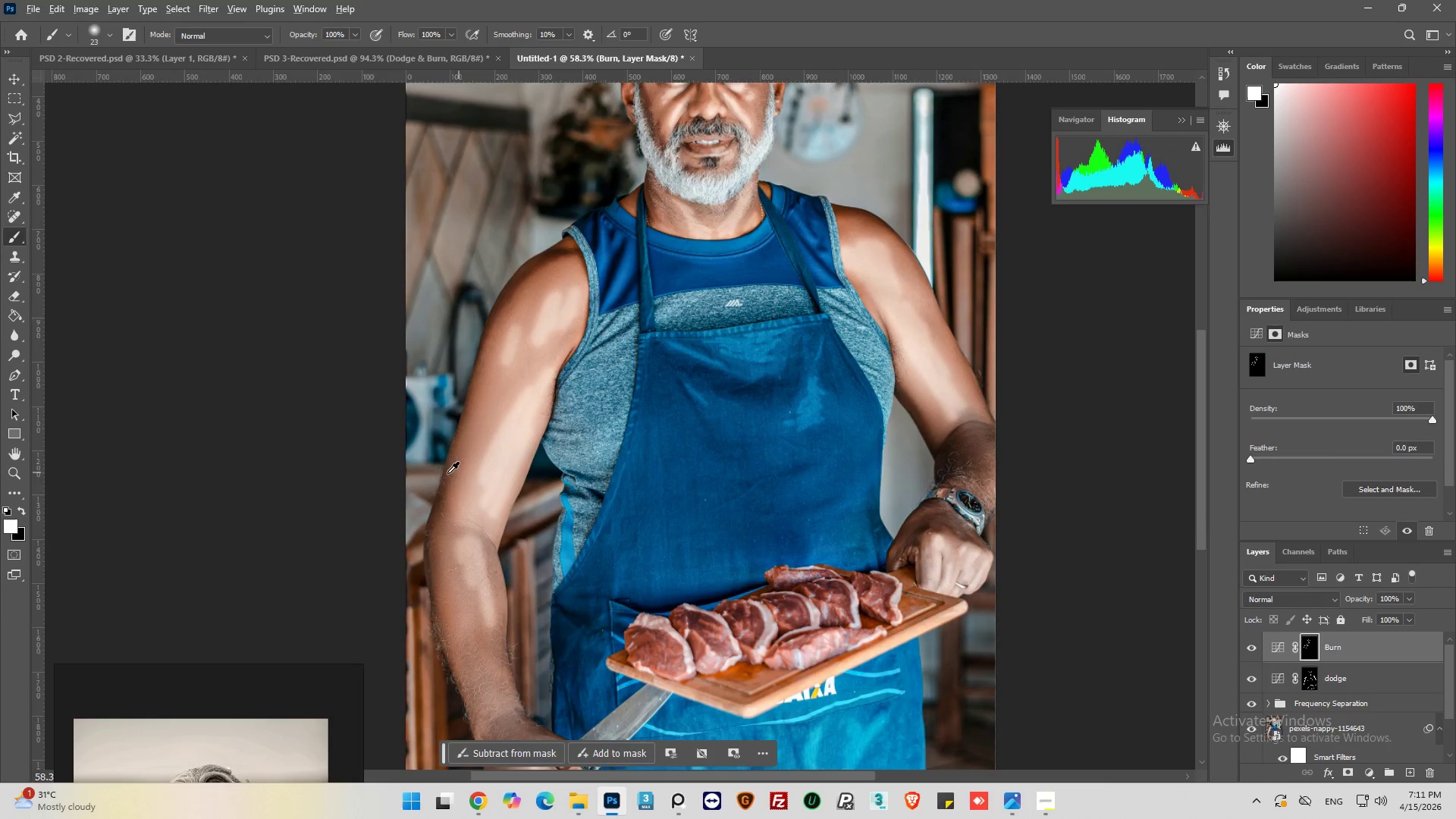 
key(Alt+AltLeft)
 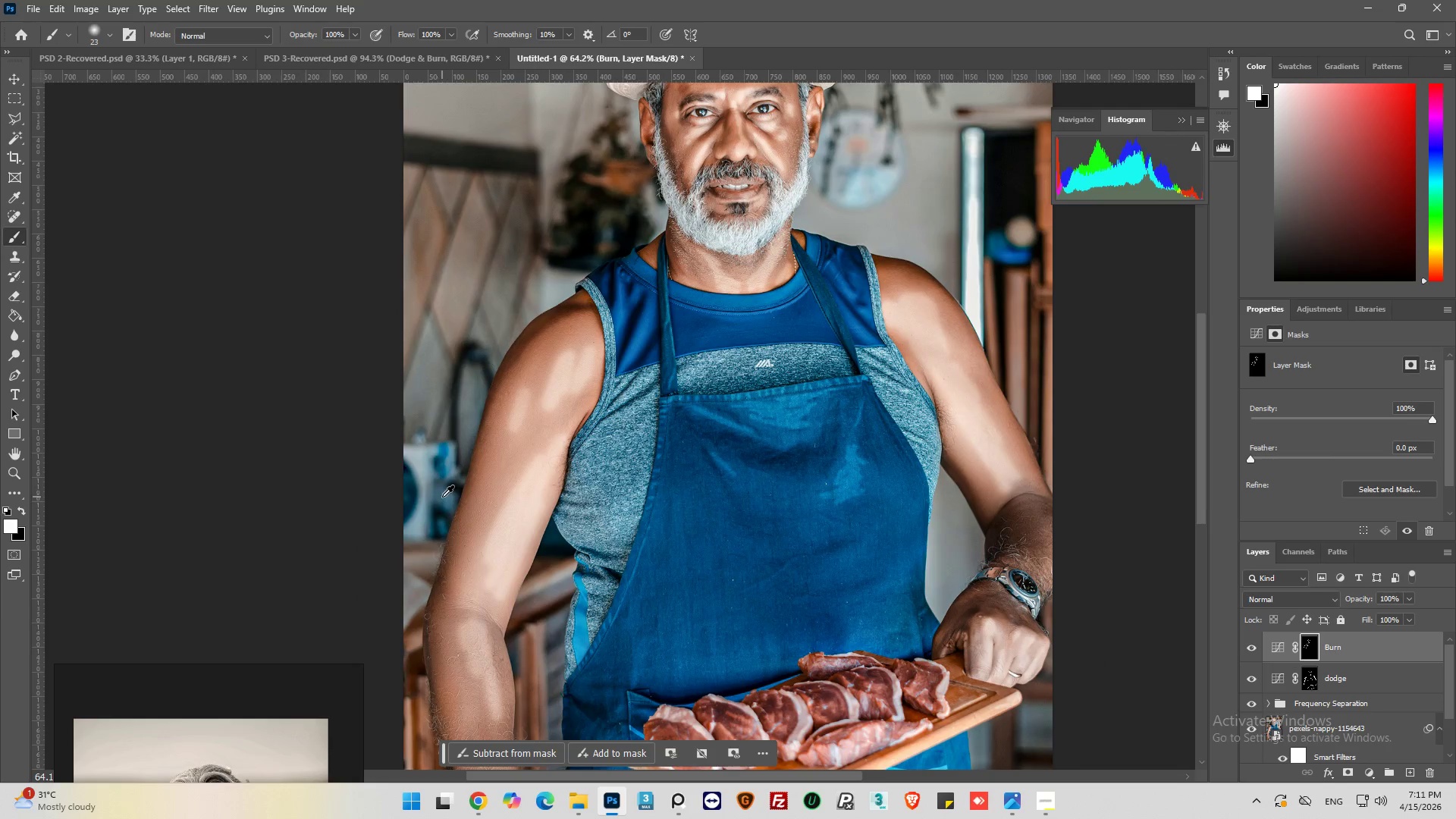 
hold_key(key=AltLeft, duration=0.72)
 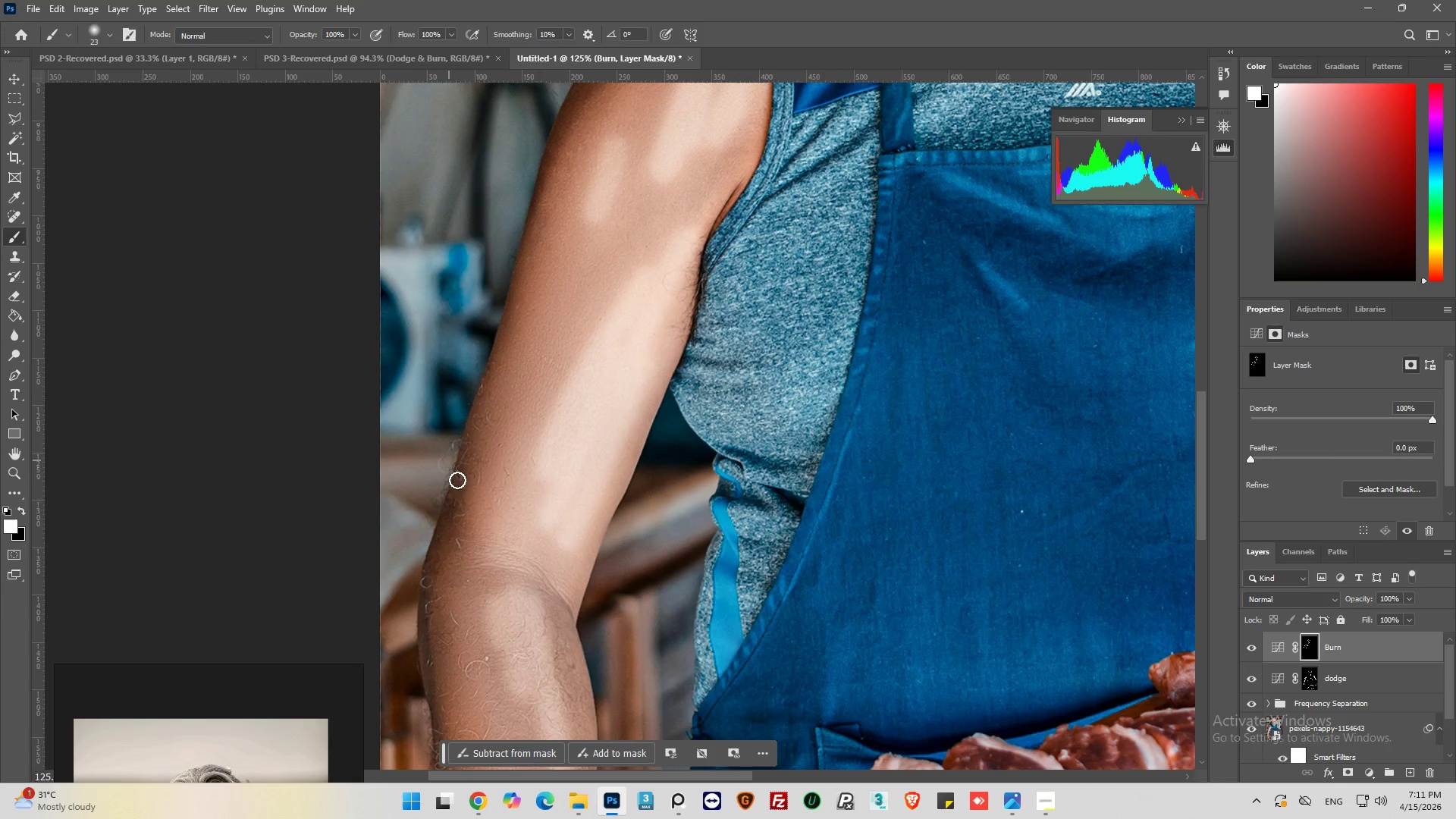 
scroll: coordinate [431, 500], scroll_direction: up, amount: 7.0
 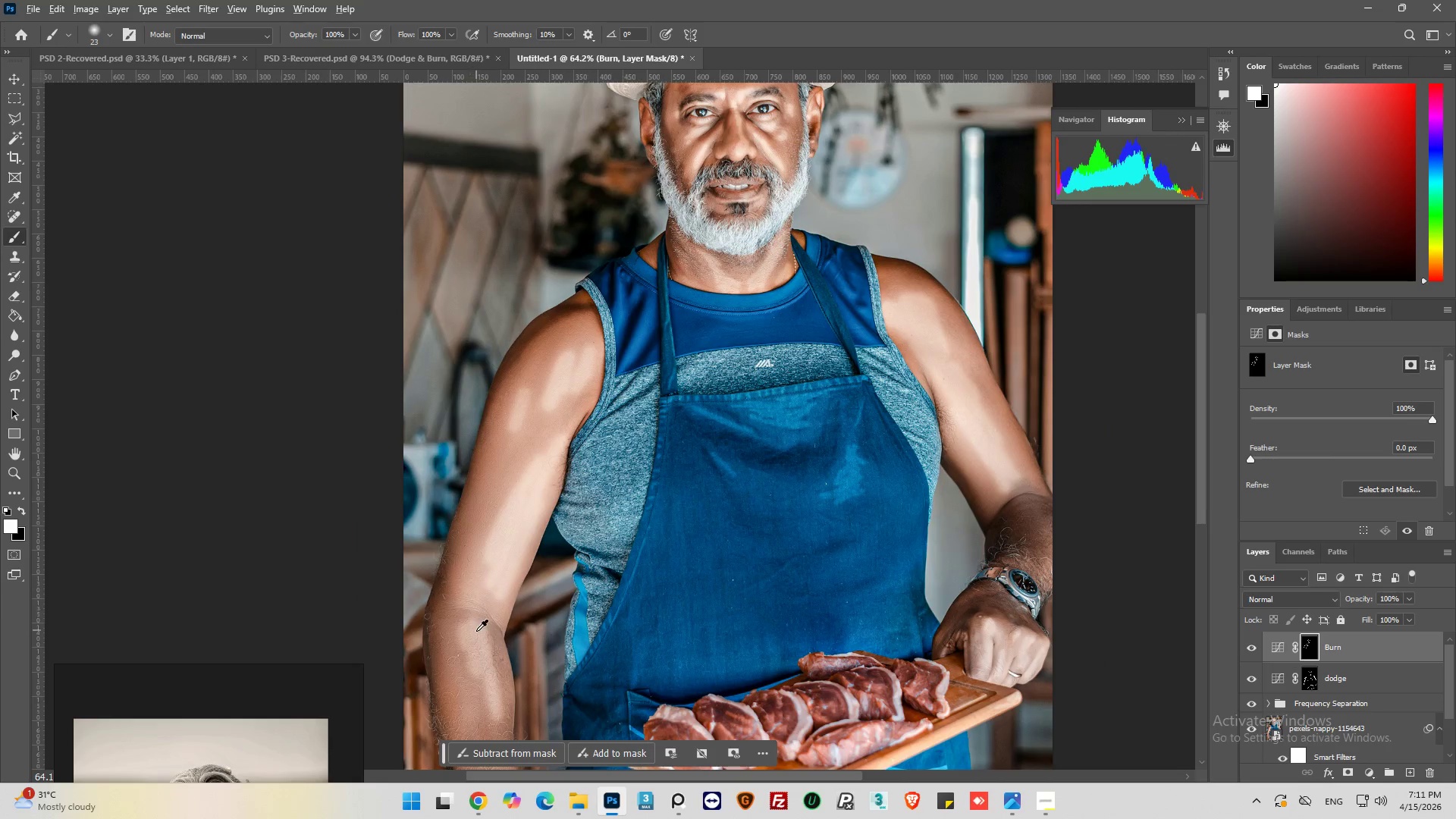 
hold_key(key=AltLeft, duration=25.36)
 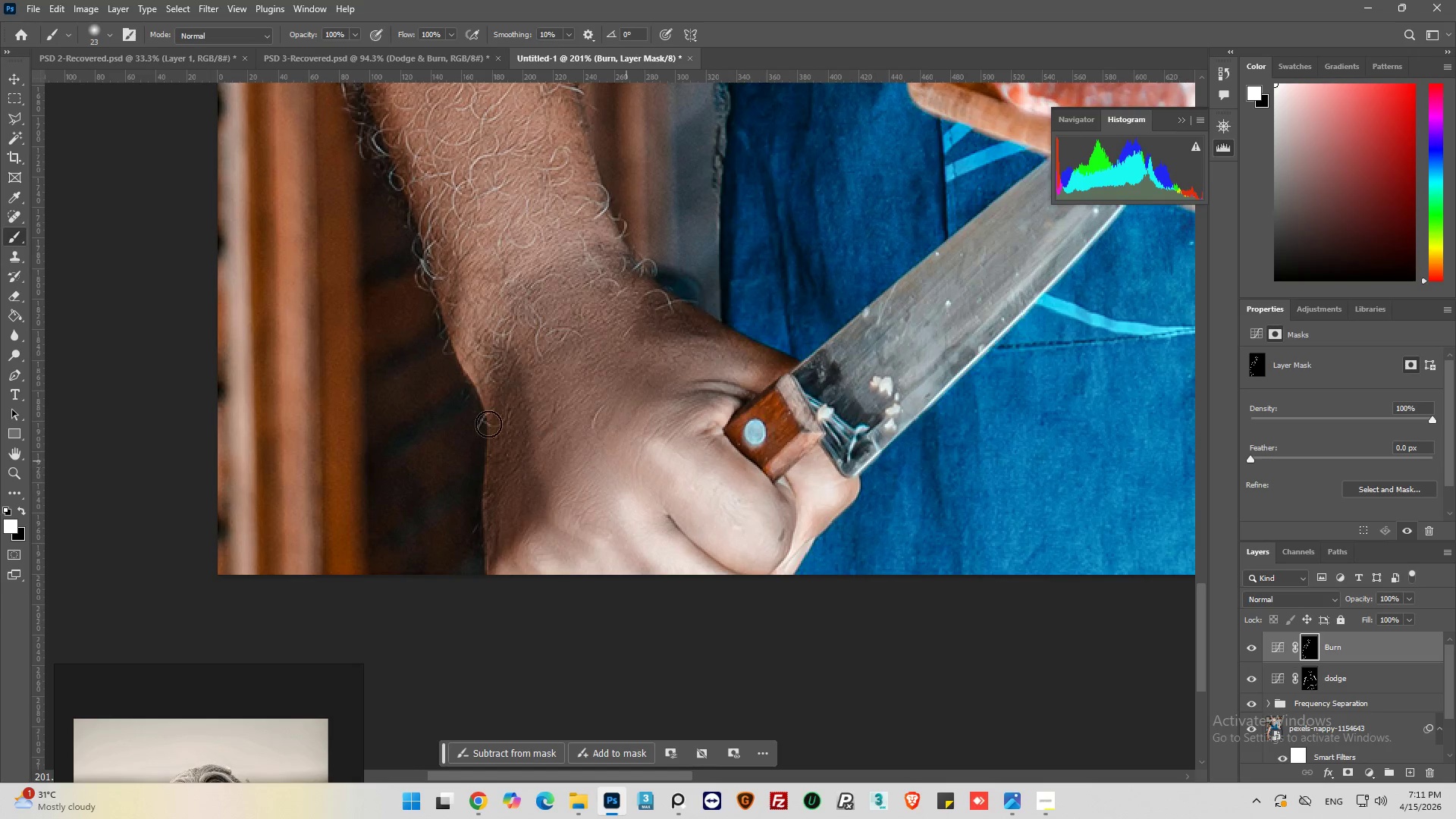 
scroll: coordinate [428, 653], scroll_direction: up, amount: 7.0
 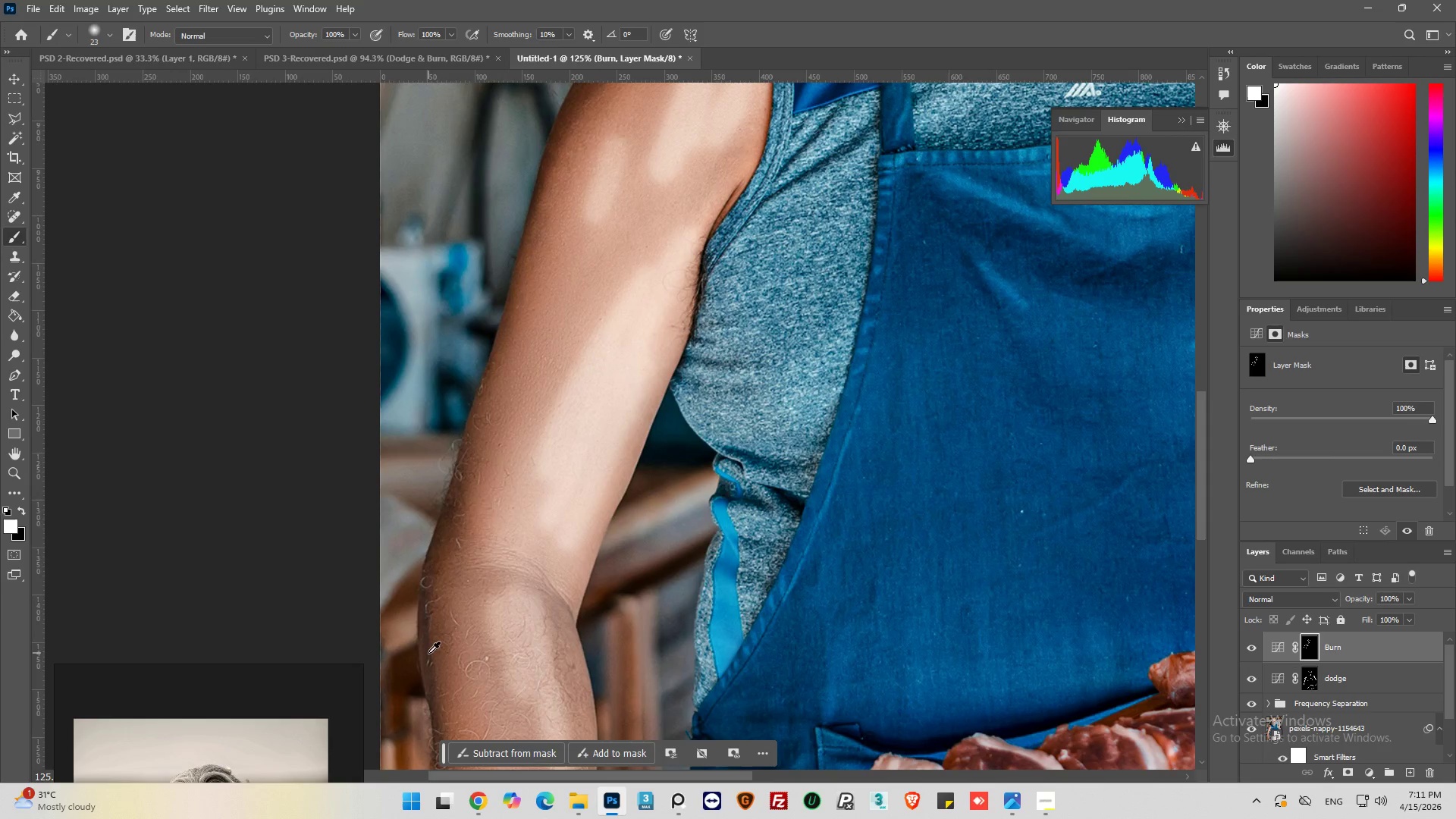 
left_click_drag(start_coordinate=[489, 378], to_coordinate=[444, 557])
 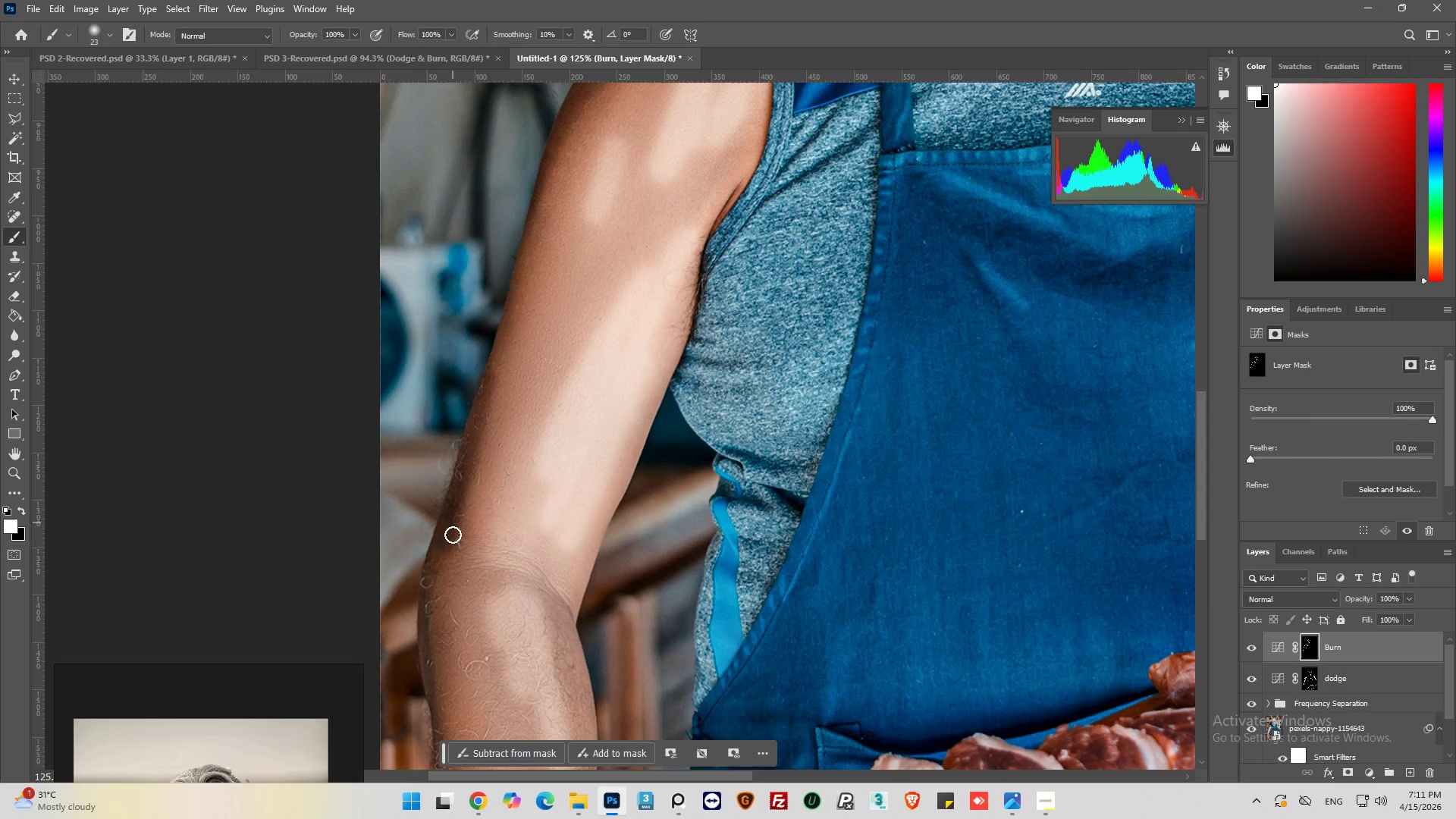 
left_click_drag(start_coordinate=[453, 542], to_coordinate=[431, 591])
 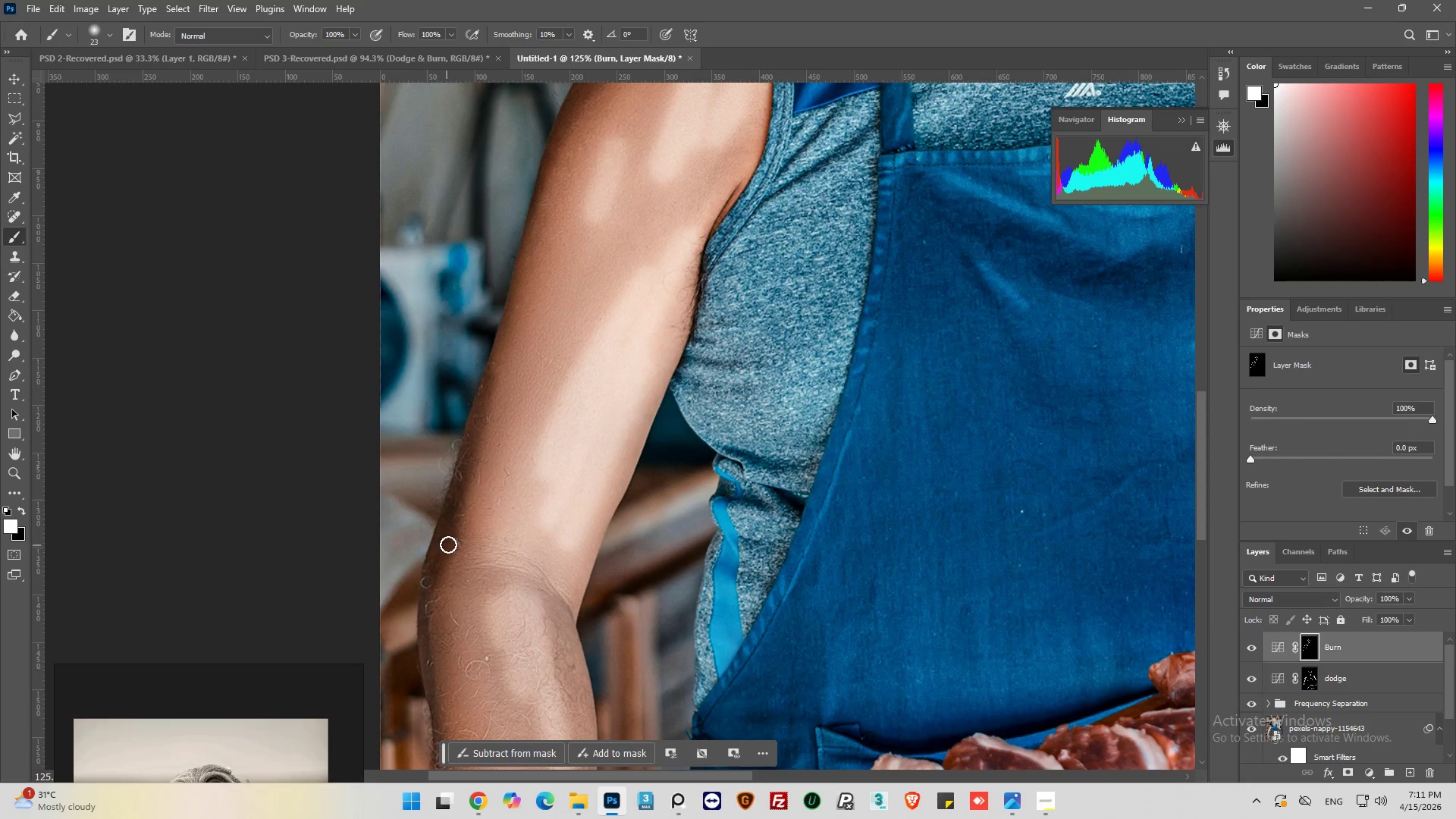 
left_click_drag(start_coordinate=[445, 544], to_coordinate=[447, 689])
 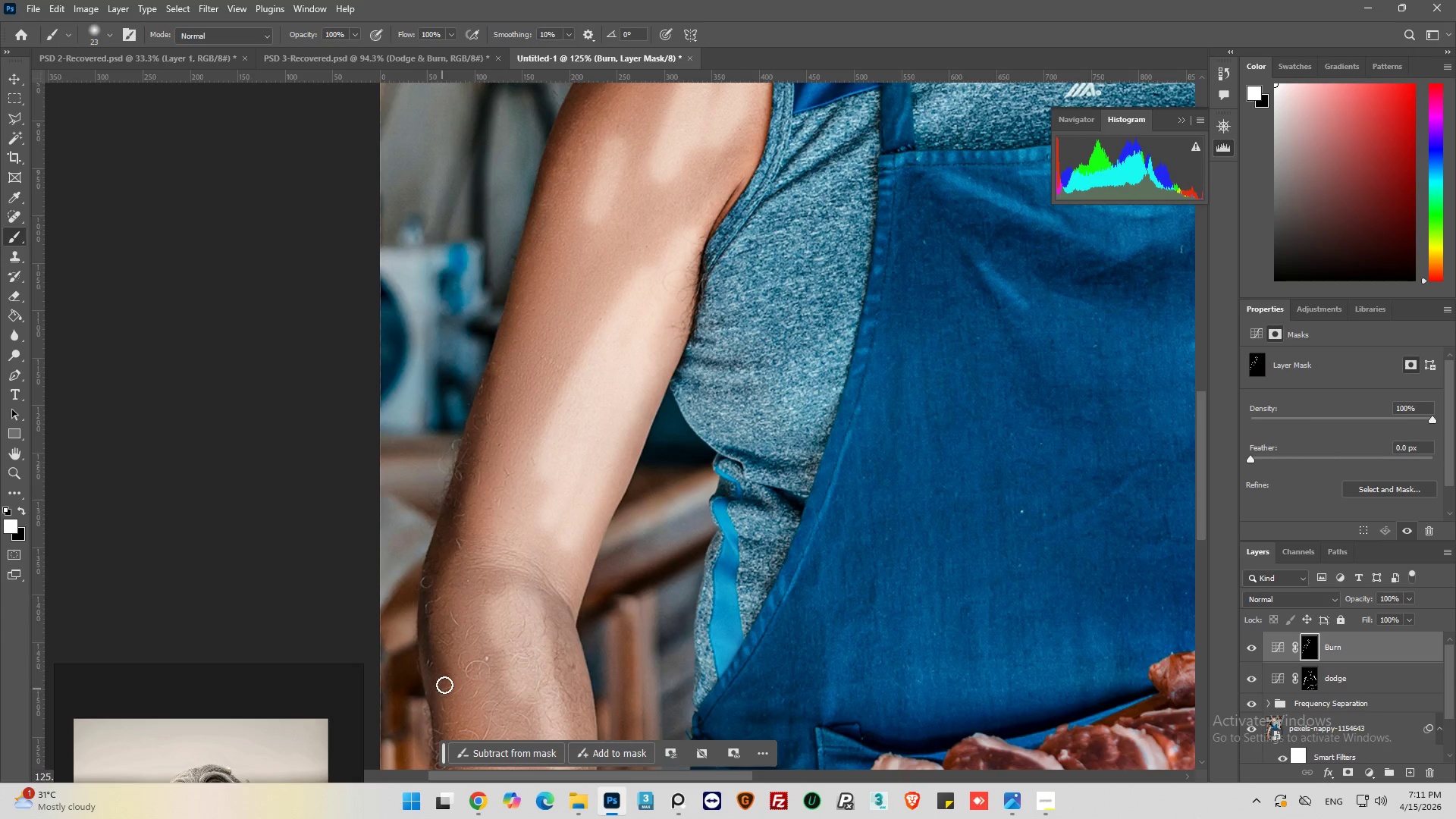 
scroll: coordinate [572, 361], scroll_direction: down, amount: 27.0
 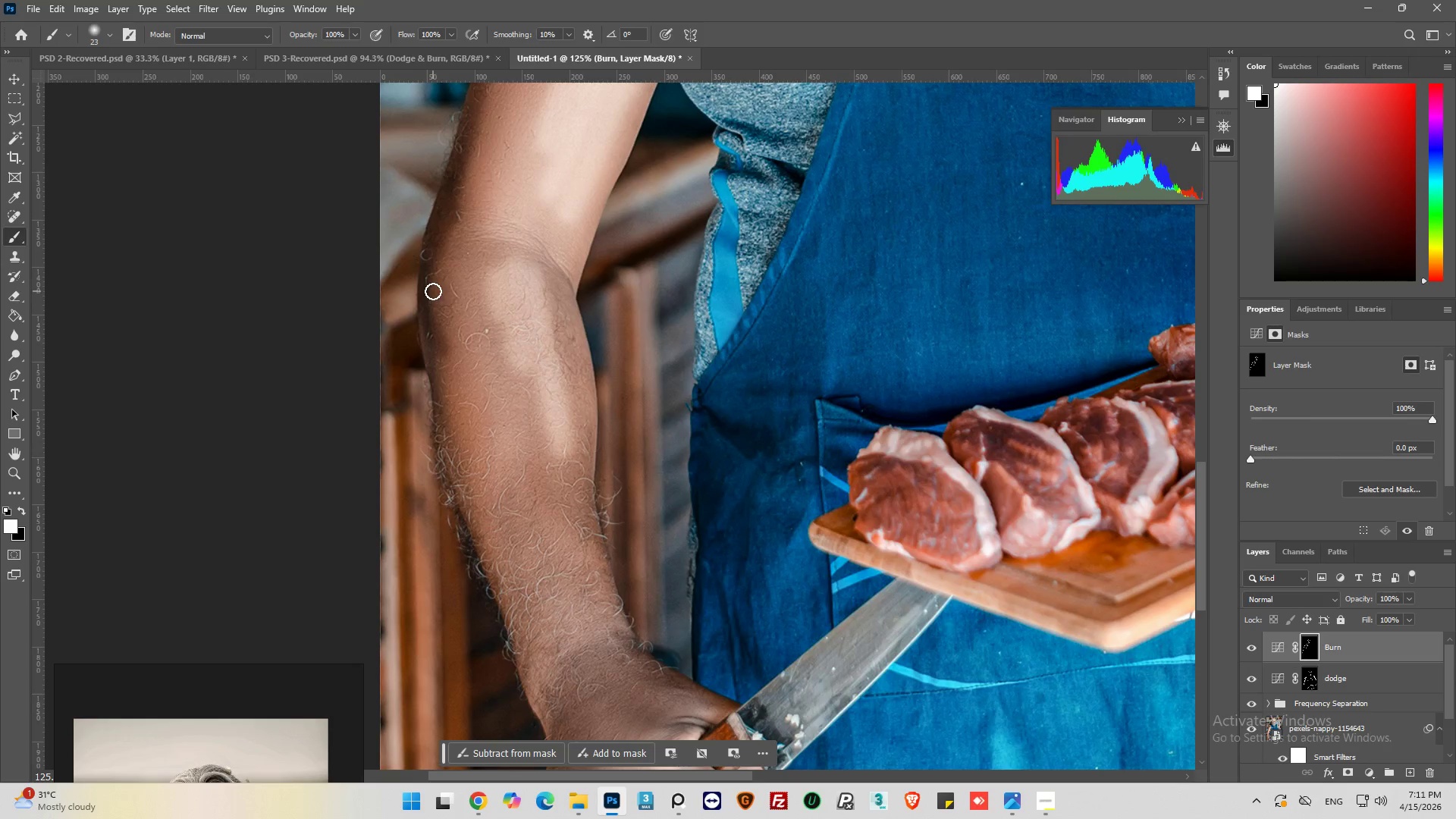 
left_click_drag(start_coordinate=[433, 290], to_coordinate=[527, 688])
 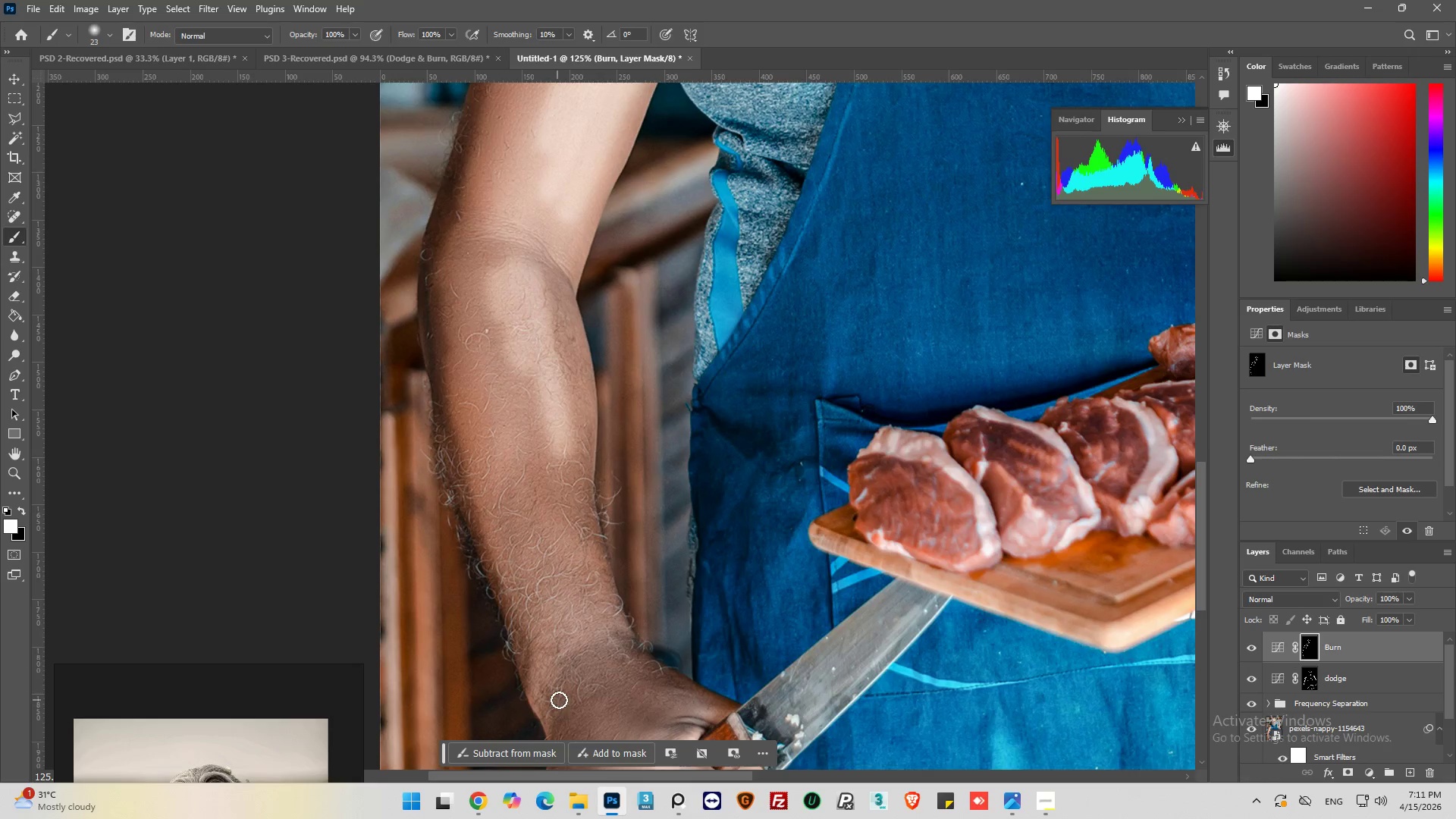 
scroll: coordinate [575, 545], scroll_direction: down, amount: 17.0
 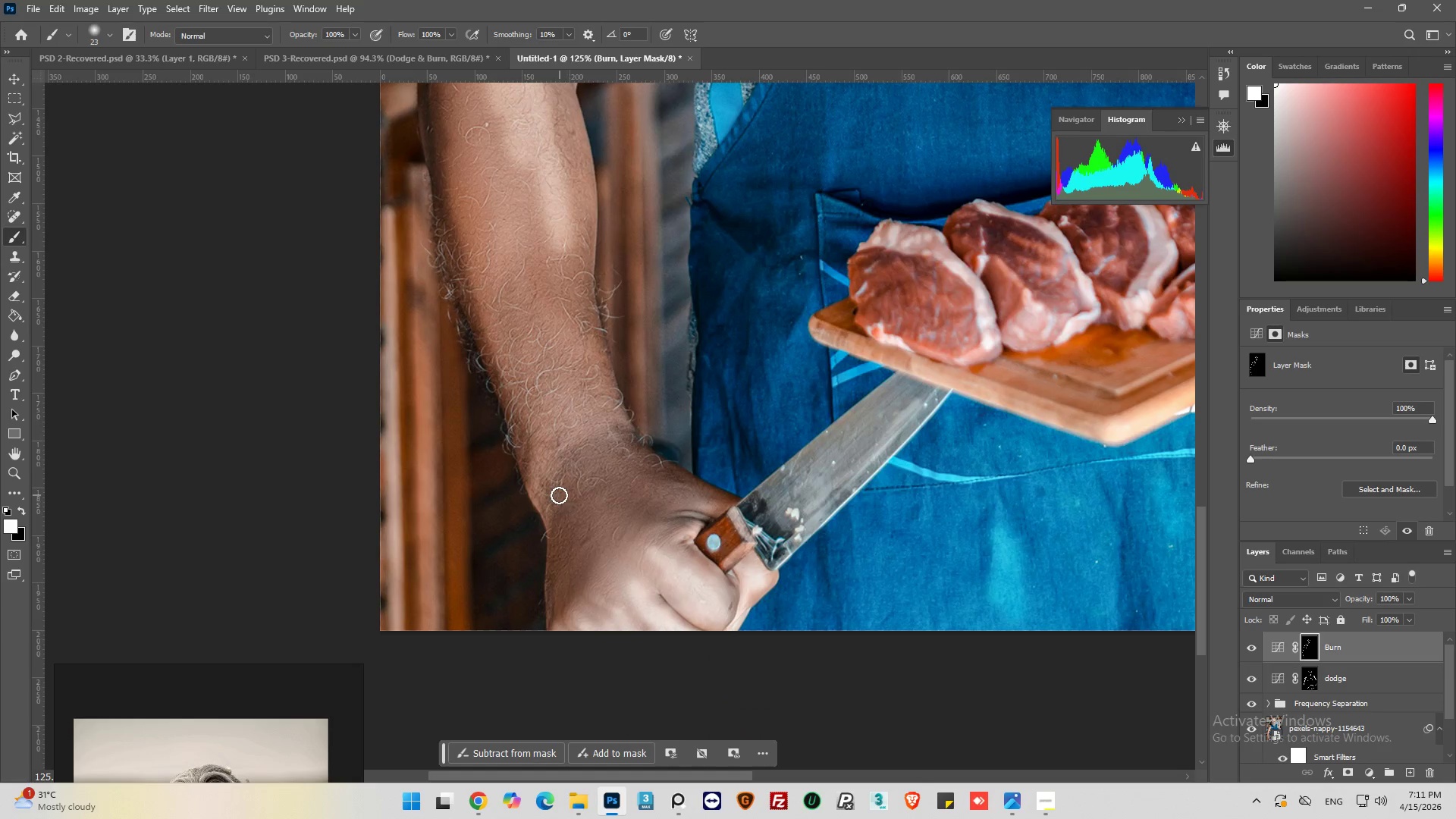 
left_click_drag(start_coordinate=[558, 495], to_coordinate=[564, 570])
 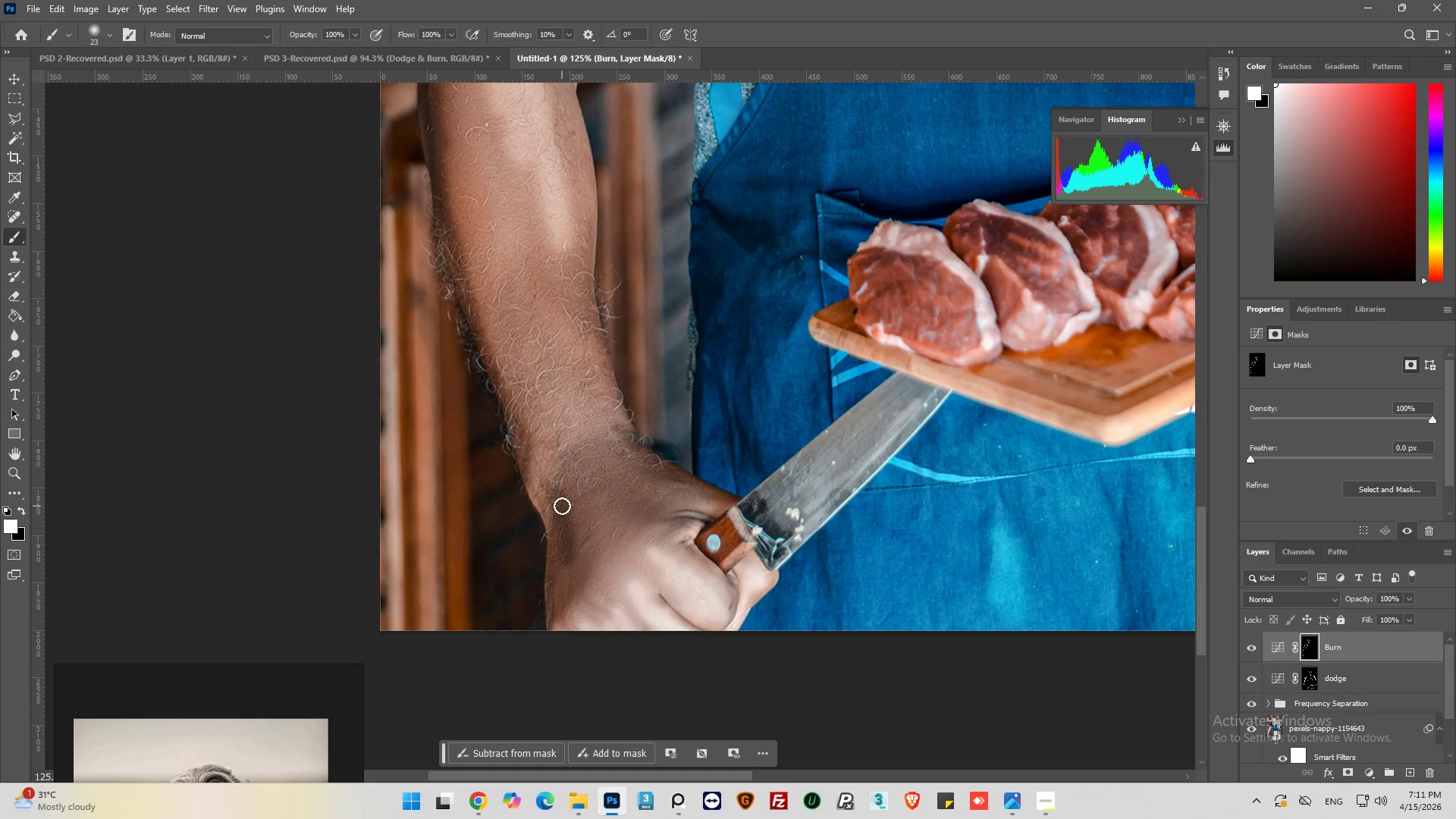 
left_click_drag(start_coordinate=[562, 507], to_coordinate=[555, 555])
 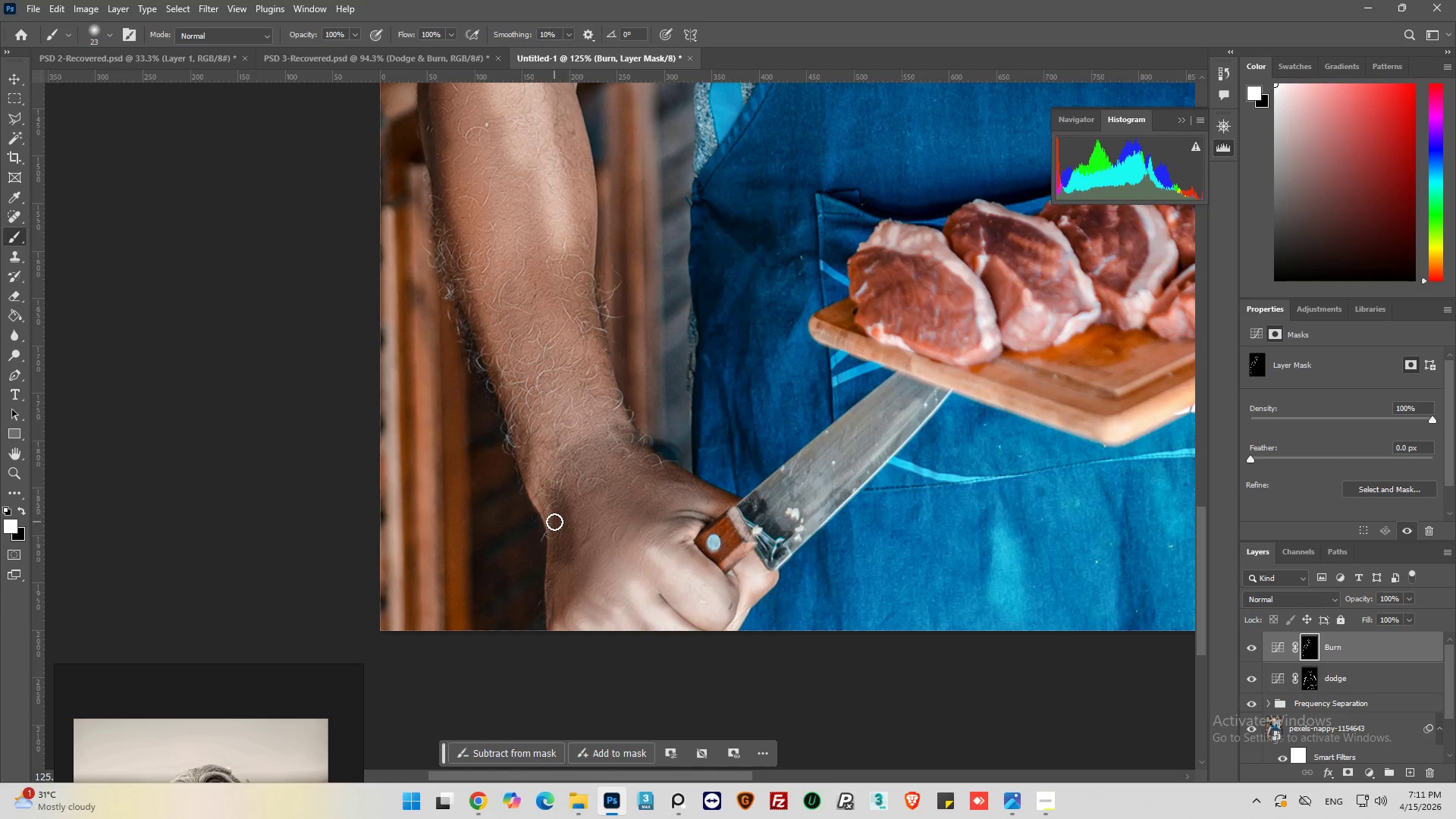 
left_click_drag(start_coordinate=[554, 522], to_coordinate=[542, 605])
 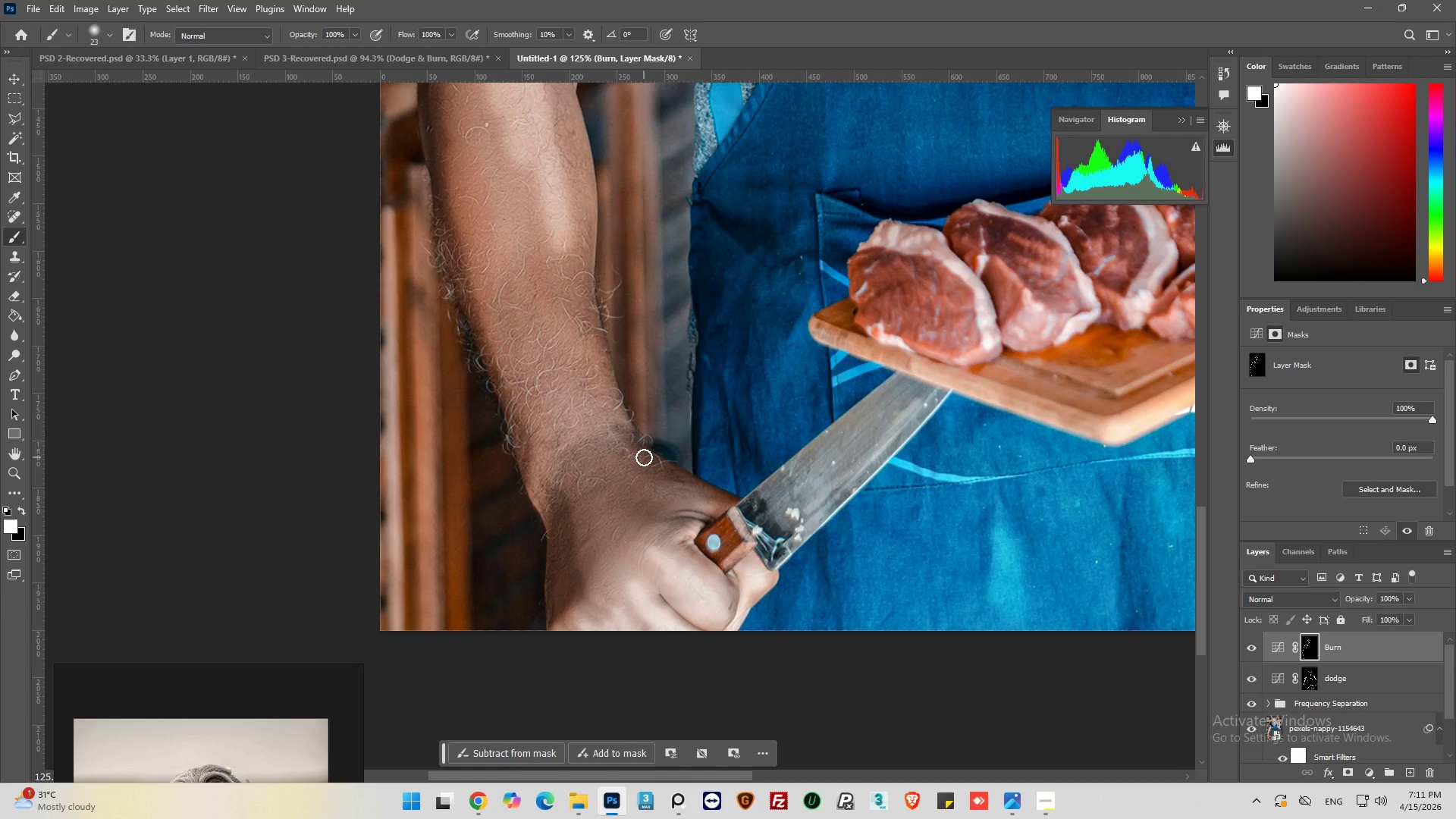 
left_click_drag(start_coordinate=[648, 464], to_coordinate=[677, 475])
 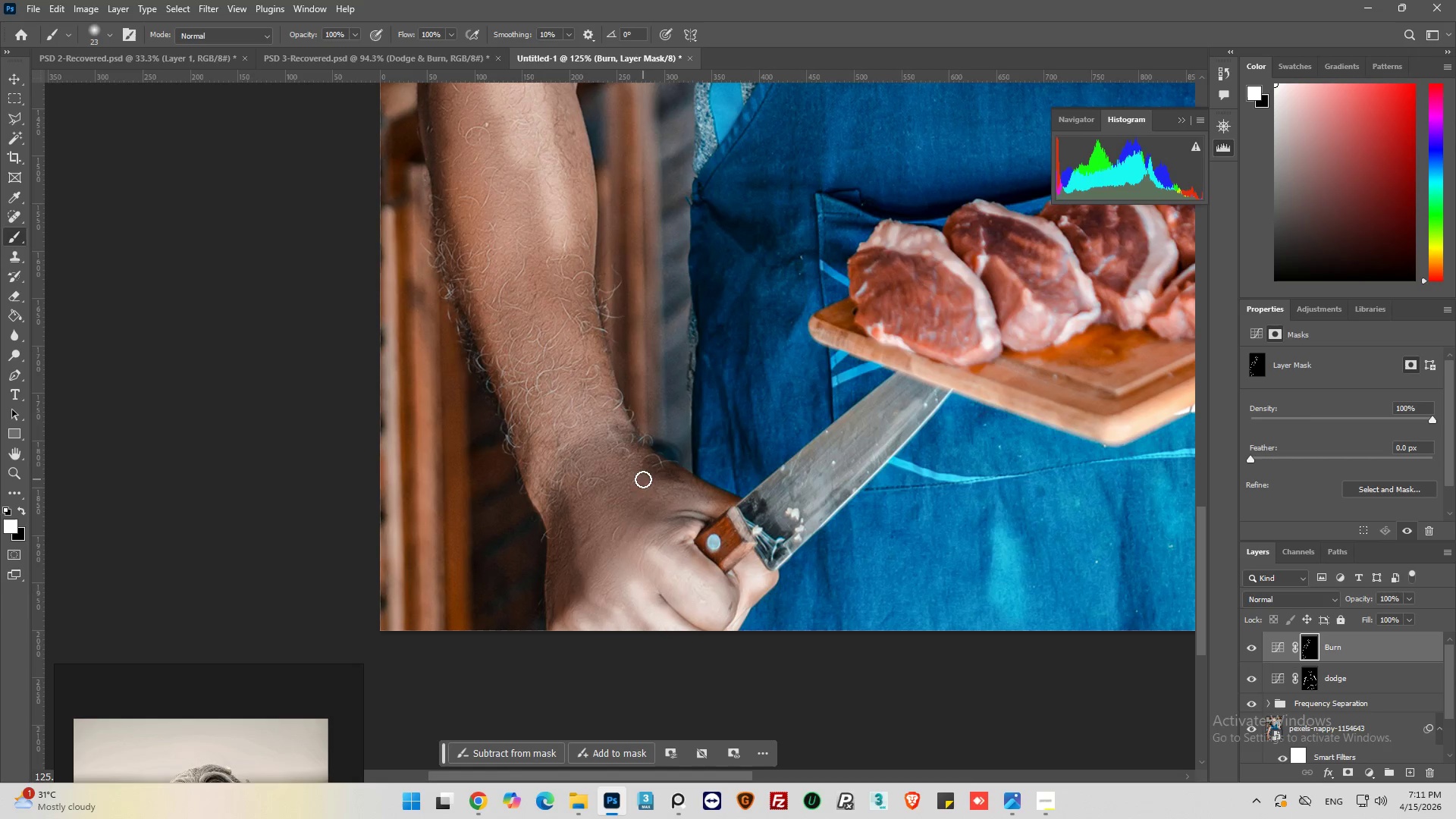 
left_click_drag(start_coordinate=[643, 479], to_coordinate=[703, 481])
 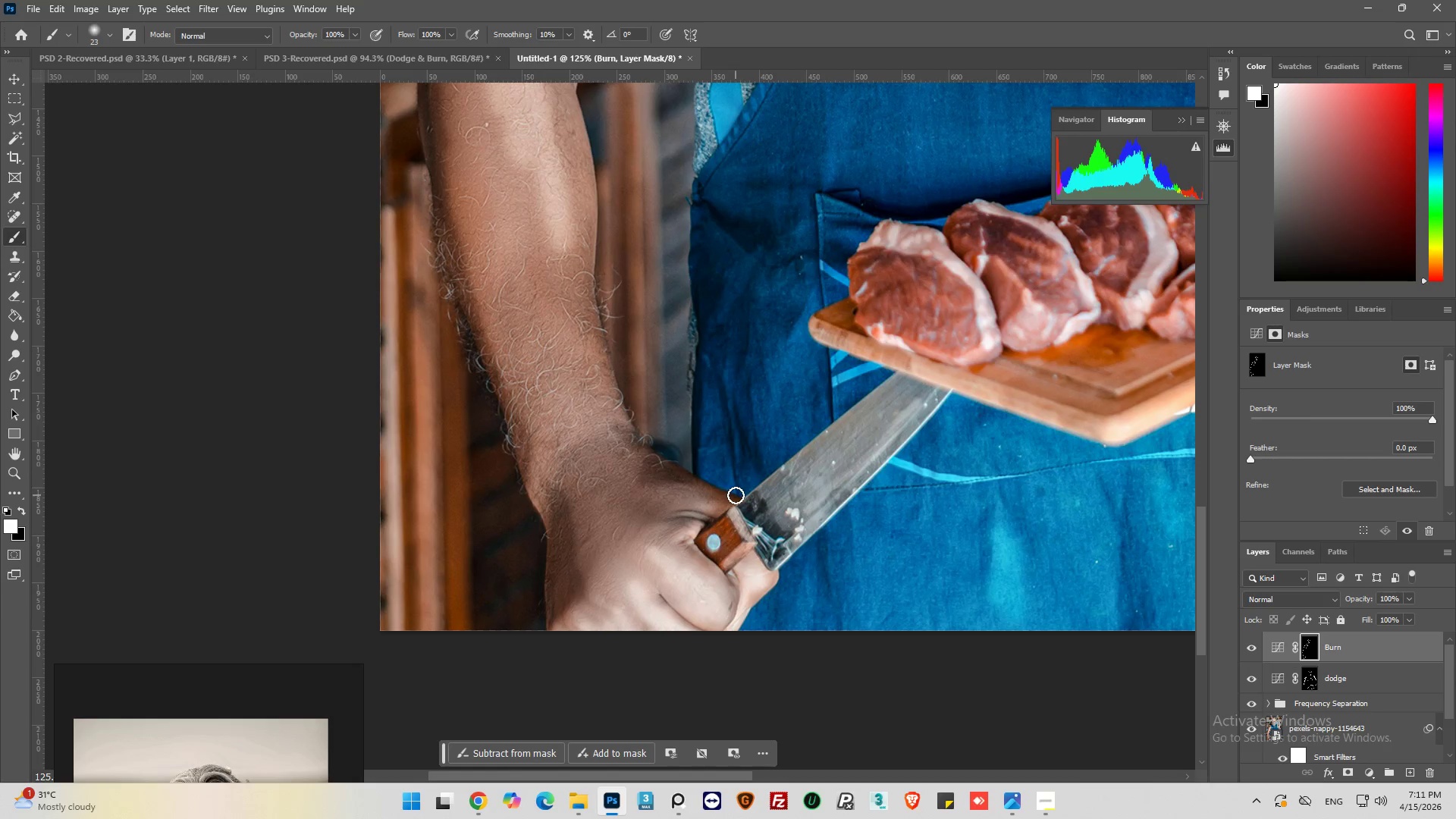 
left_click_drag(start_coordinate=[736, 494], to_coordinate=[710, 529])
 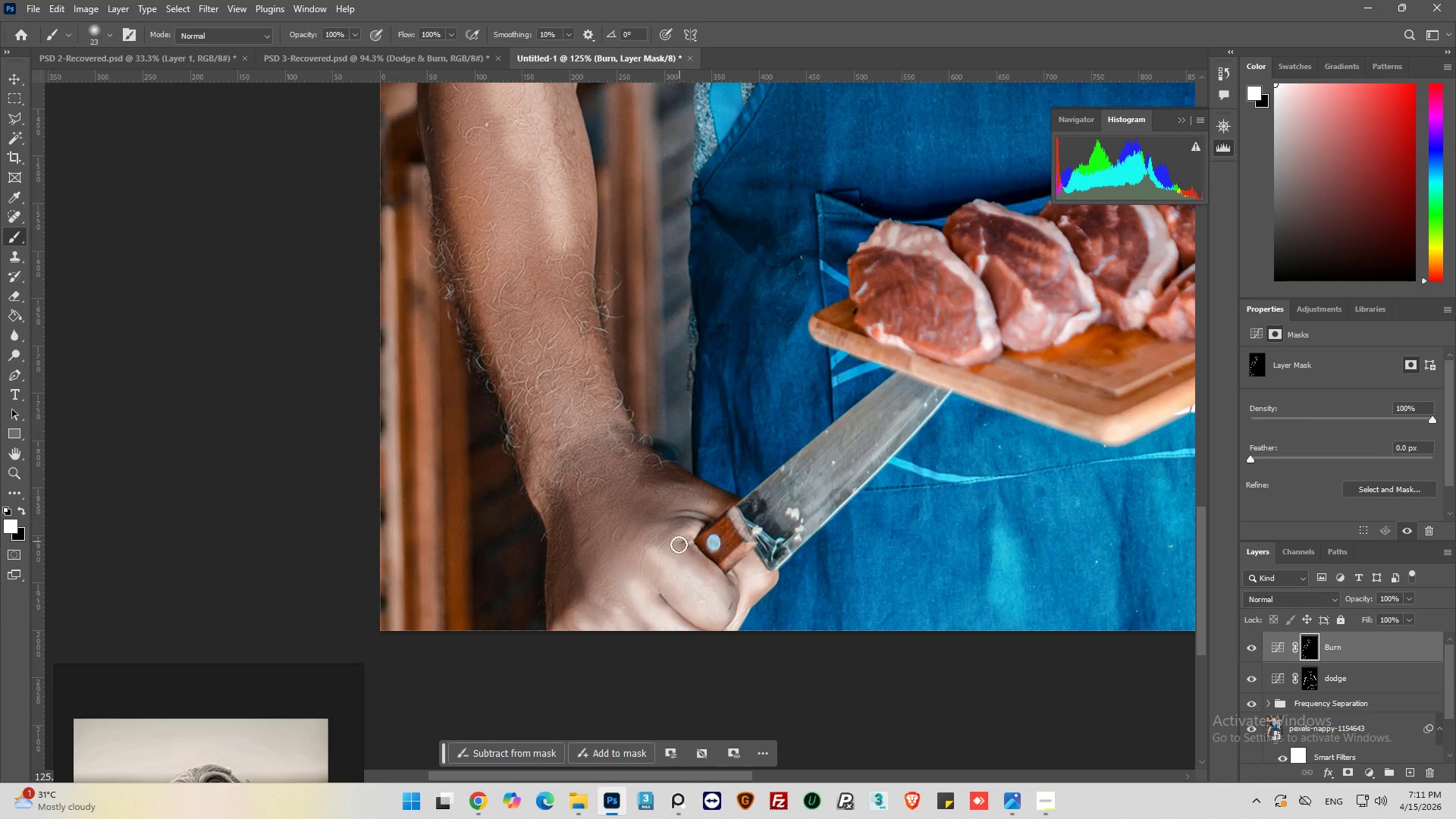 
hold_key(key=AltLeft, duration=0.39)
scroll: coordinate [647, 467], scroll_direction: down, amount: 4.0
 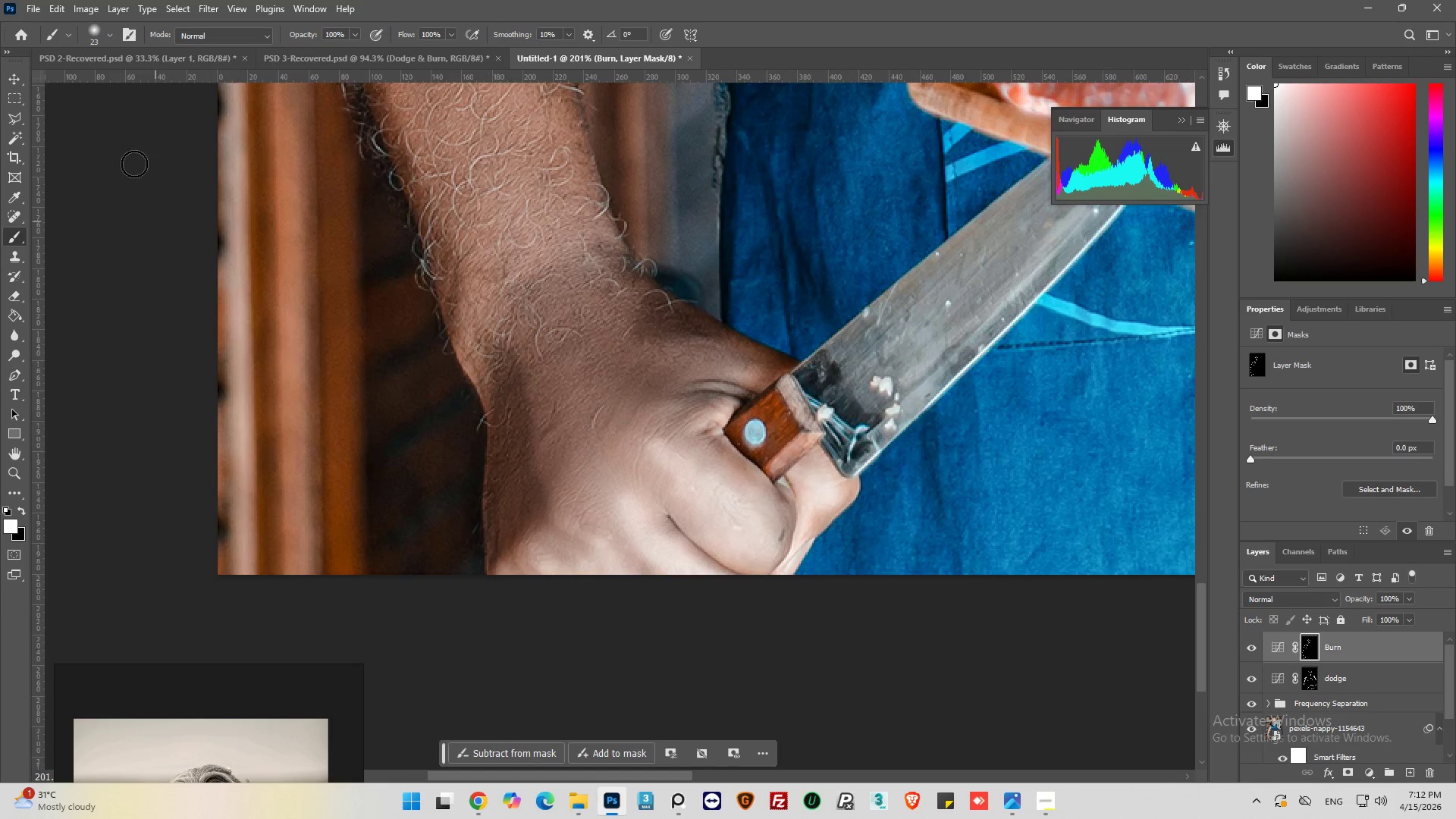 
left_click([108, 37])
 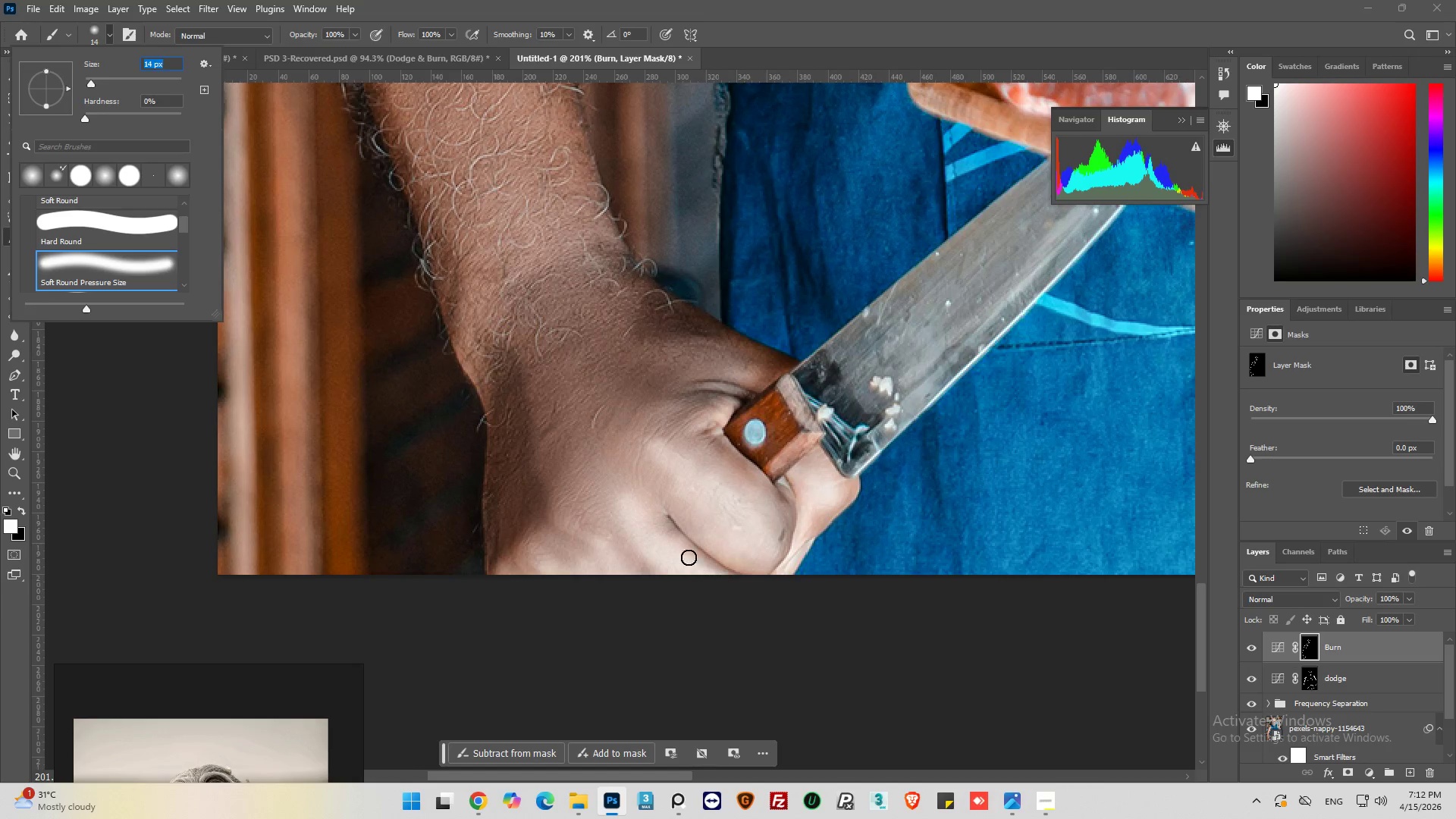 
left_click_drag(start_coordinate=[676, 525], to_coordinate=[794, 585])
 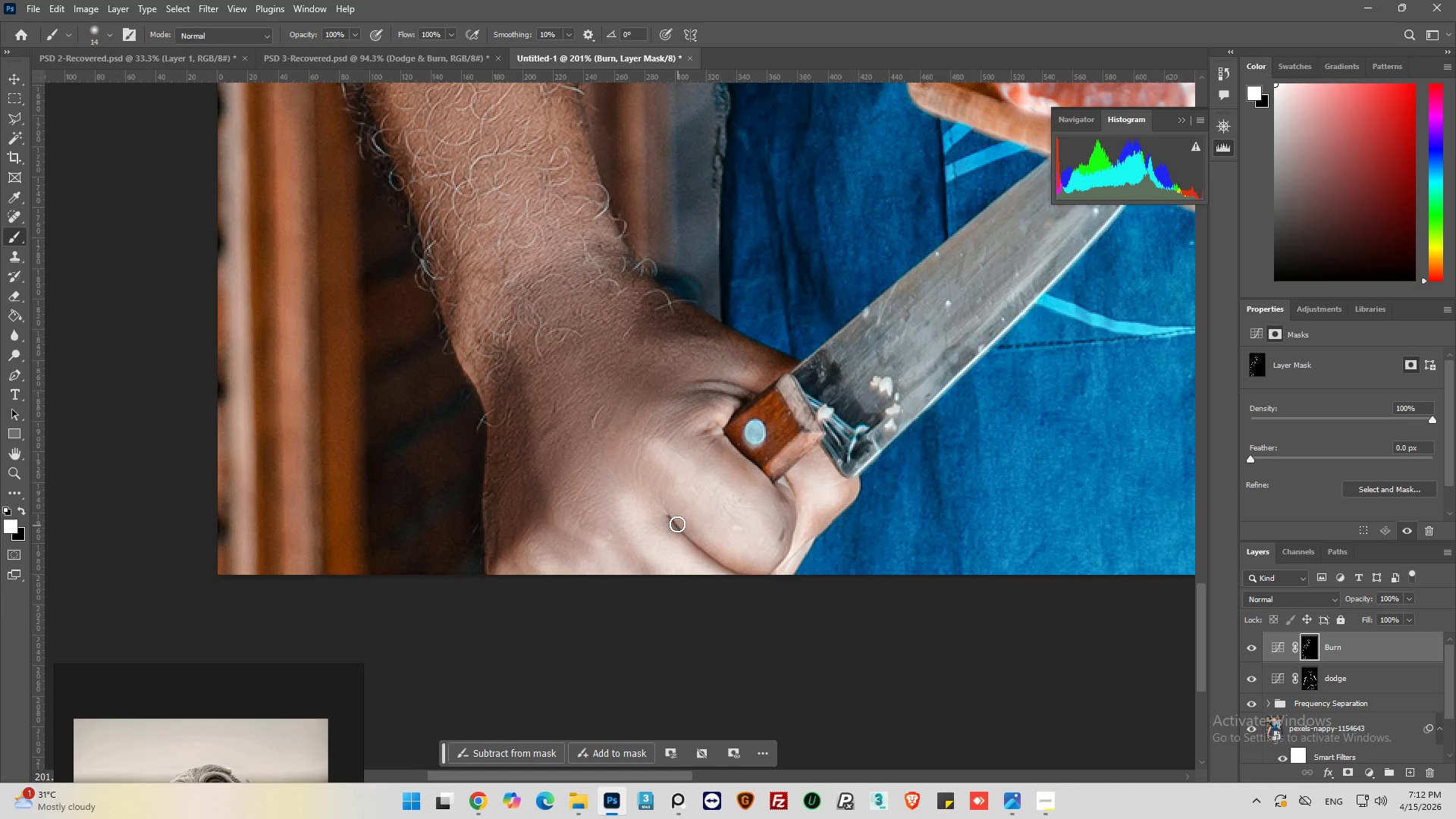 
left_click_drag(start_coordinate=[677, 524], to_coordinate=[790, 586])
 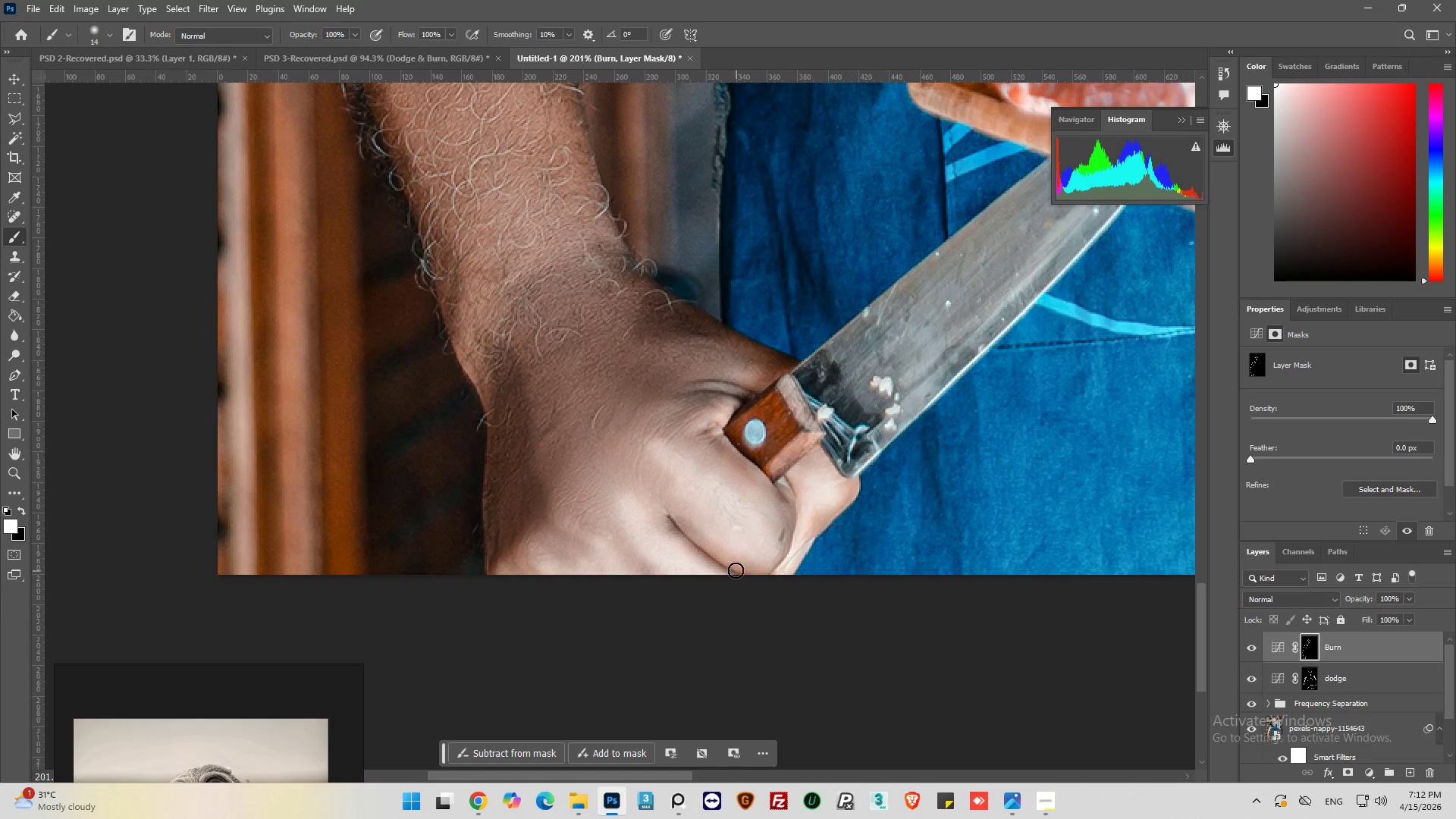 
left_click_drag(start_coordinate=[735, 569], to_coordinate=[782, 552])
 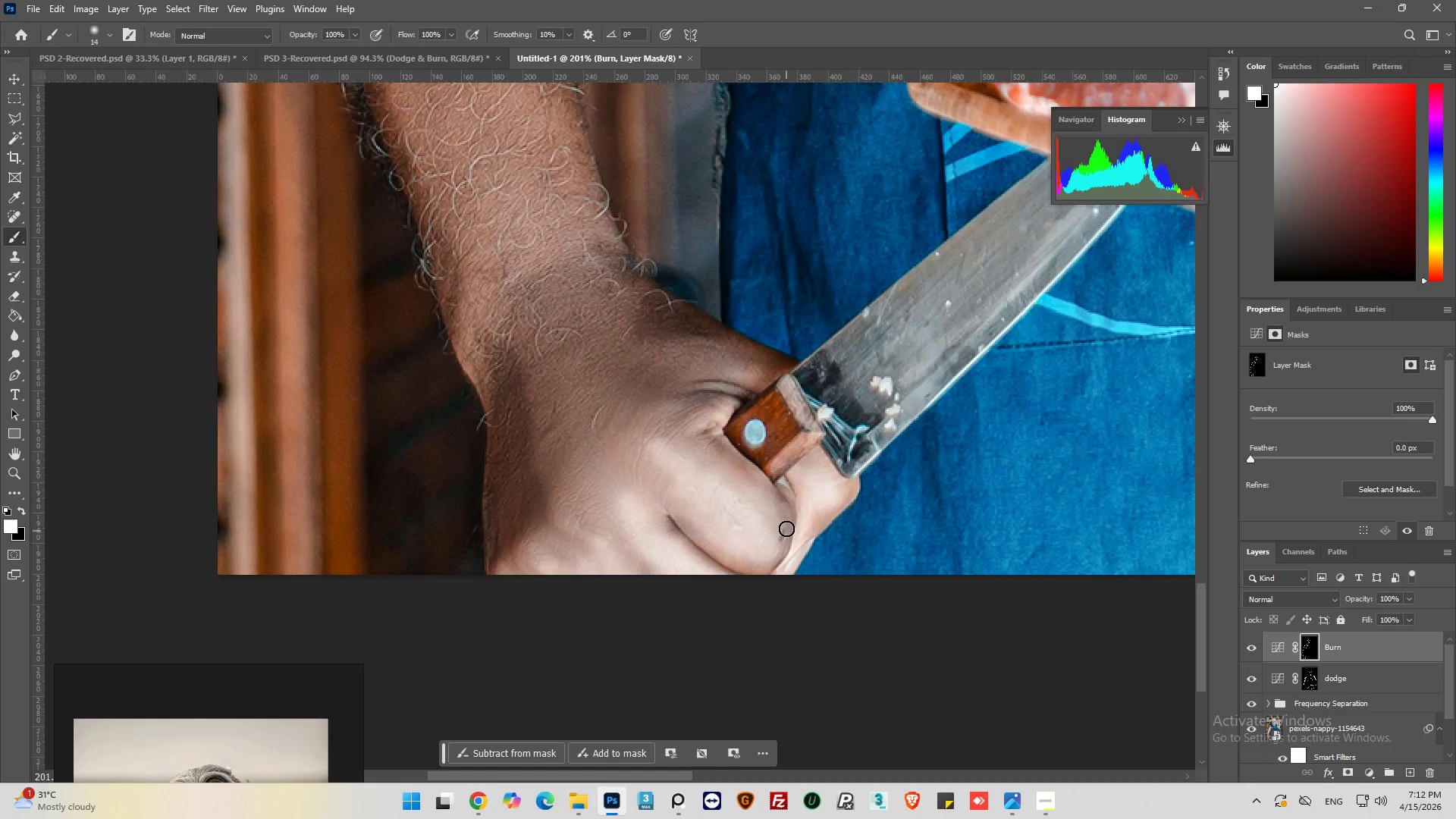 
left_click_drag(start_coordinate=[786, 529], to_coordinate=[768, 575])
 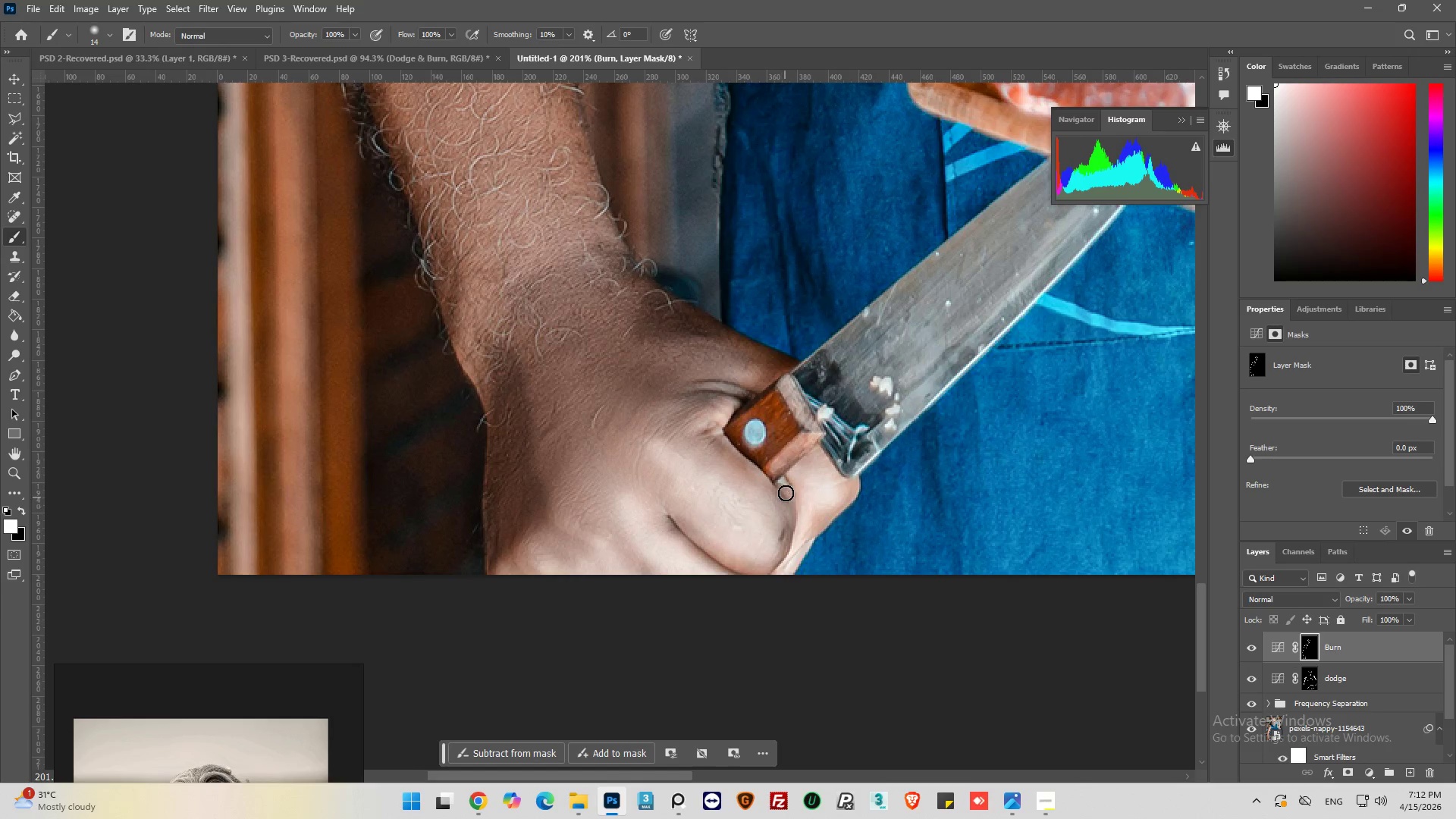 
left_click_drag(start_coordinate=[786, 491], to_coordinate=[792, 509])
 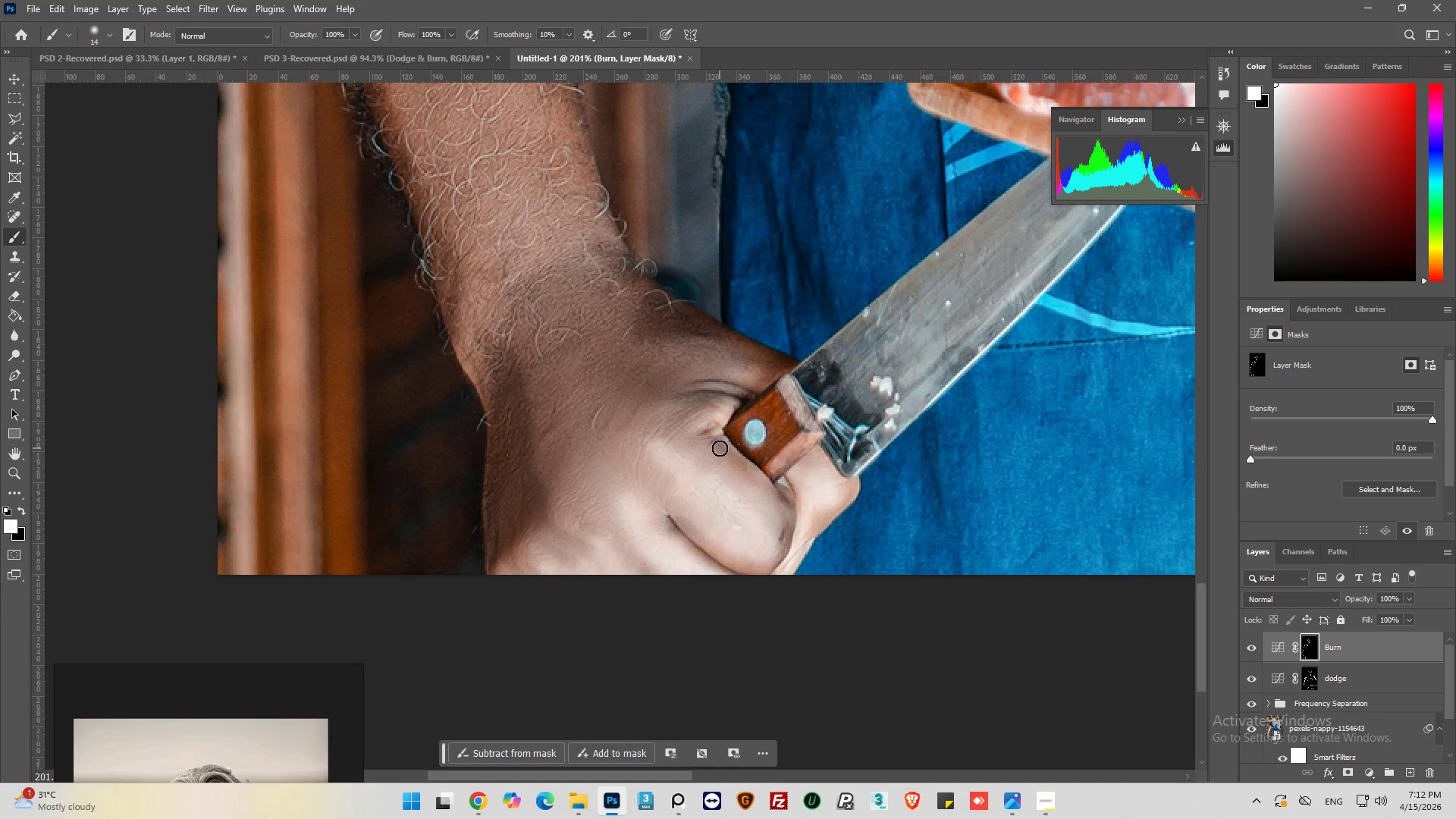 
left_click_drag(start_coordinate=[720, 445], to_coordinate=[748, 470])
 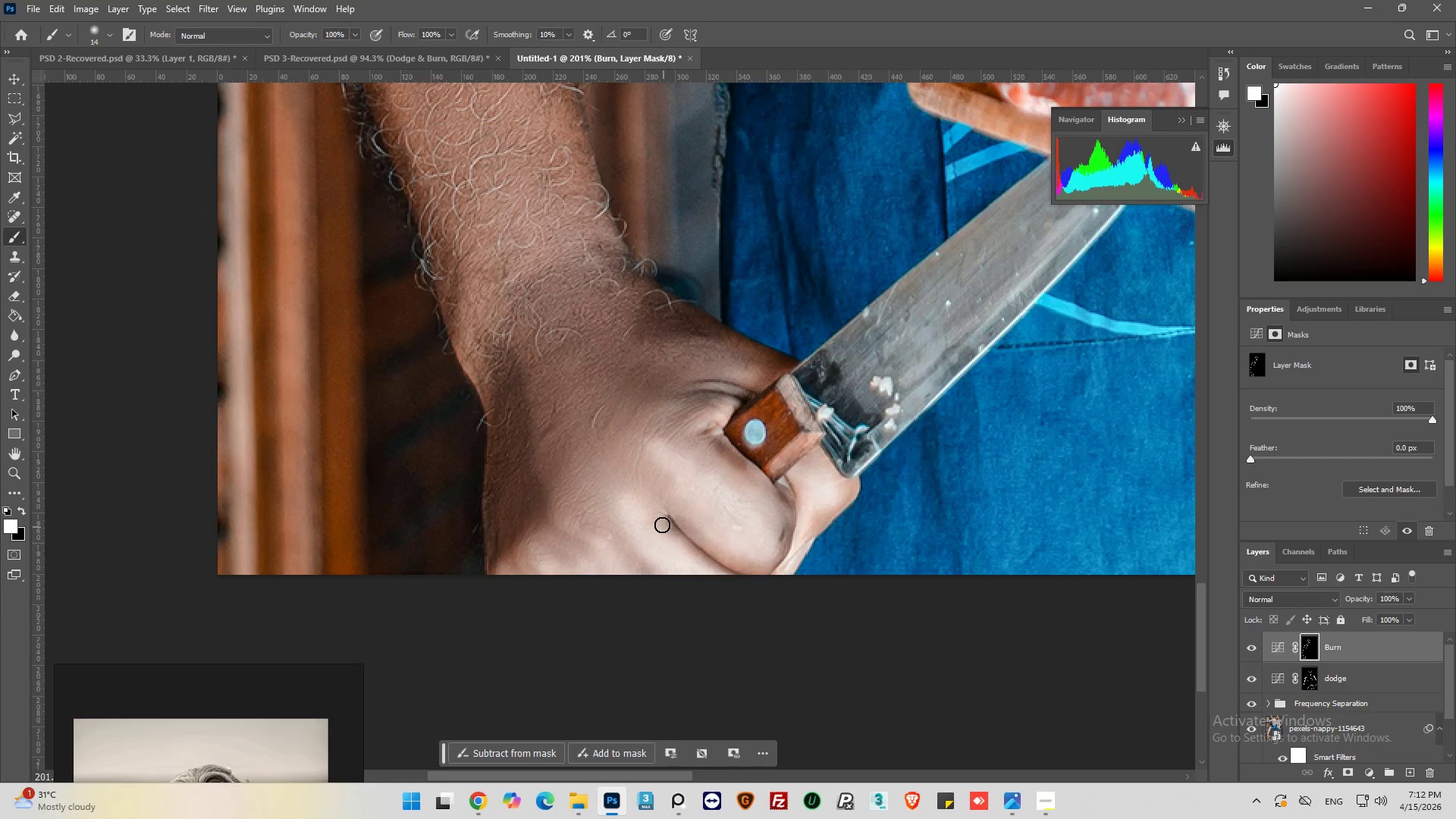 
left_click_drag(start_coordinate=[662, 519], to_coordinate=[756, 581])
 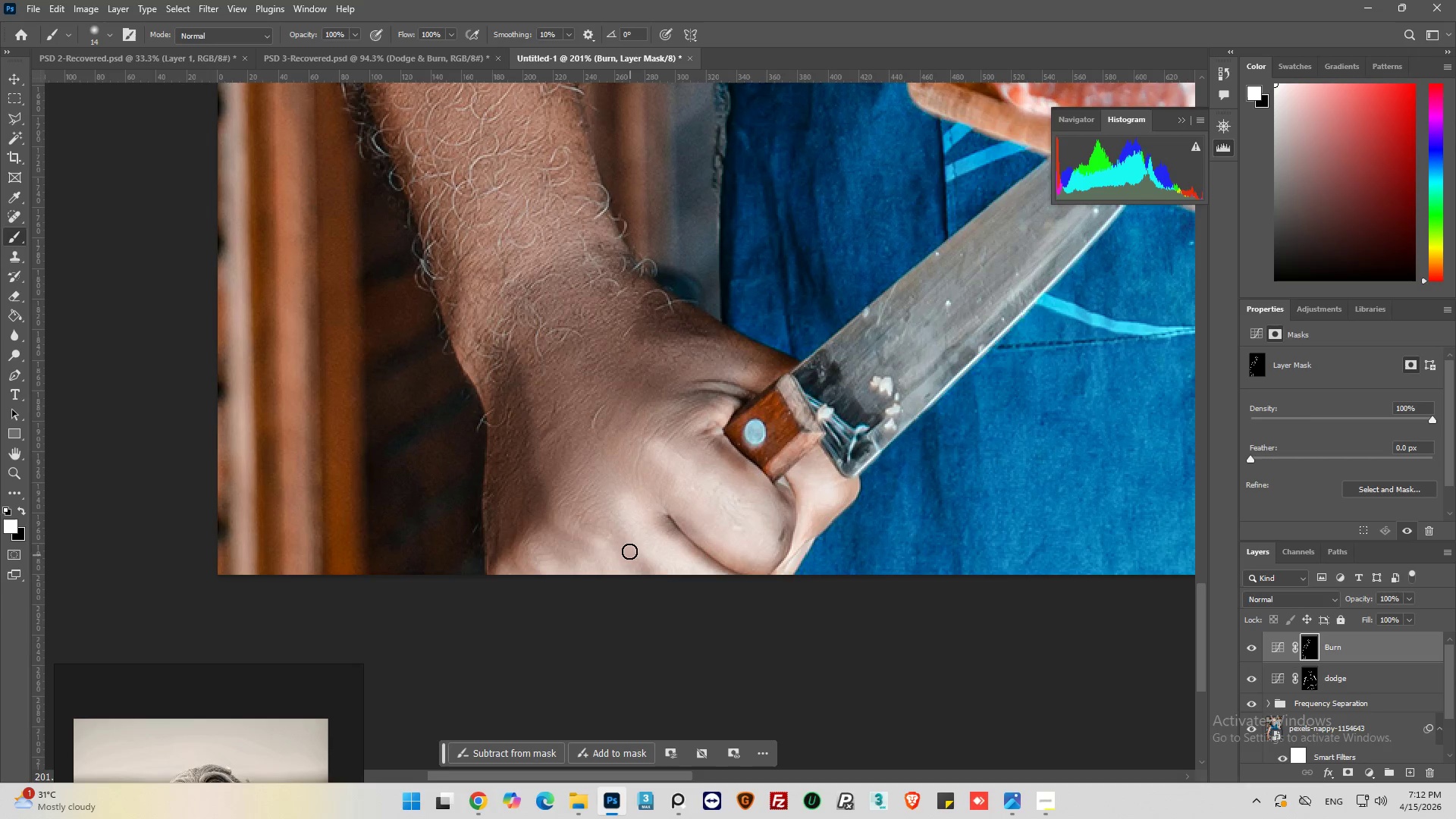 
left_click_drag(start_coordinate=[629, 551], to_coordinate=[725, 615])
 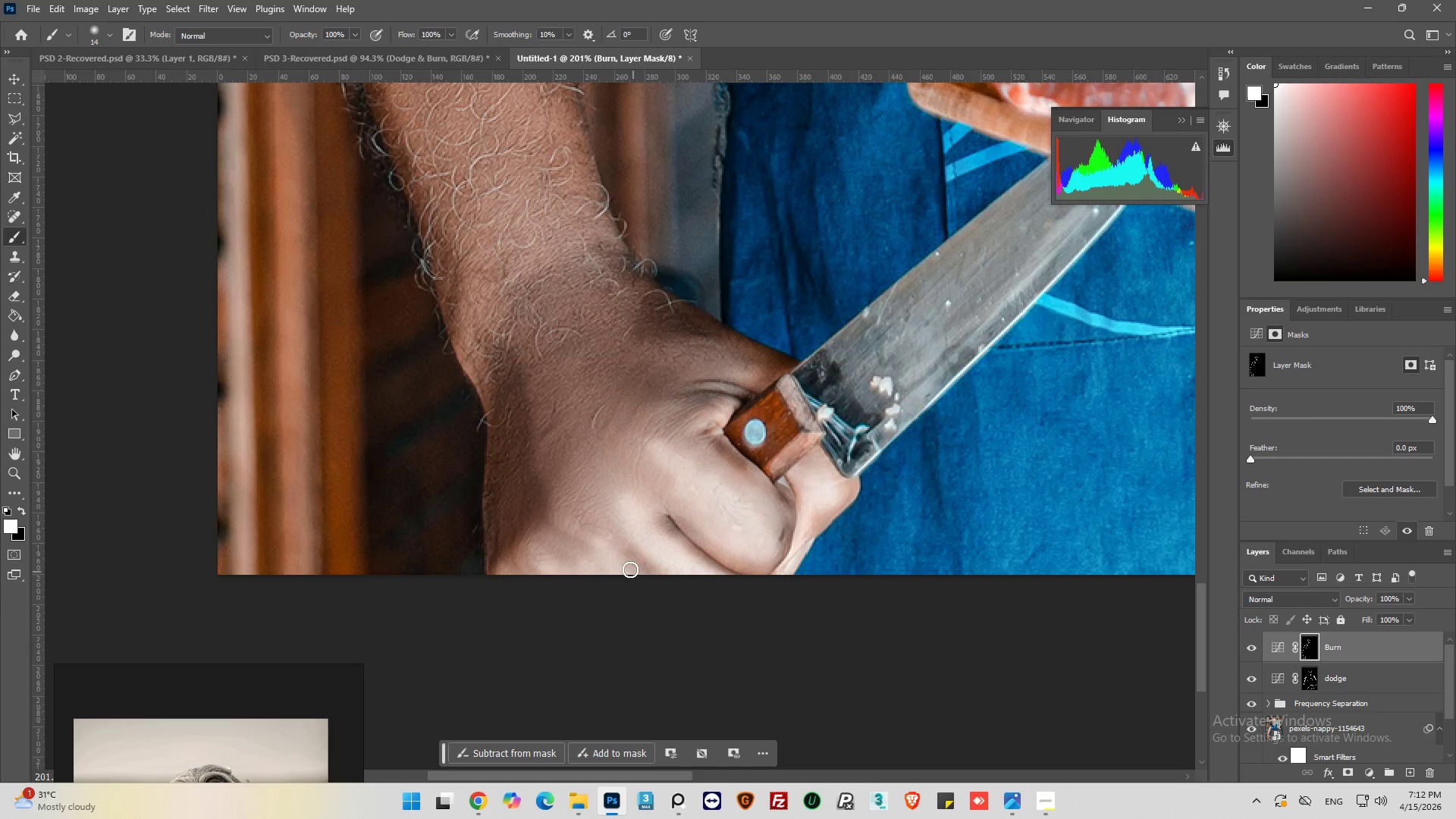 
left_click_drag(start_coordinate=[628, 565], to_coordinate=[667, 616])
 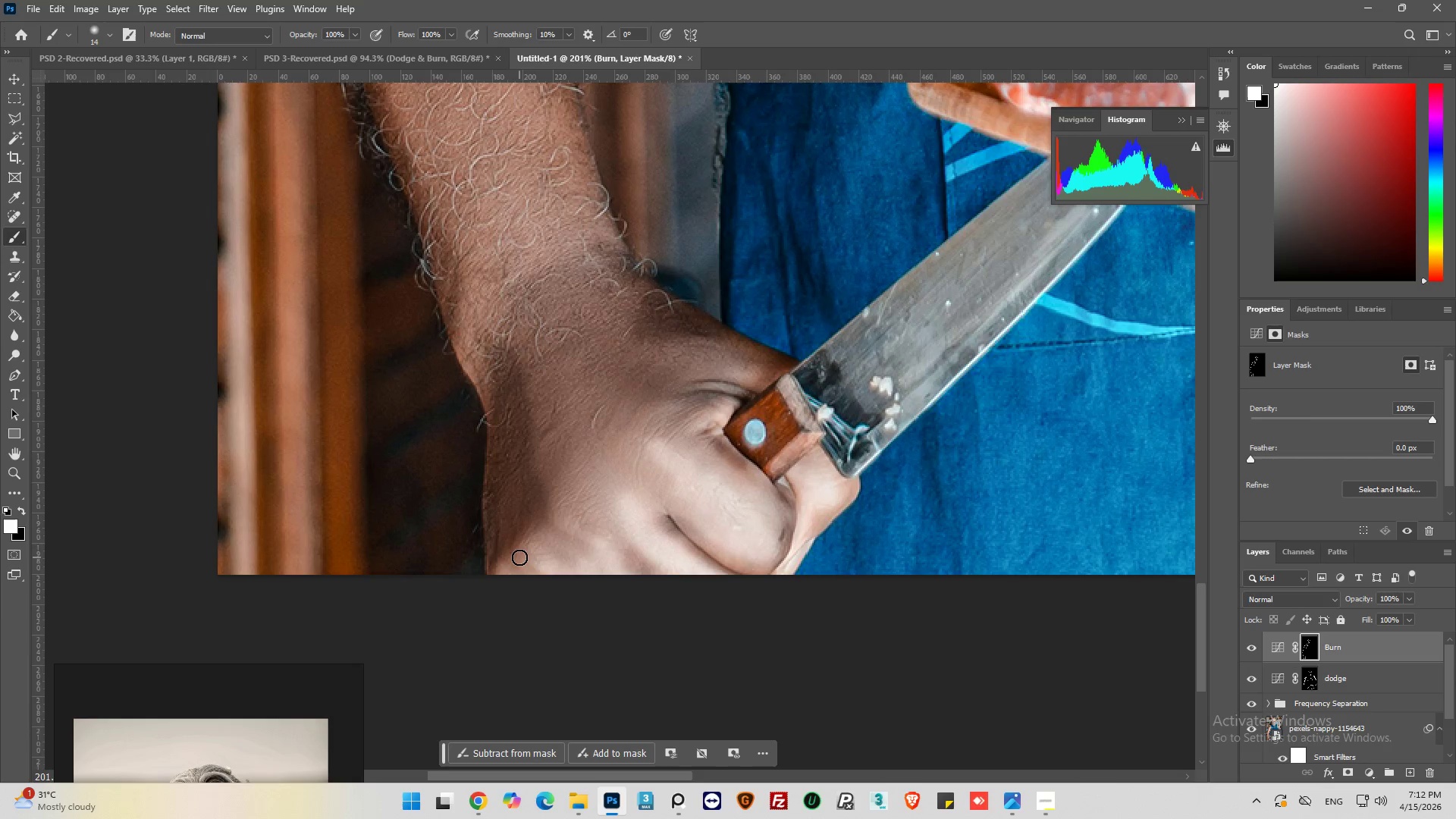 
left_click_drag(start_coordinate=[518, 556], to_coordinate=[518, 524])
 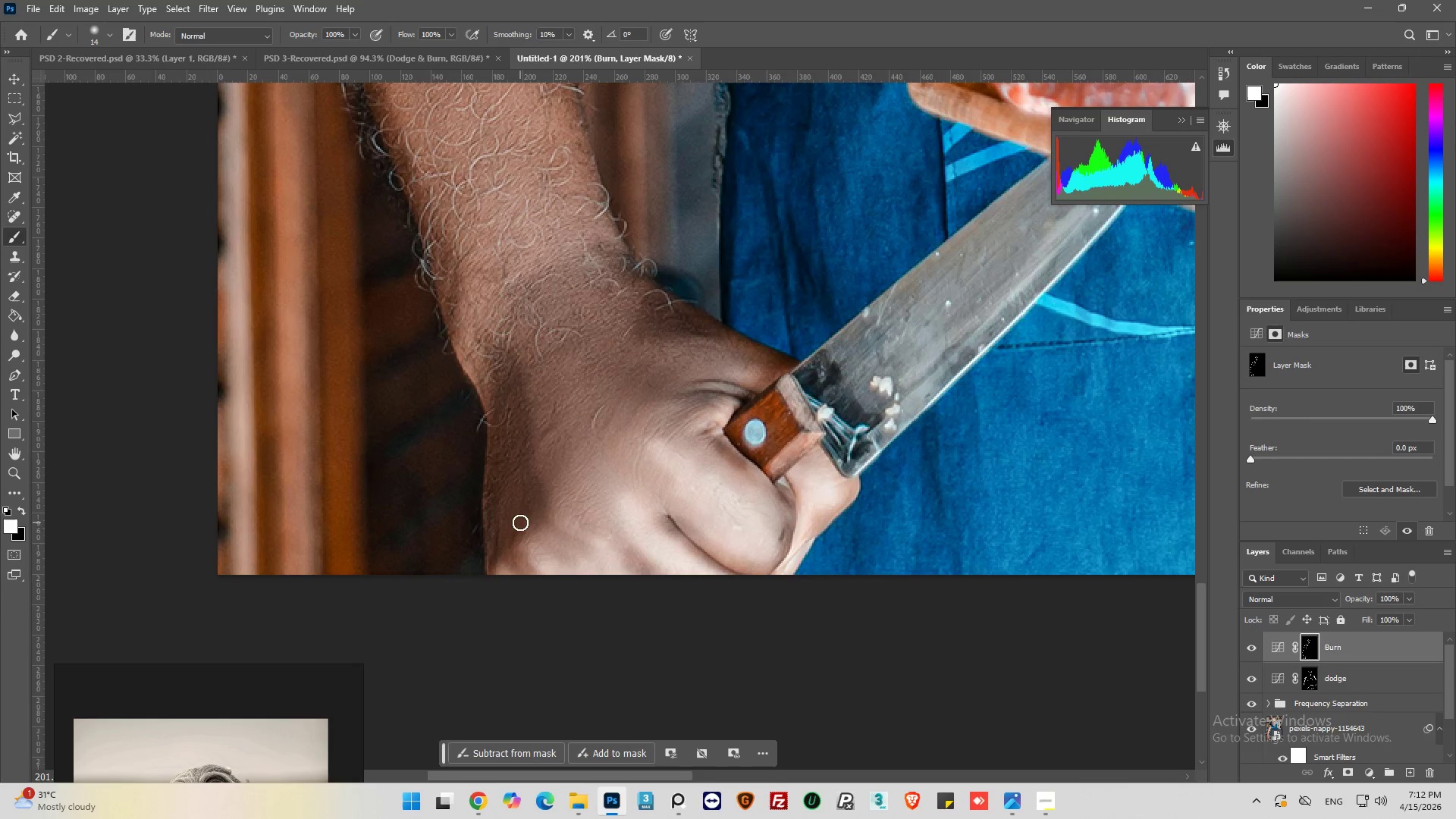 
left_click_drag(start_coordinate=[520, 522], to_coordinate=[489, 565])
 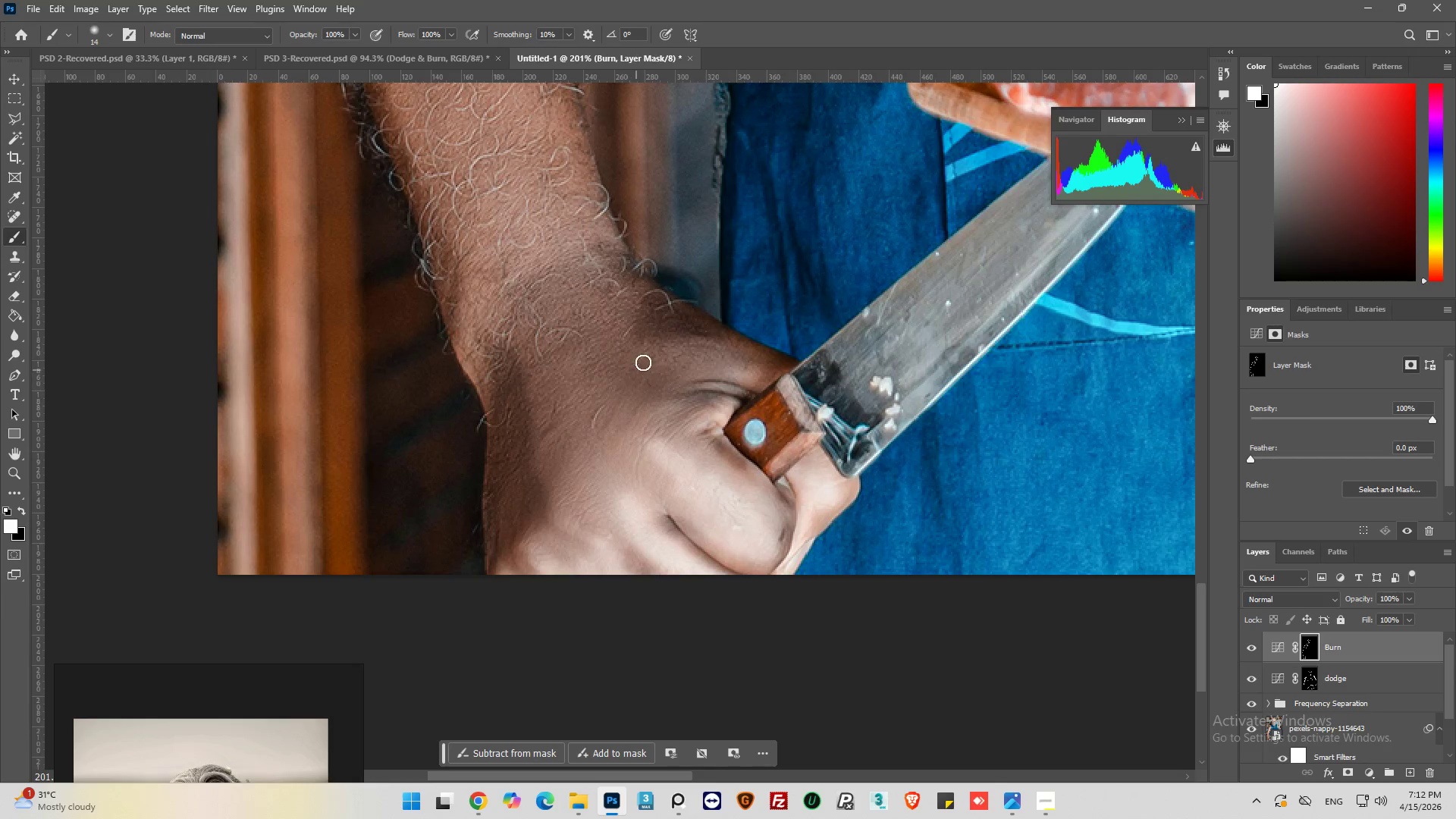 
left_click_drag(start_coordinate=[688, 328], to_coordinate=[733, 341])
 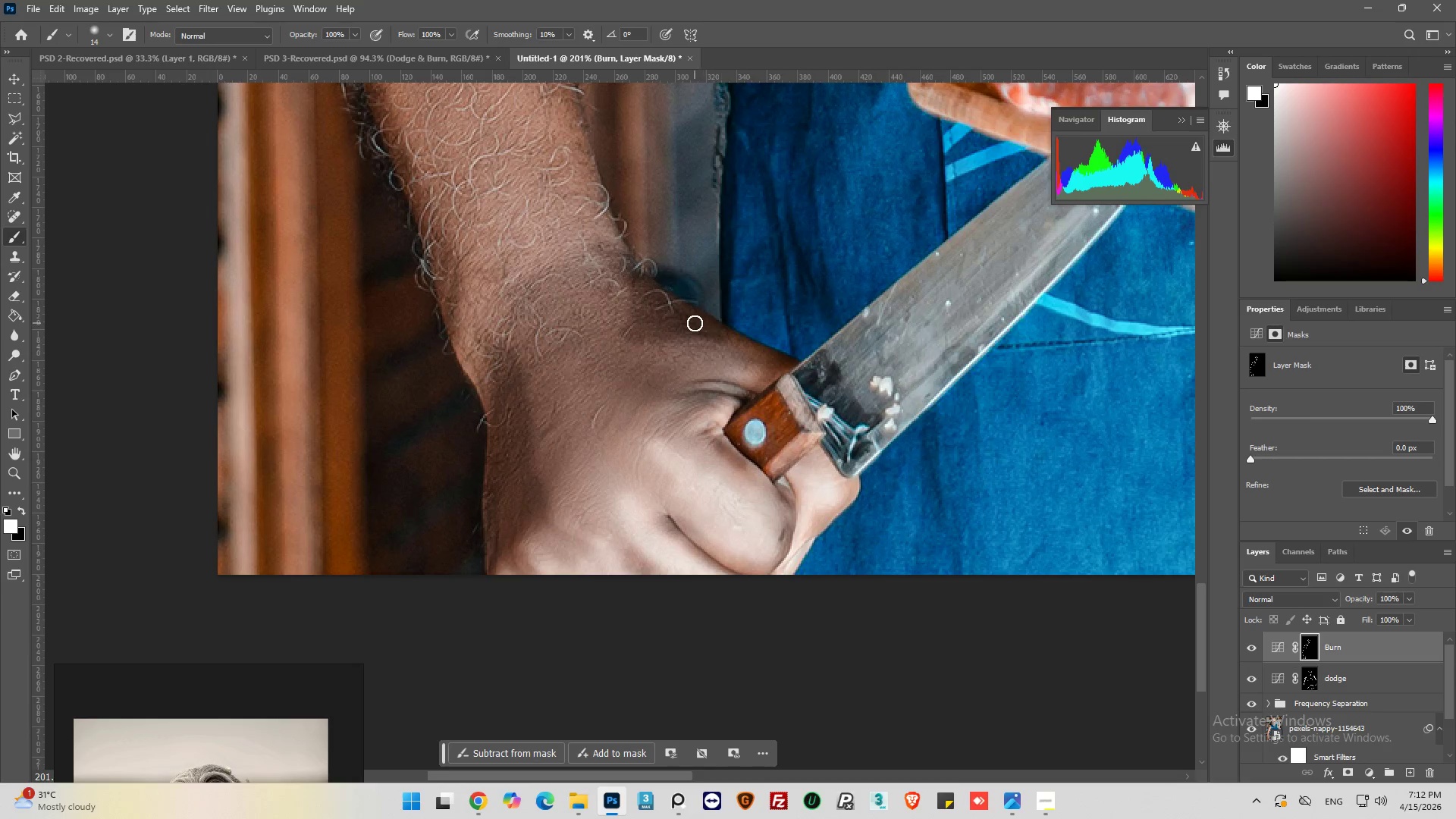 
left_click_drag(start_coordinate=[696, 324], to_coordinate=[771, 351])
 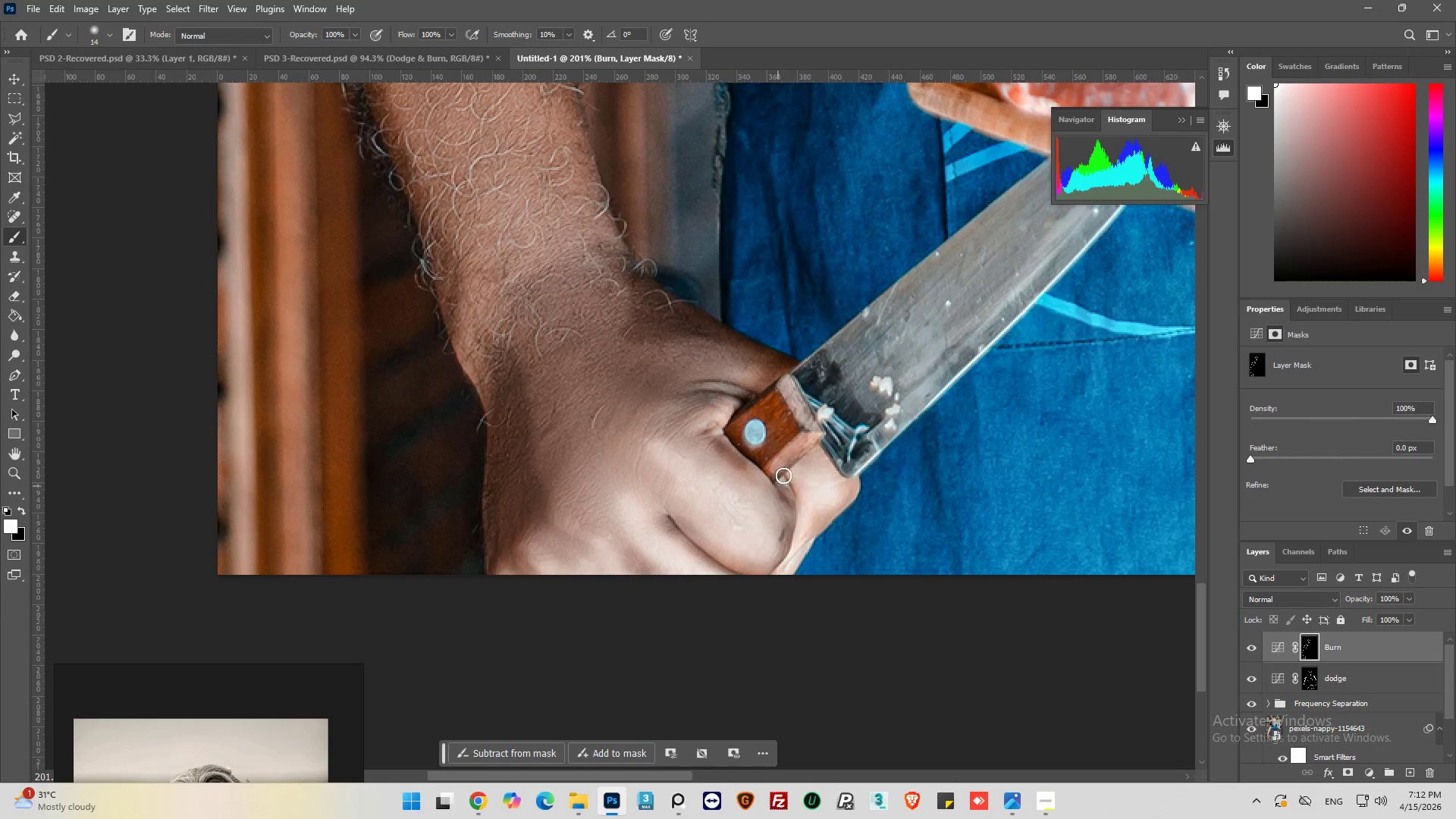 
left_click_drag(start_coordinate=[787, 478], to_coordinate=[774, 478])
 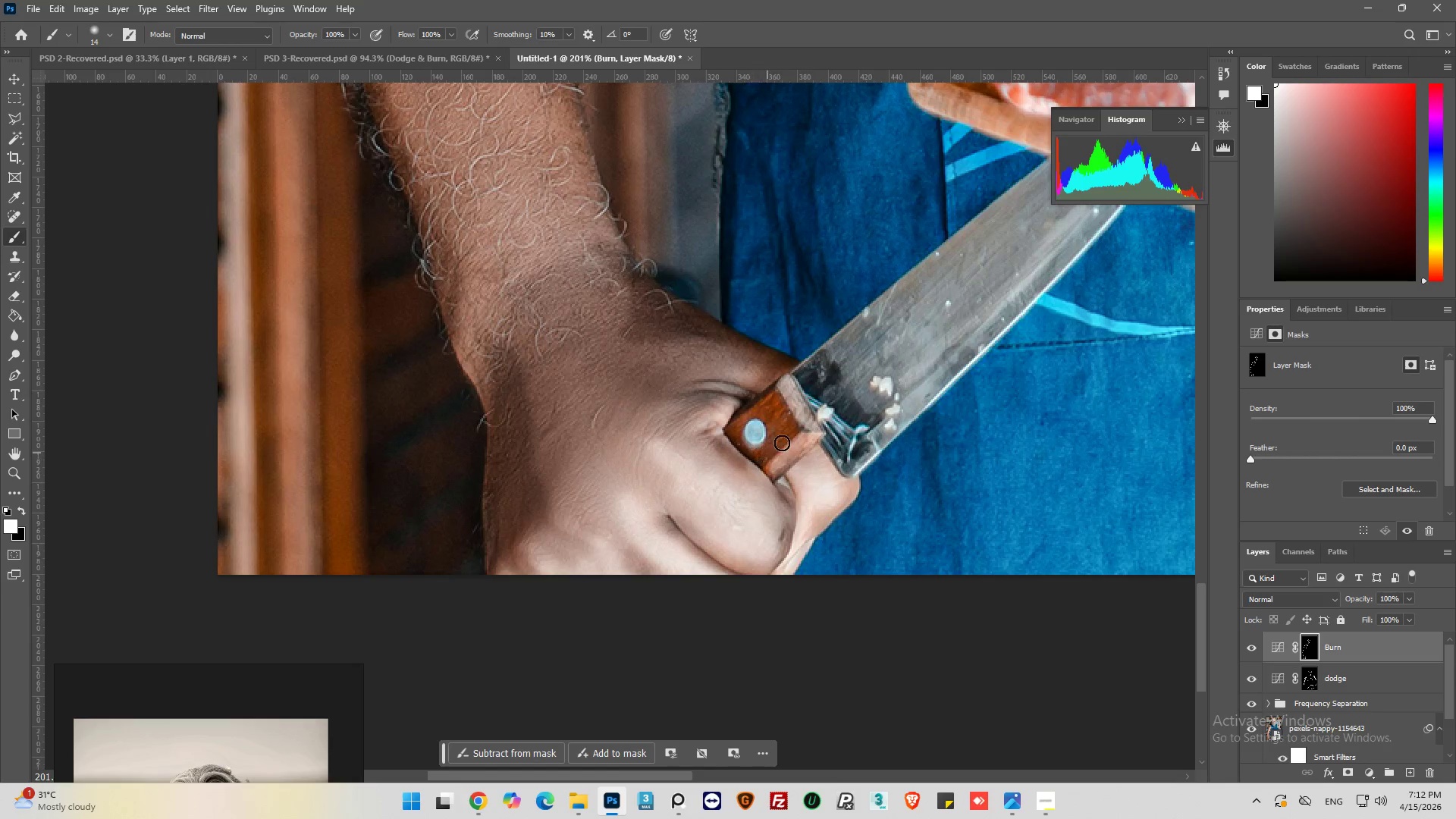 
left_click_drag(start_coordinate=[797, 428], to_coordinate=[750, 448])
 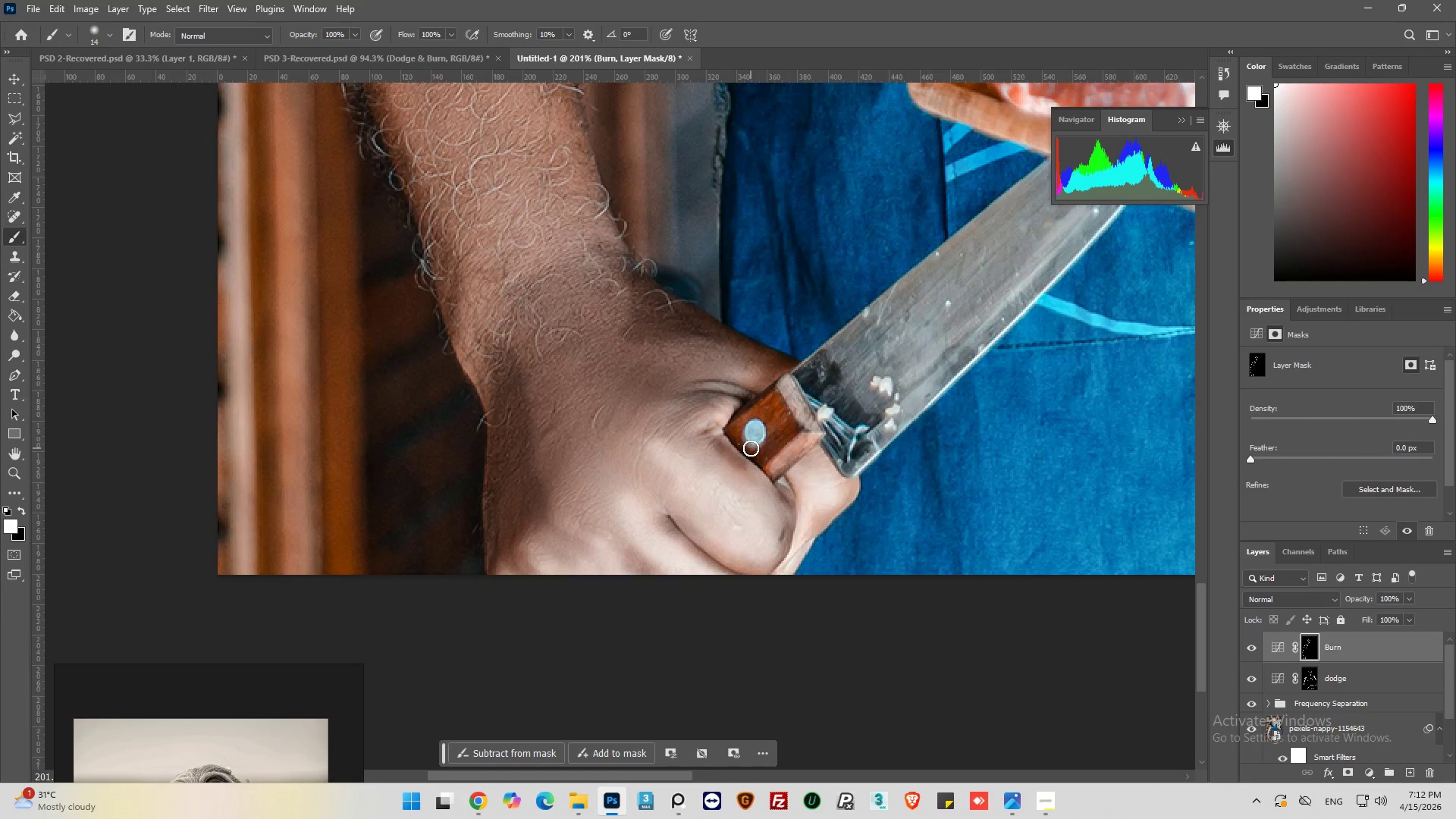 
key(Control+Z)
 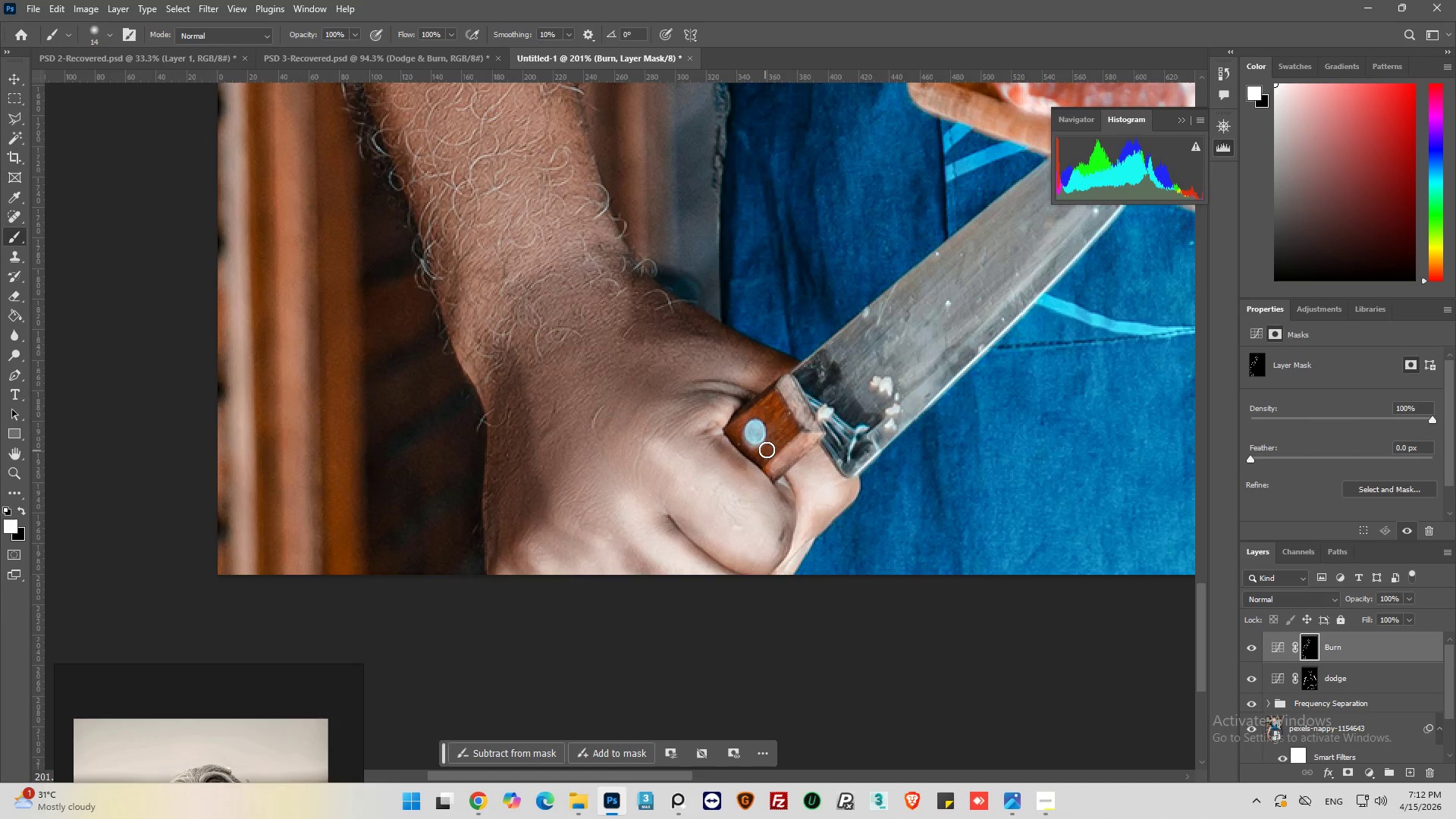 
left_click_drag(start_coordinate=[768, 449], to_coordinate=[739, 425])
 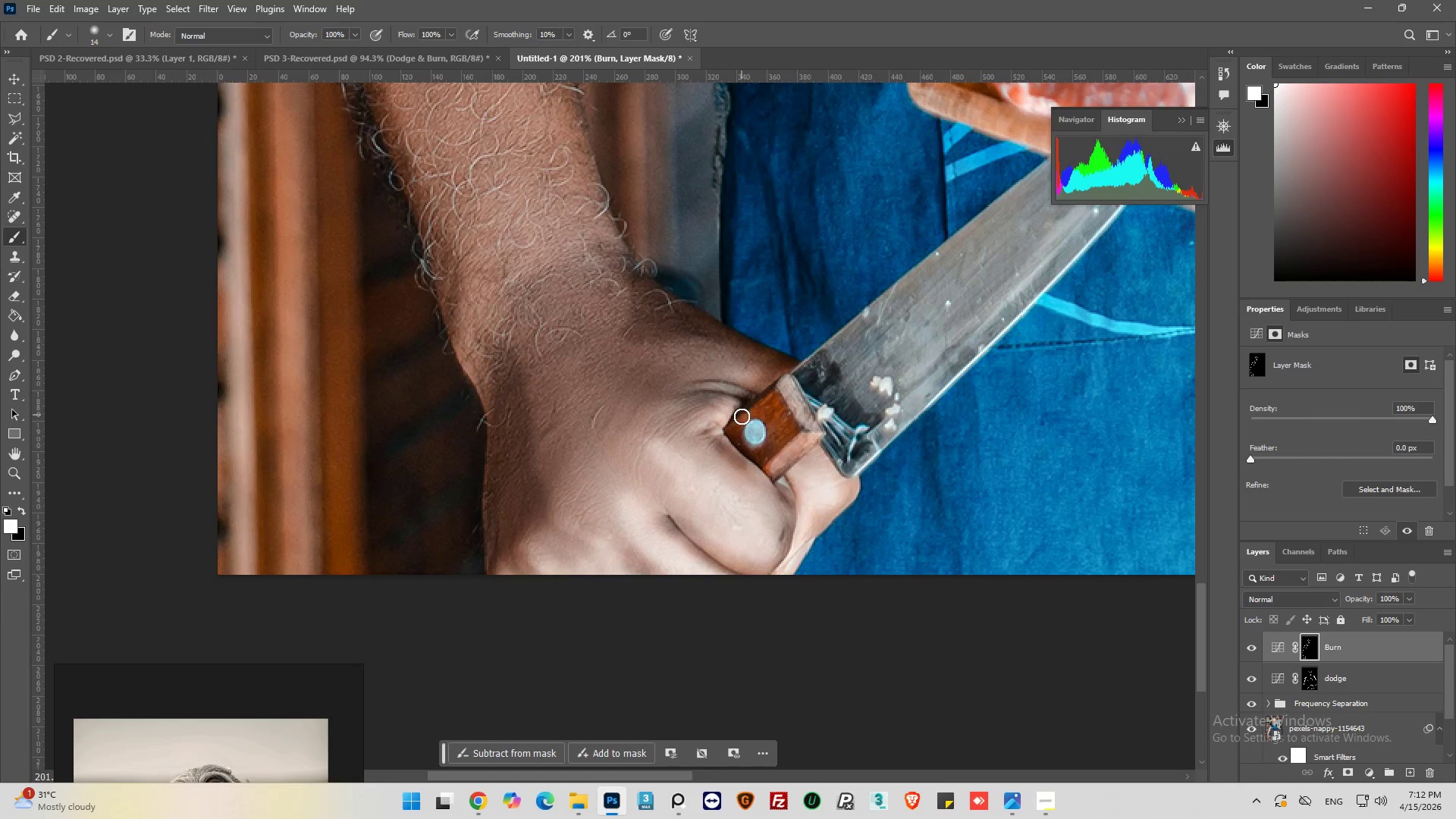 
left_click_drag(start_coordinate=[740, 419], to_coordinate=[744, 398])
 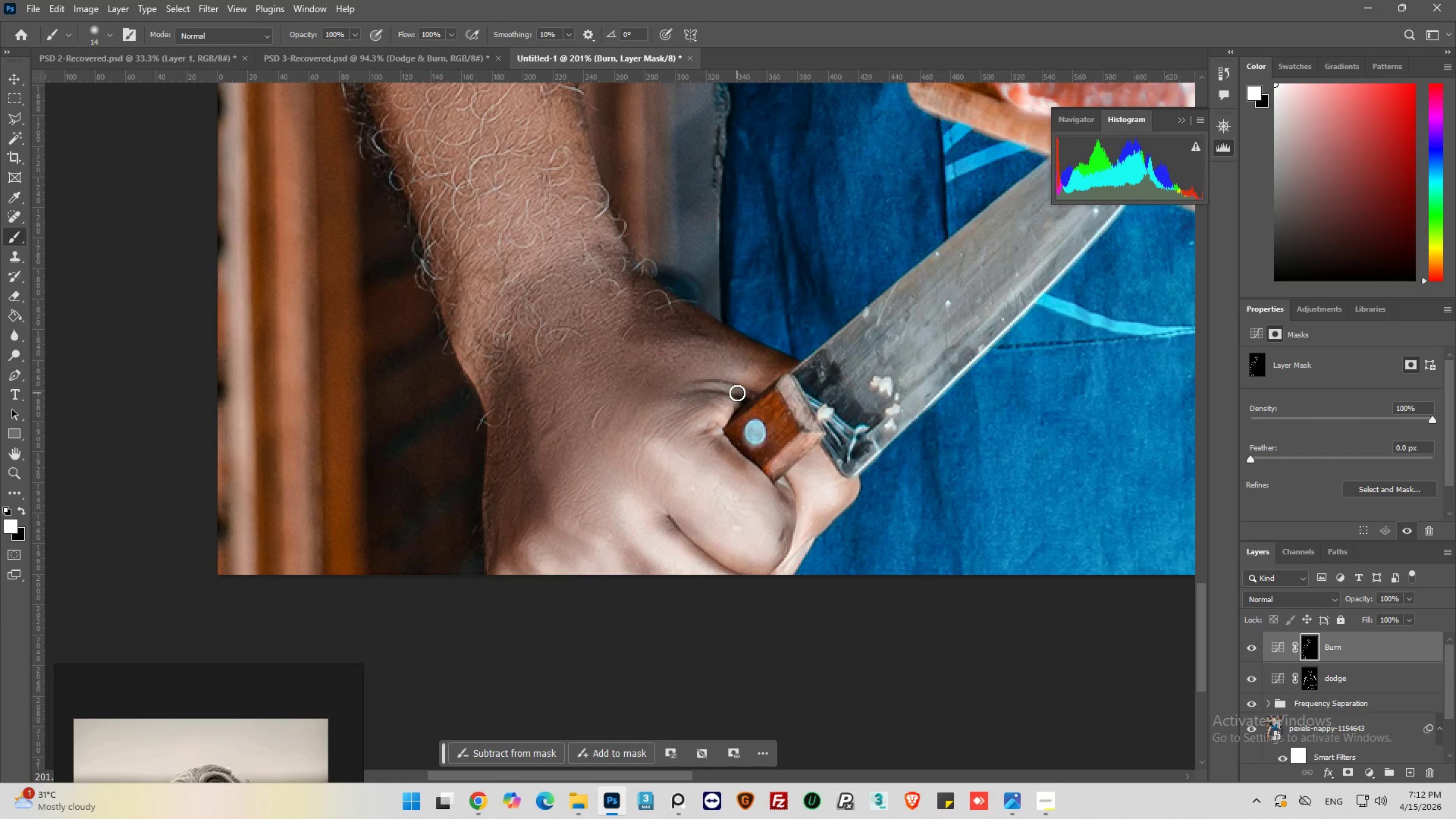 
left_click_drag(start_coordinate=[737, 393], to_coordinate=[754, 388])
 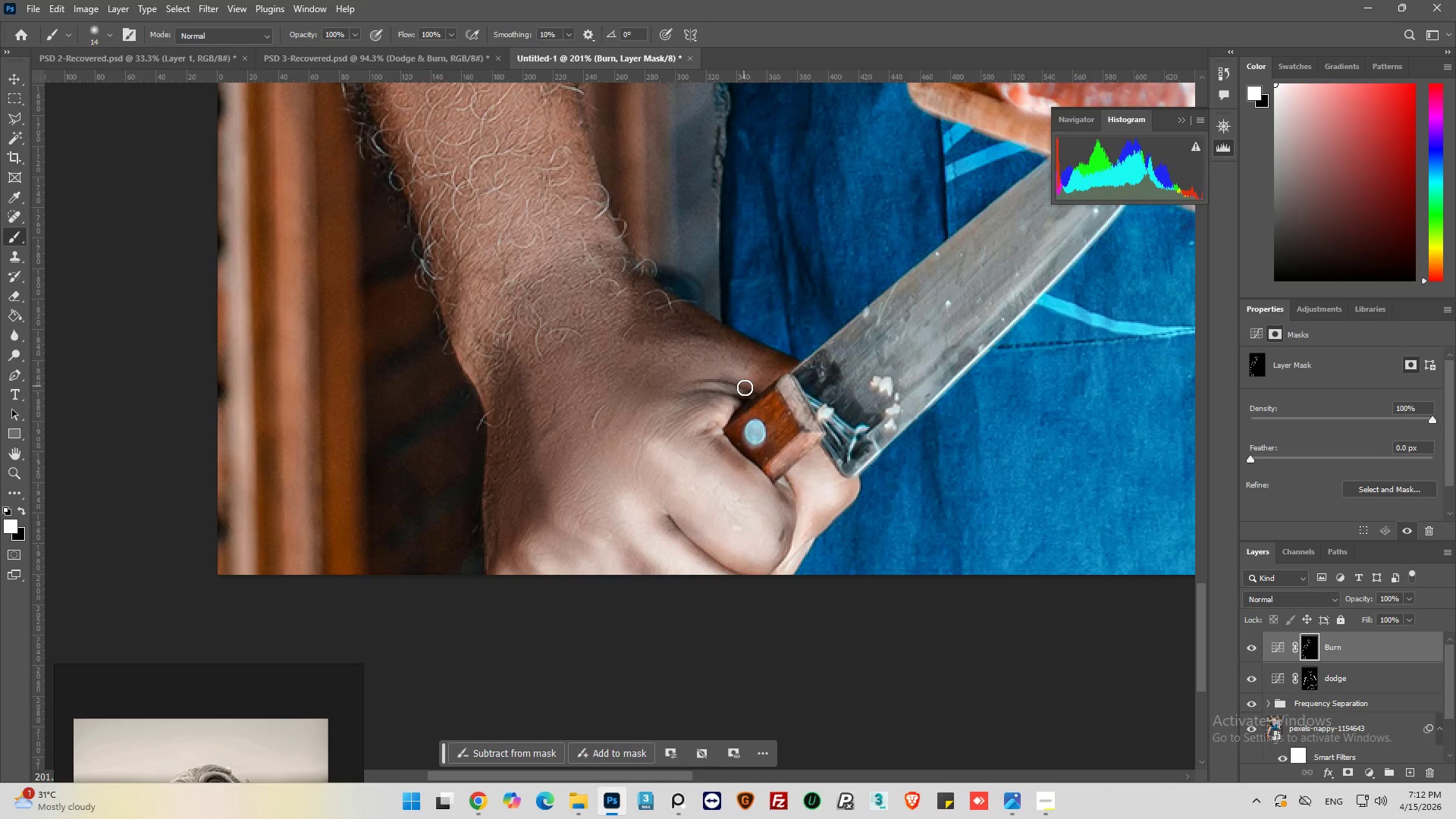 
left_click_drag(start_coordinate=[716, 380], to_coordinate=[761, 384])
 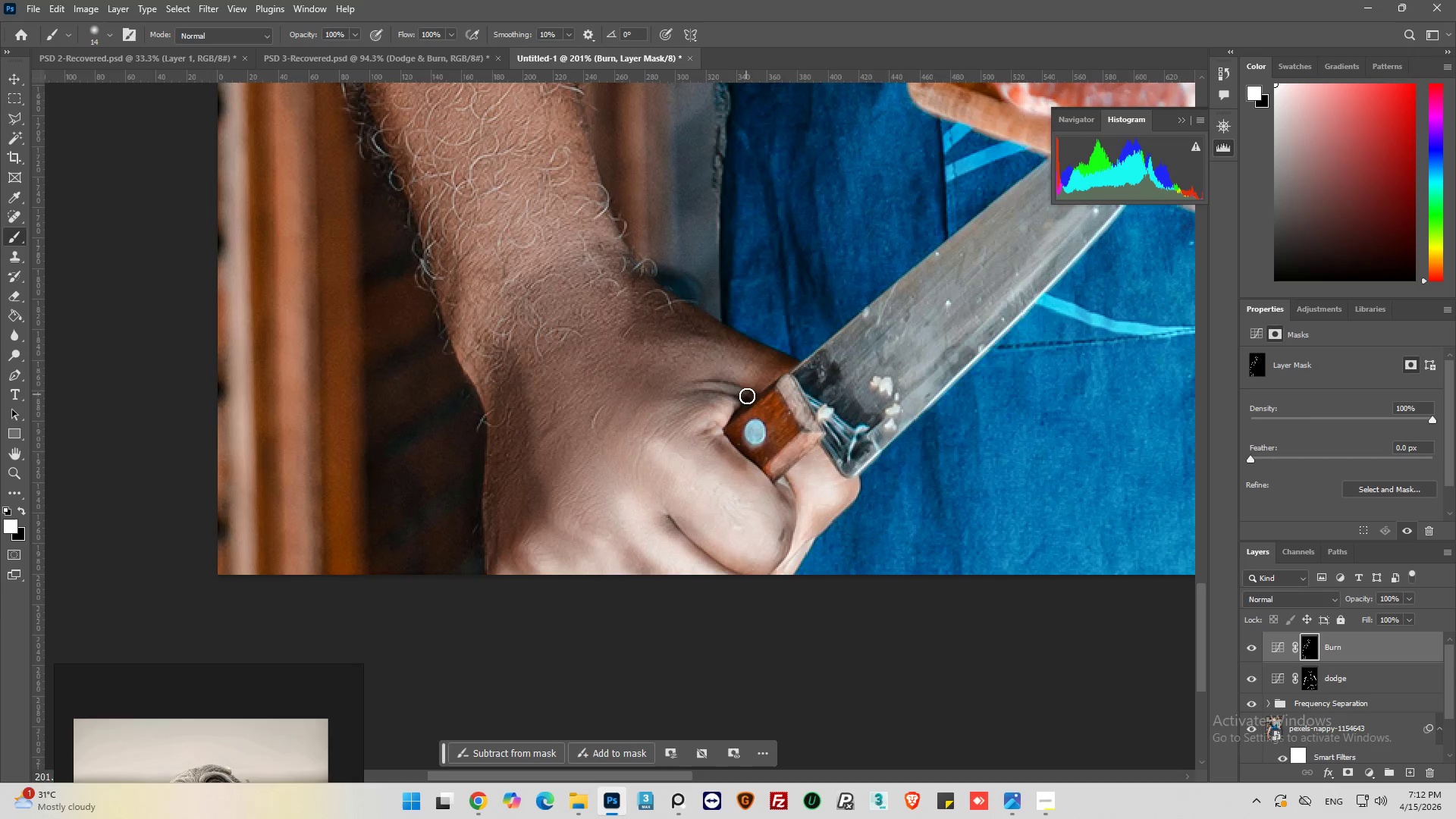 
left_click_drag(start_coordinate=[748, 398], to_coordinate=[716, 398])
 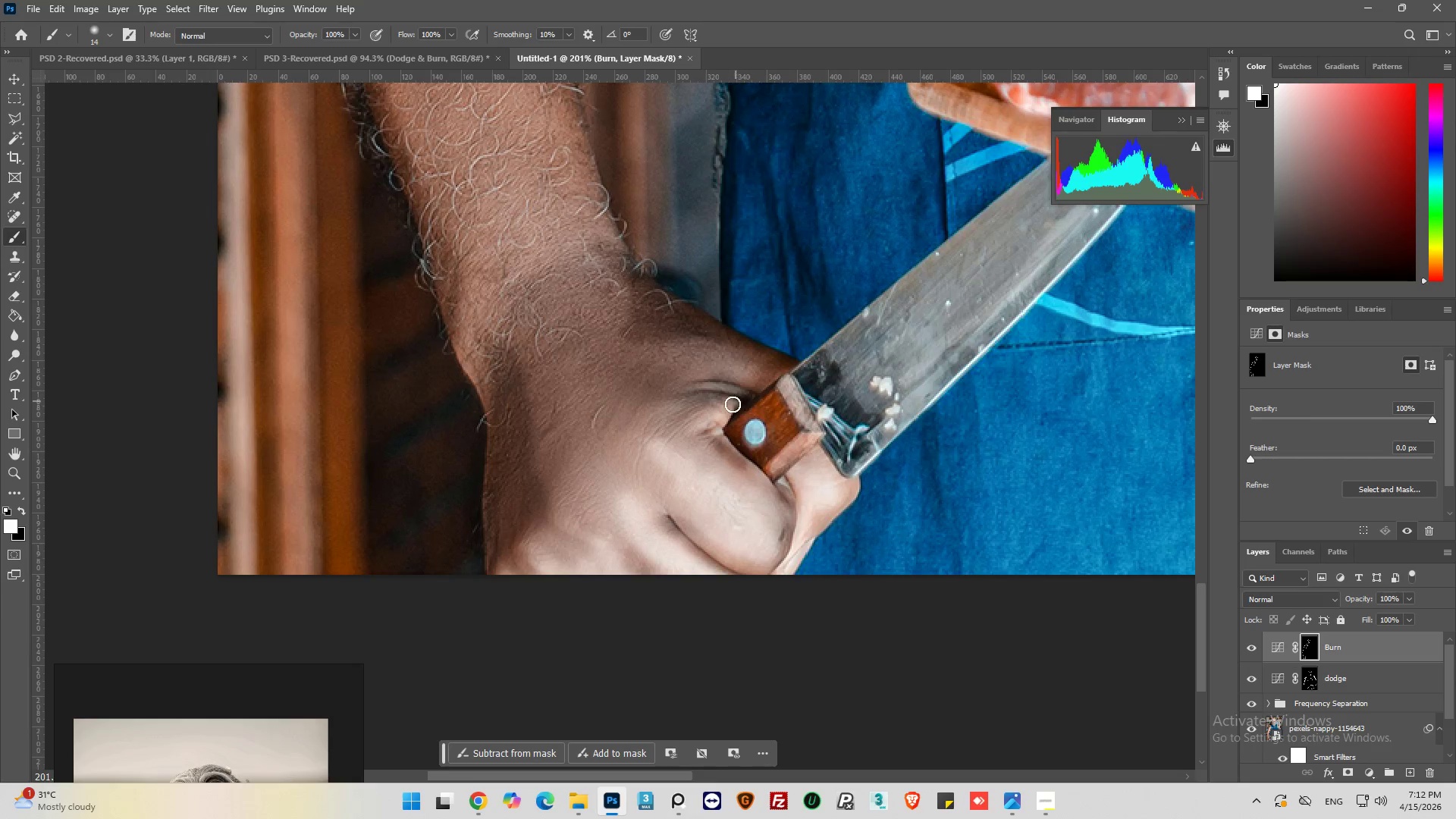 
key(Alt+AltLeft)
 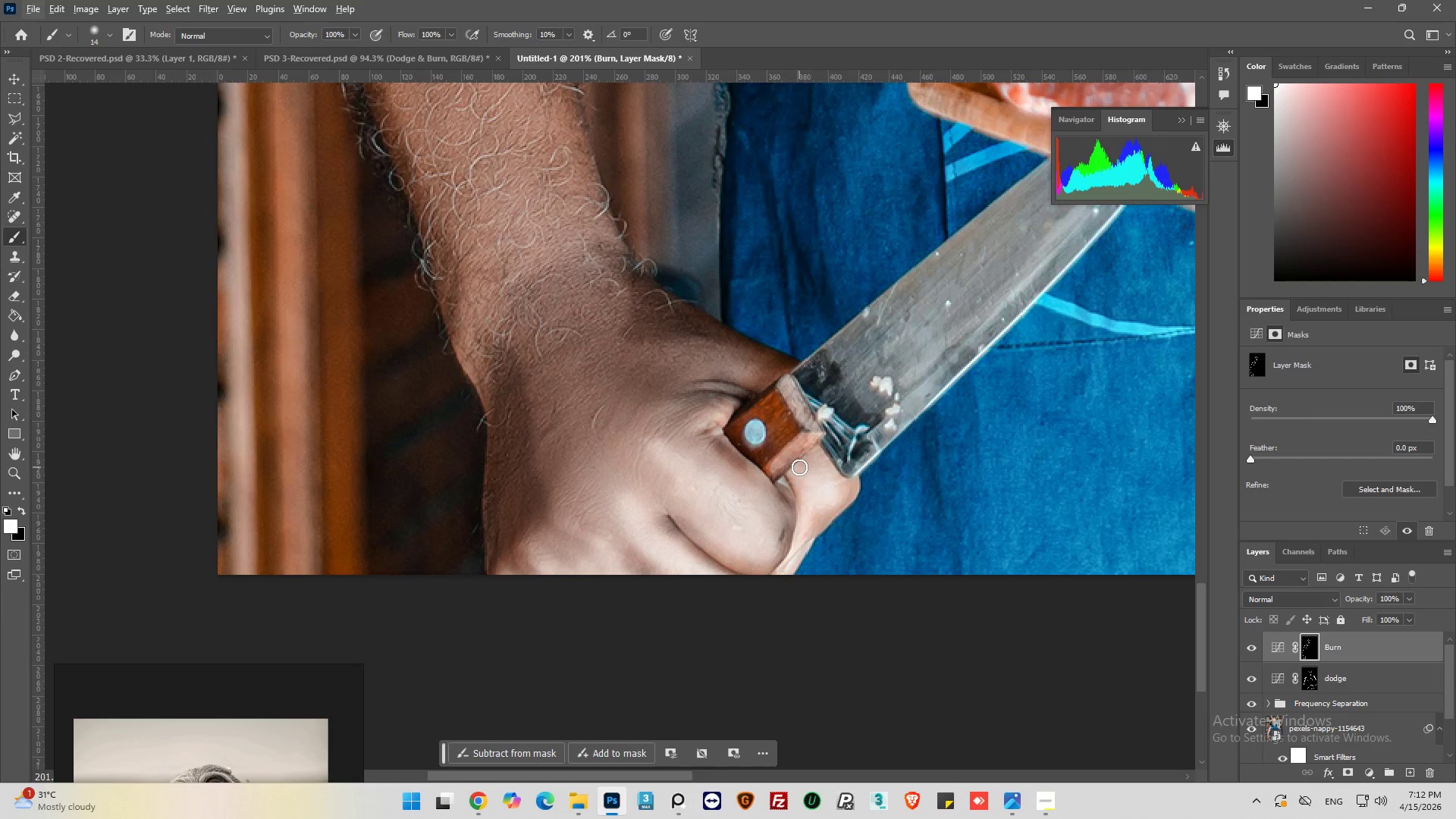 
left_click_drag(start_coordinate=[794, 475], to_coordinate=[806, 468])
 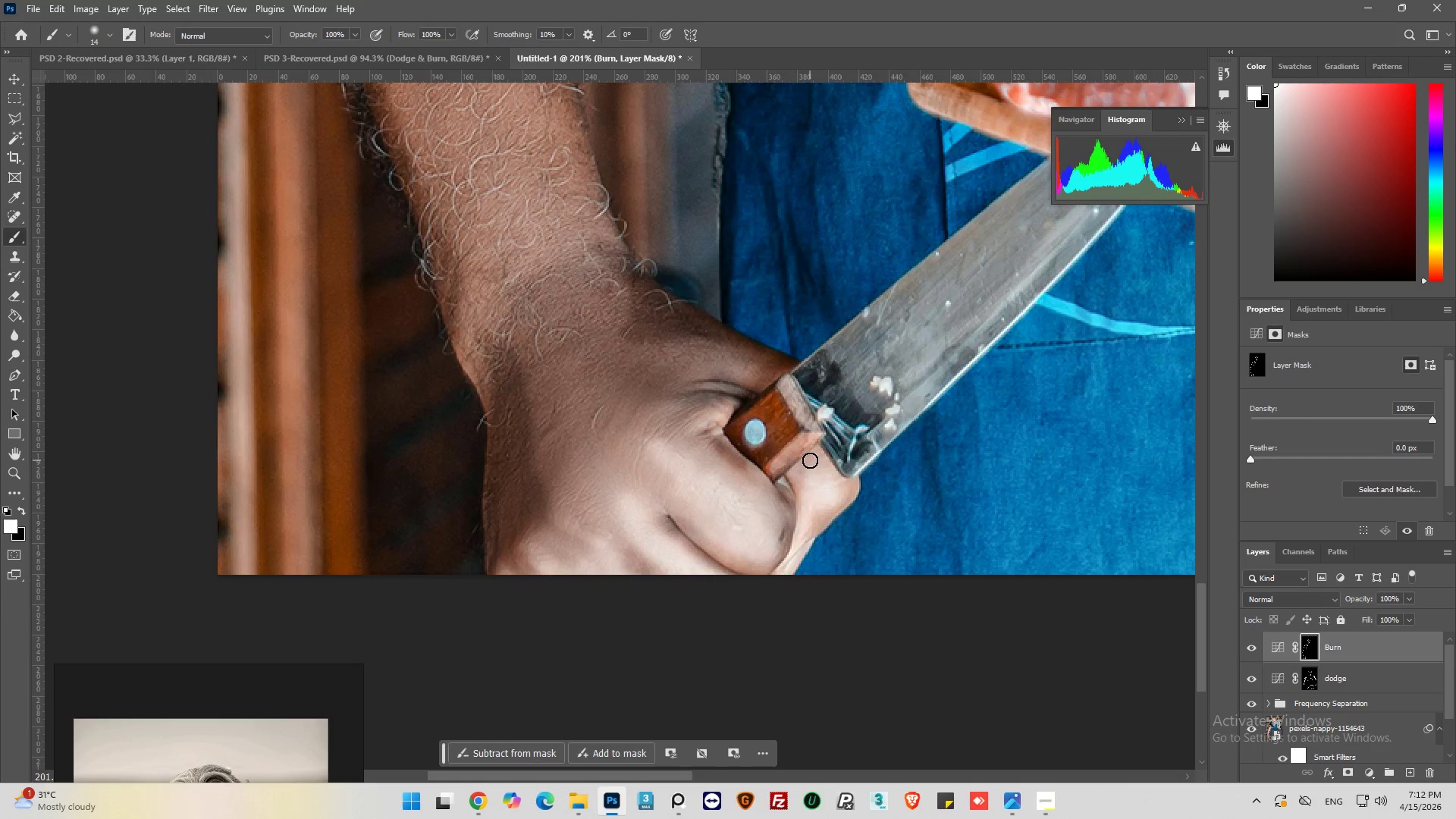 
left_click_drag(start_coordinate=[810, 460], to_coordinate=[798, 475])
 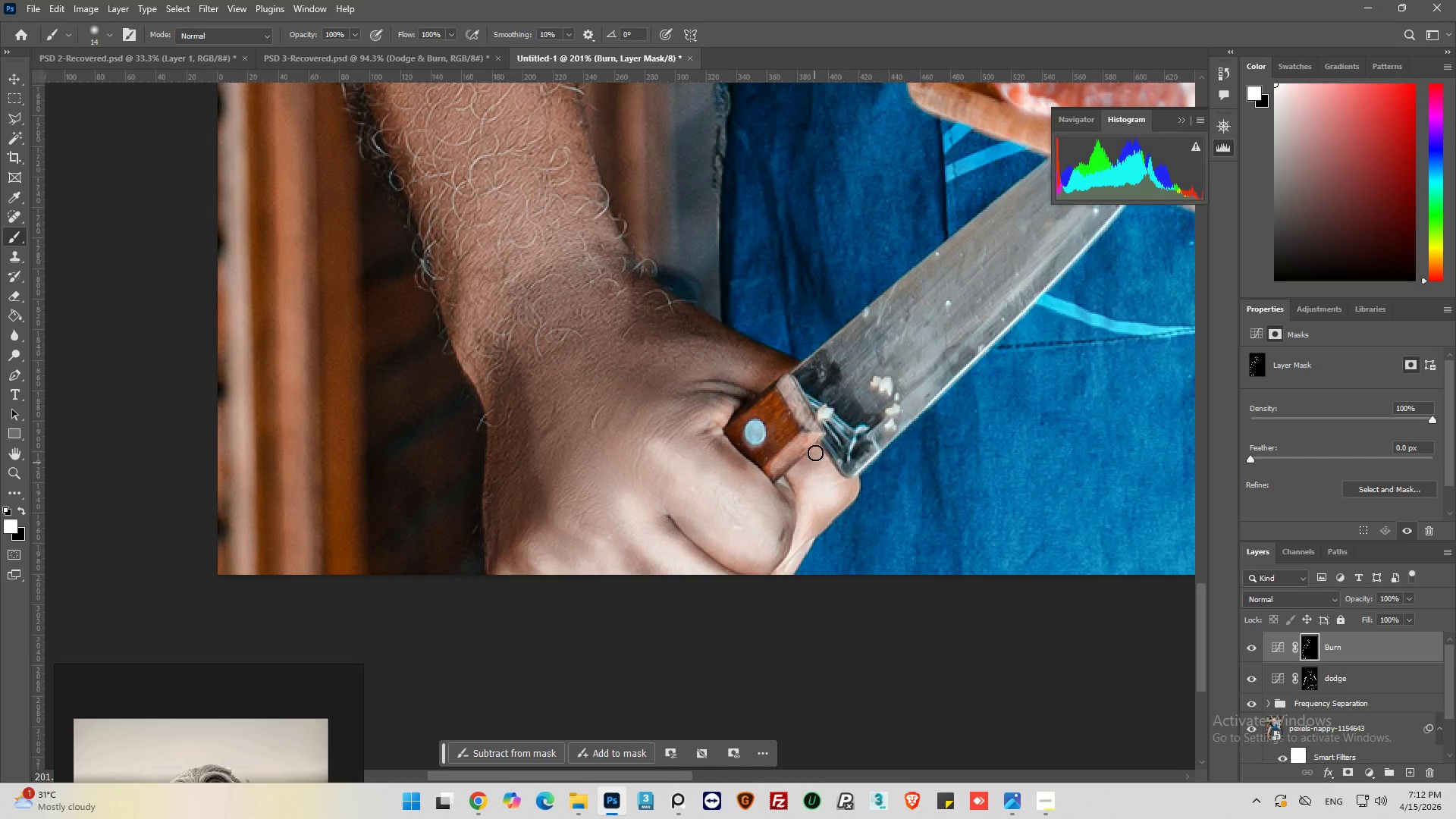 
left_click_drag(start_coordinate=[815, 453], to_coordinate=[783, 472])
 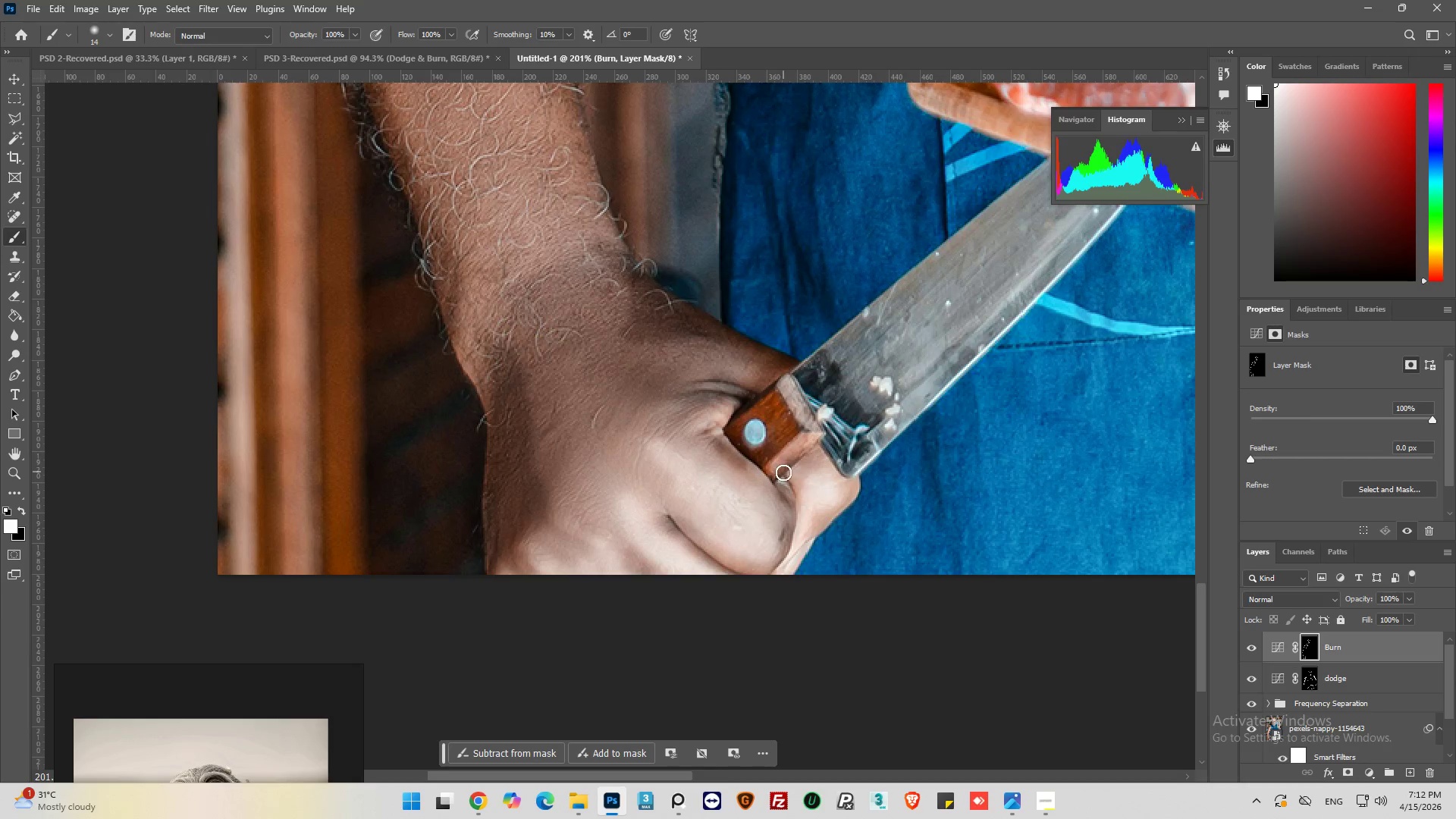 
hold_key(key=AltLeft, duration=0.83)
 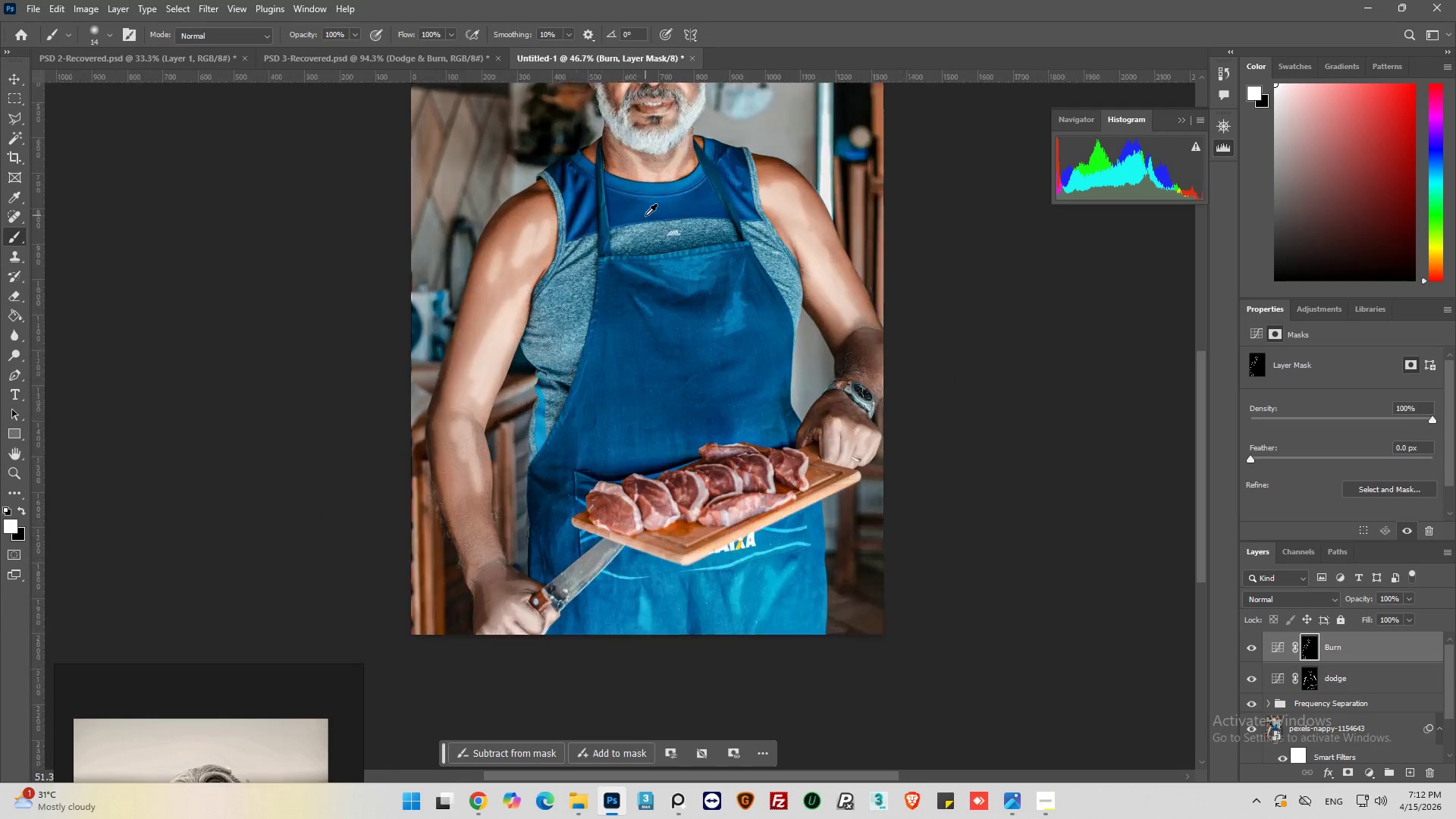 
hold_key(key=AltLeft, duration=0.66)
 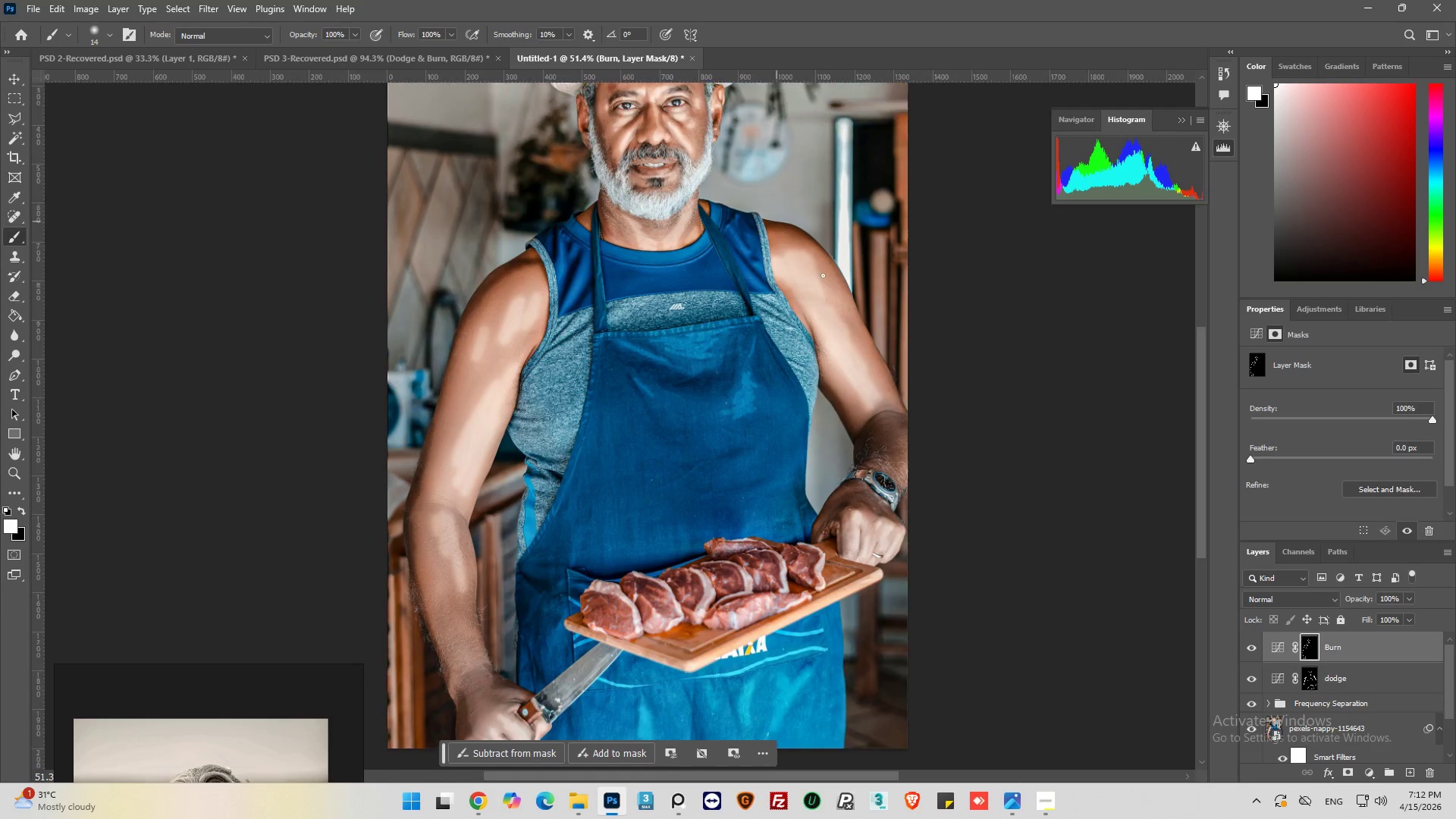 
key(Alt+AltLeft)
 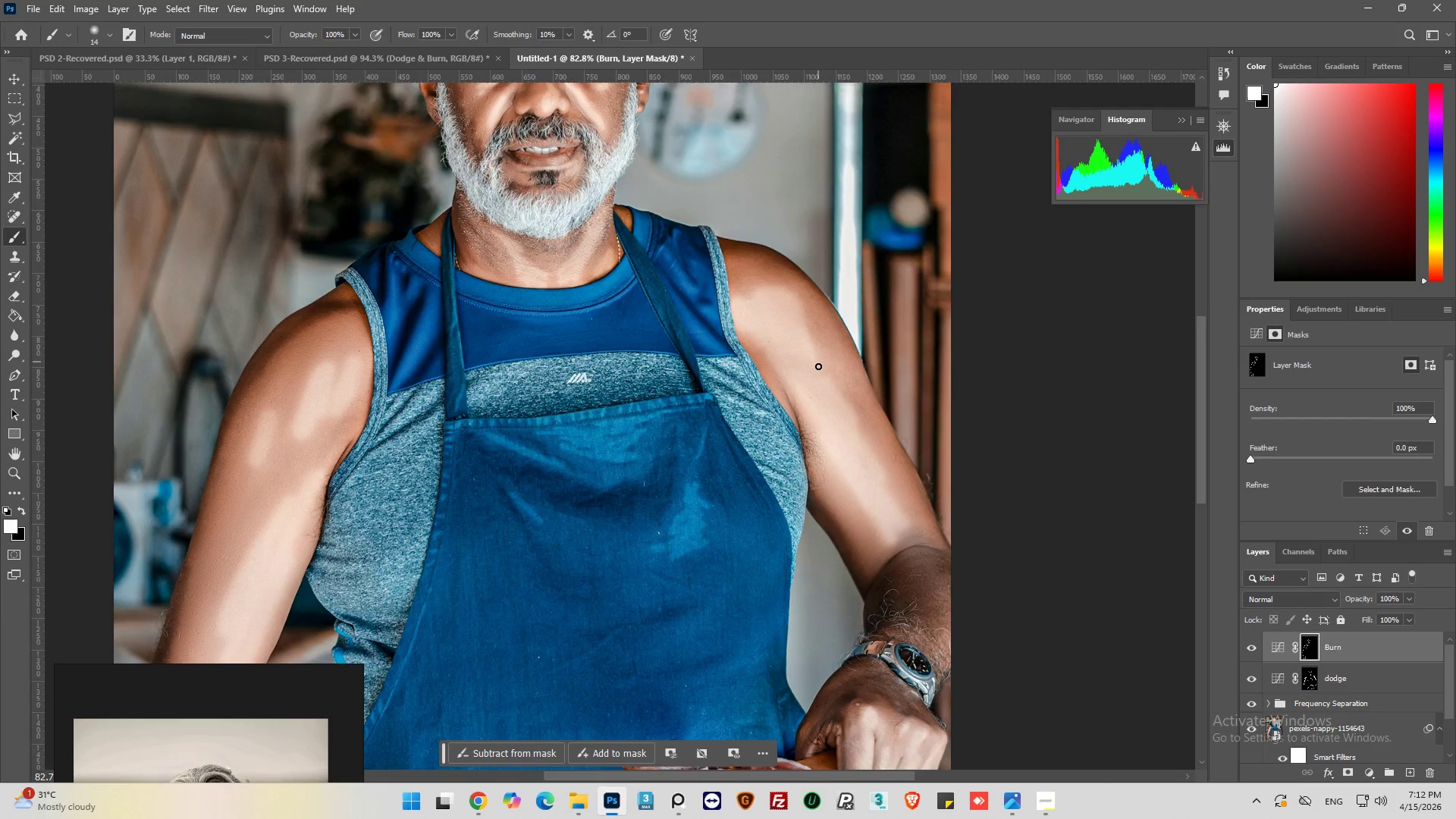 
hold_key(key=AltLeft, duration=0.5)
 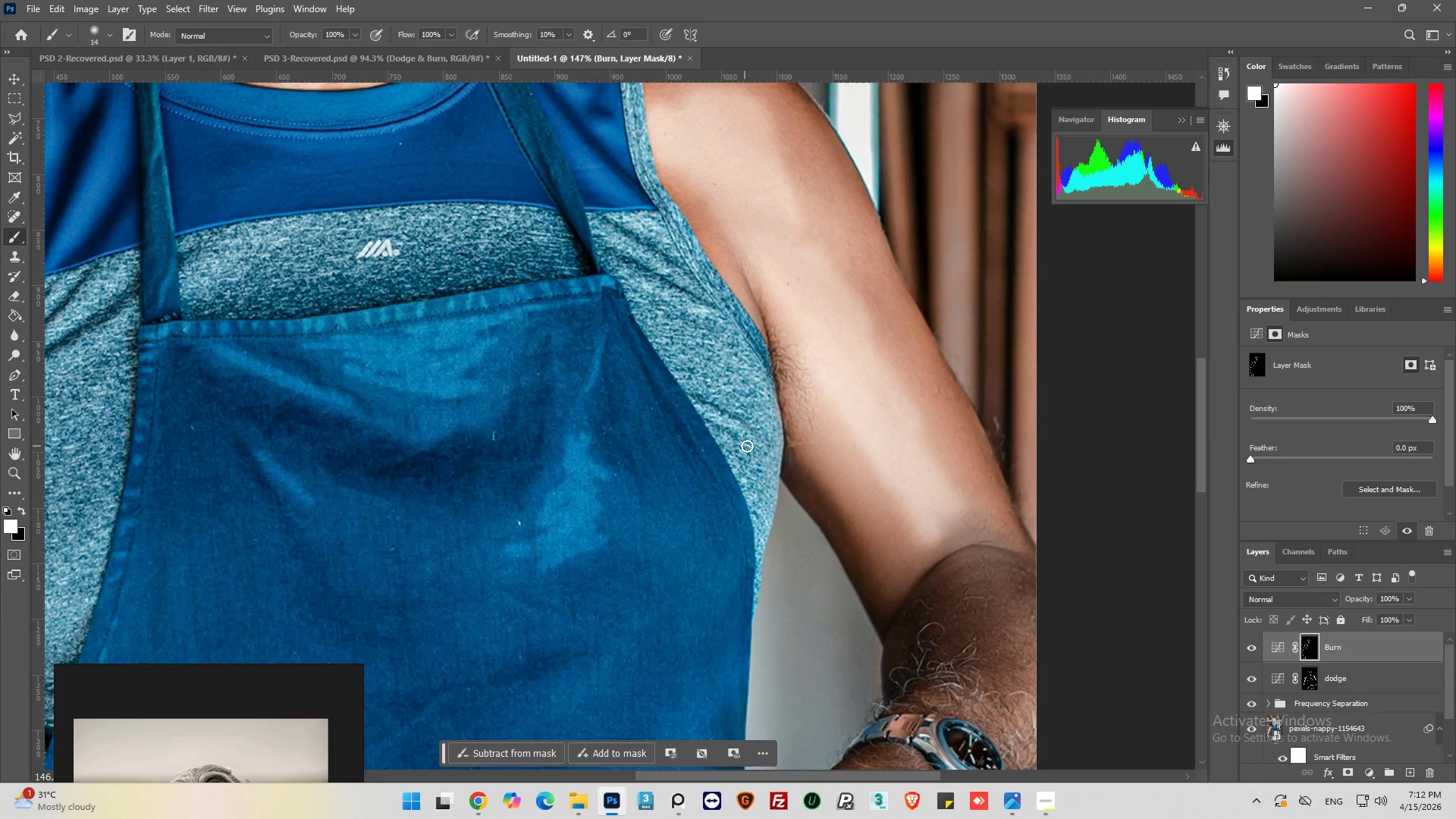 
scroll: coordinate [842, 569], scroll_direction: up, amount: 8.0
 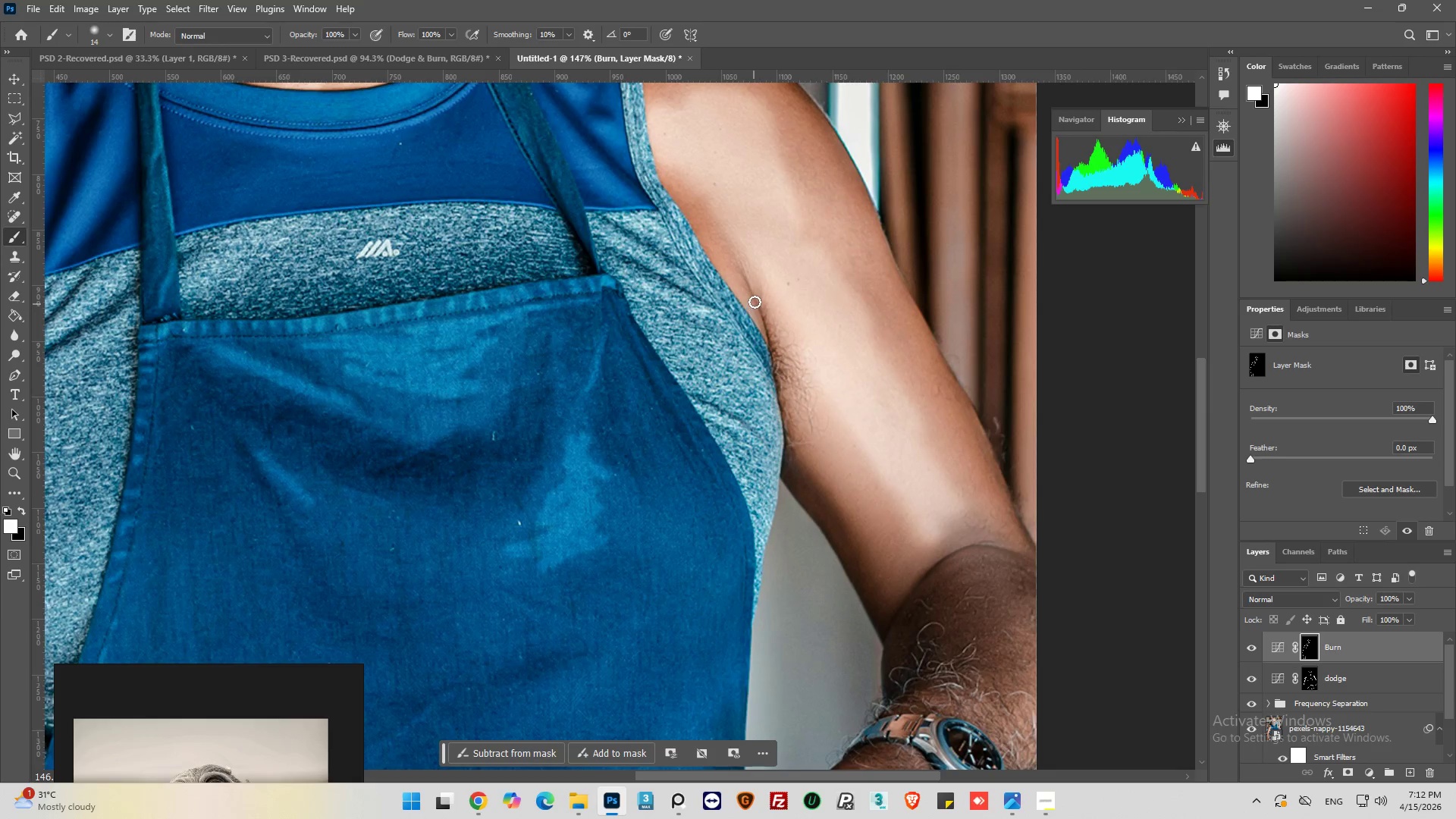 
left_click_drag(start_coordinate=[760, 300], to_coordinate=[788, 477])
 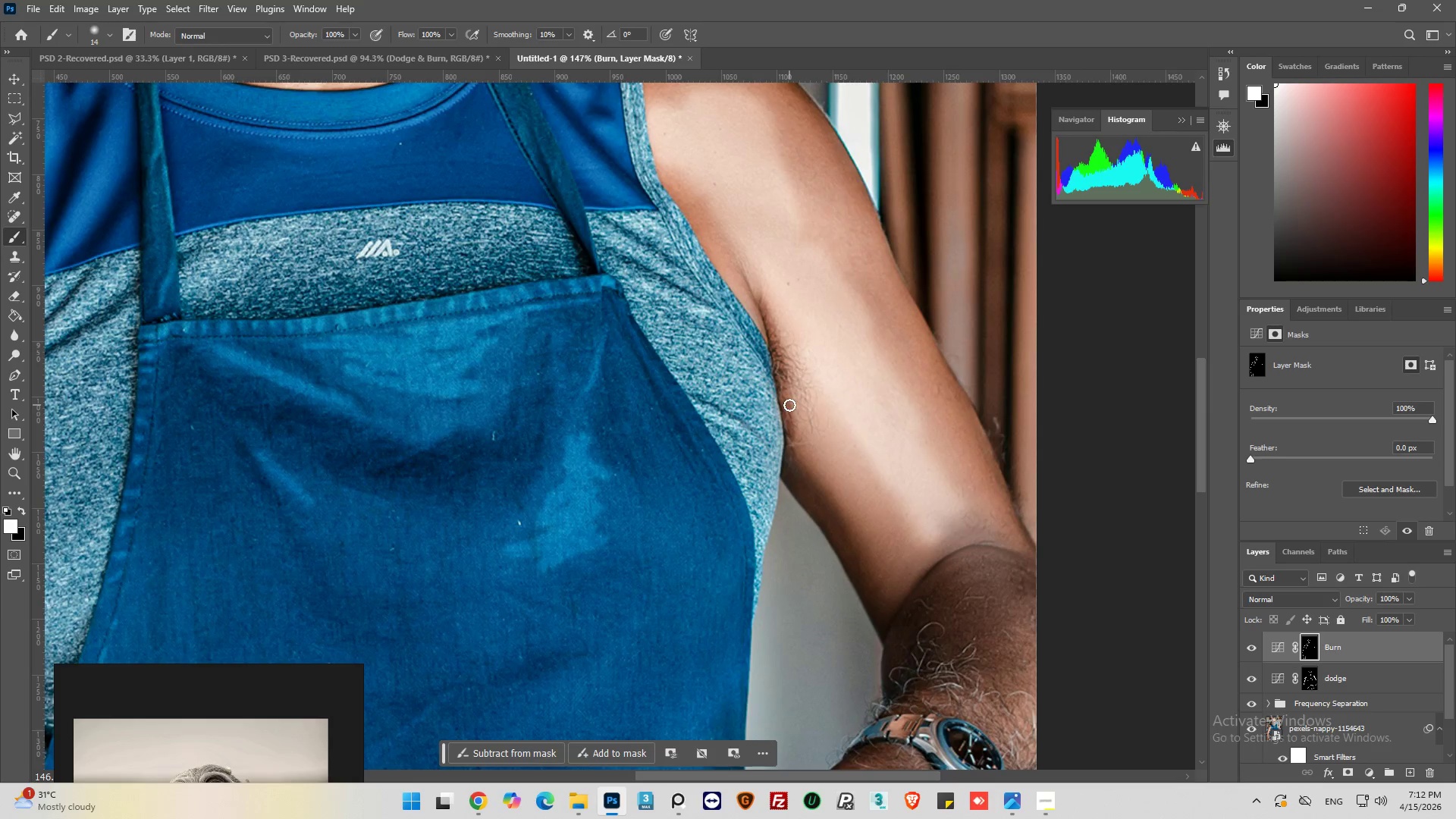 
left_click_drag(start_coordinate=[792, 445], to_coordinate=[822, 506])
 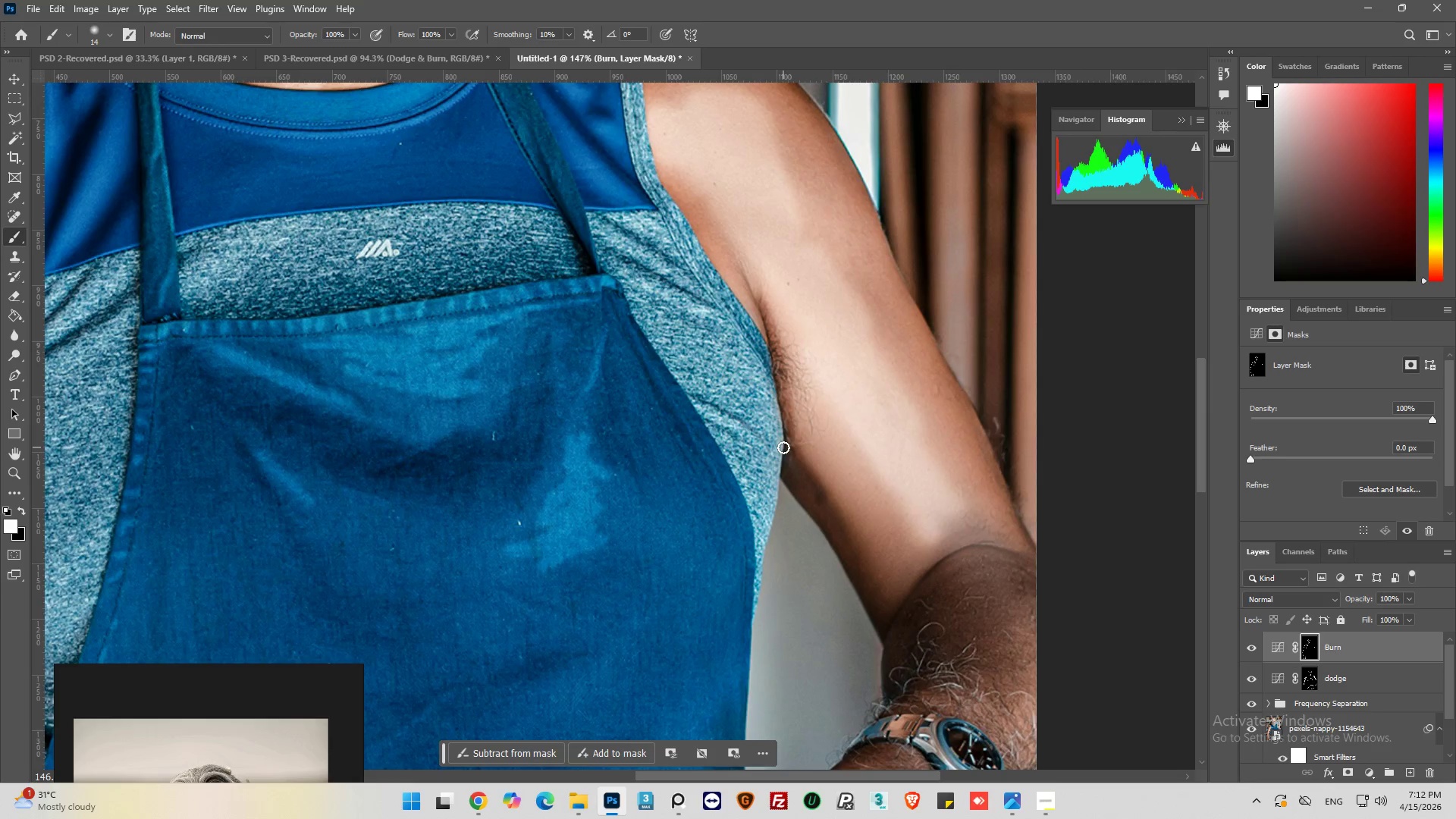 
left_click_drag(start_coordinate=[785, 446], to_coordinate=[832, 522])
 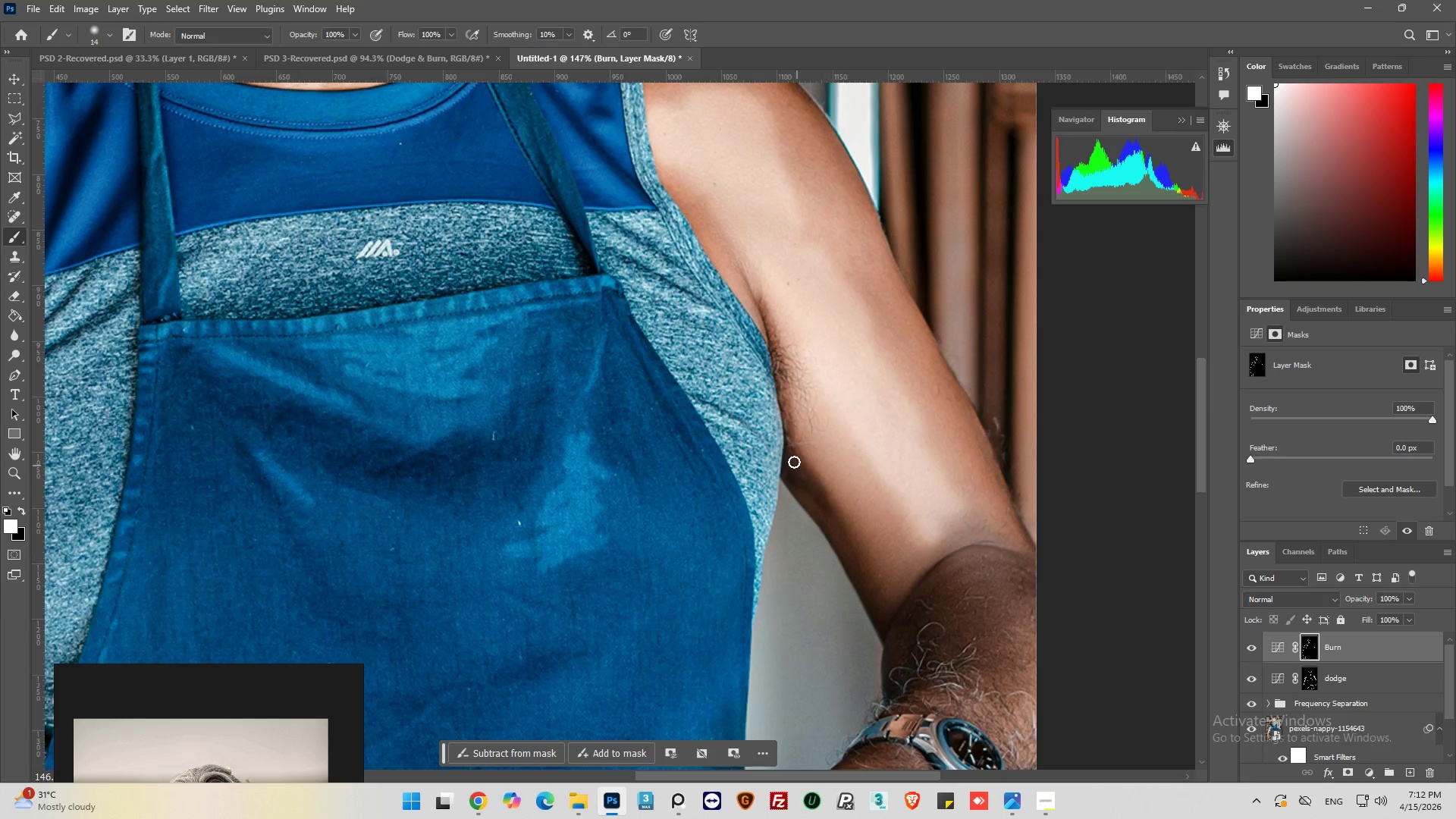 
left_click_drag(start_coordinate=[801, 472], to_coordinate=[847, 534])
 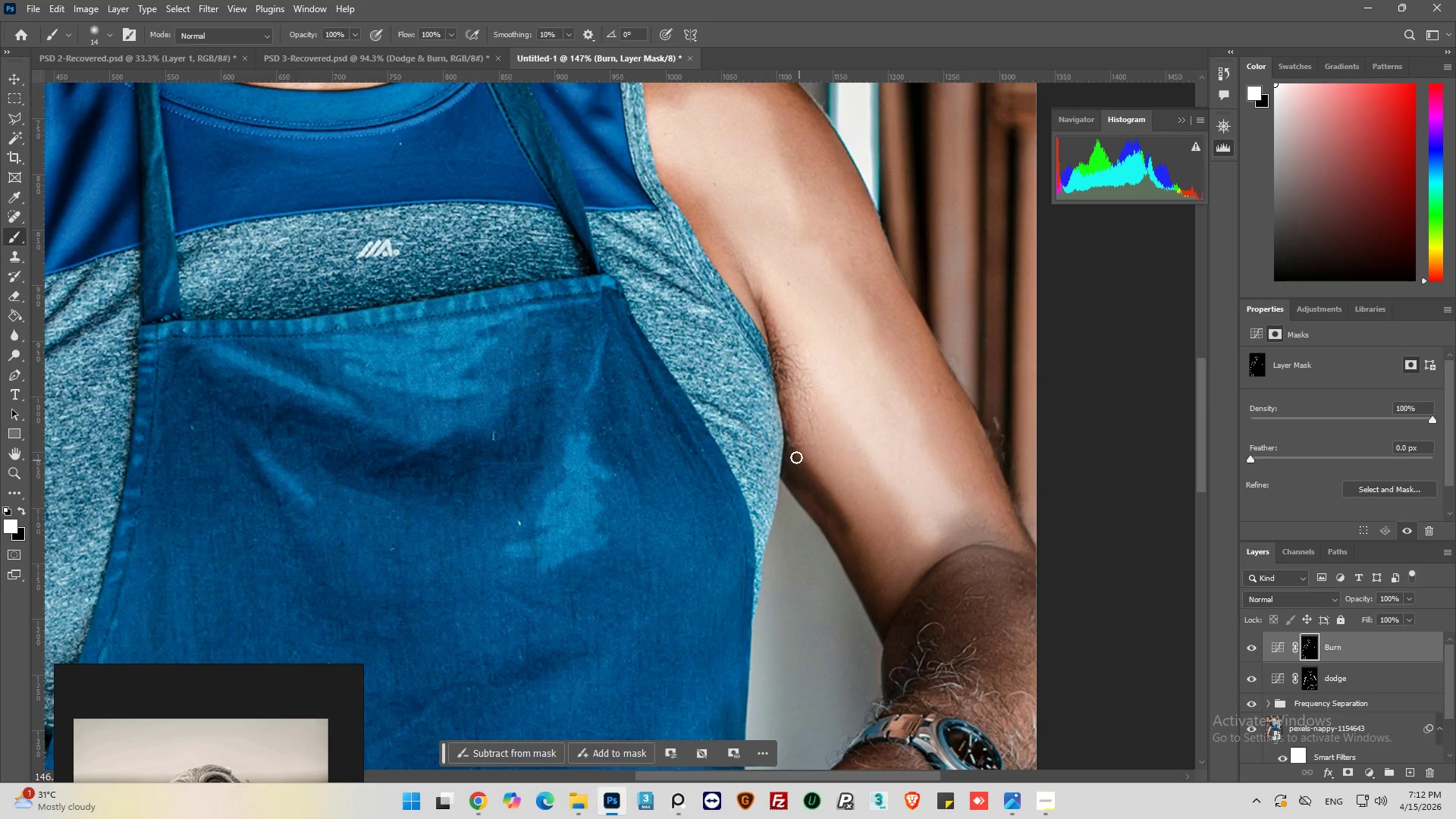 
left_click_drag(start_coordinate=[796, 457], to_coordinate=[800, 465])
 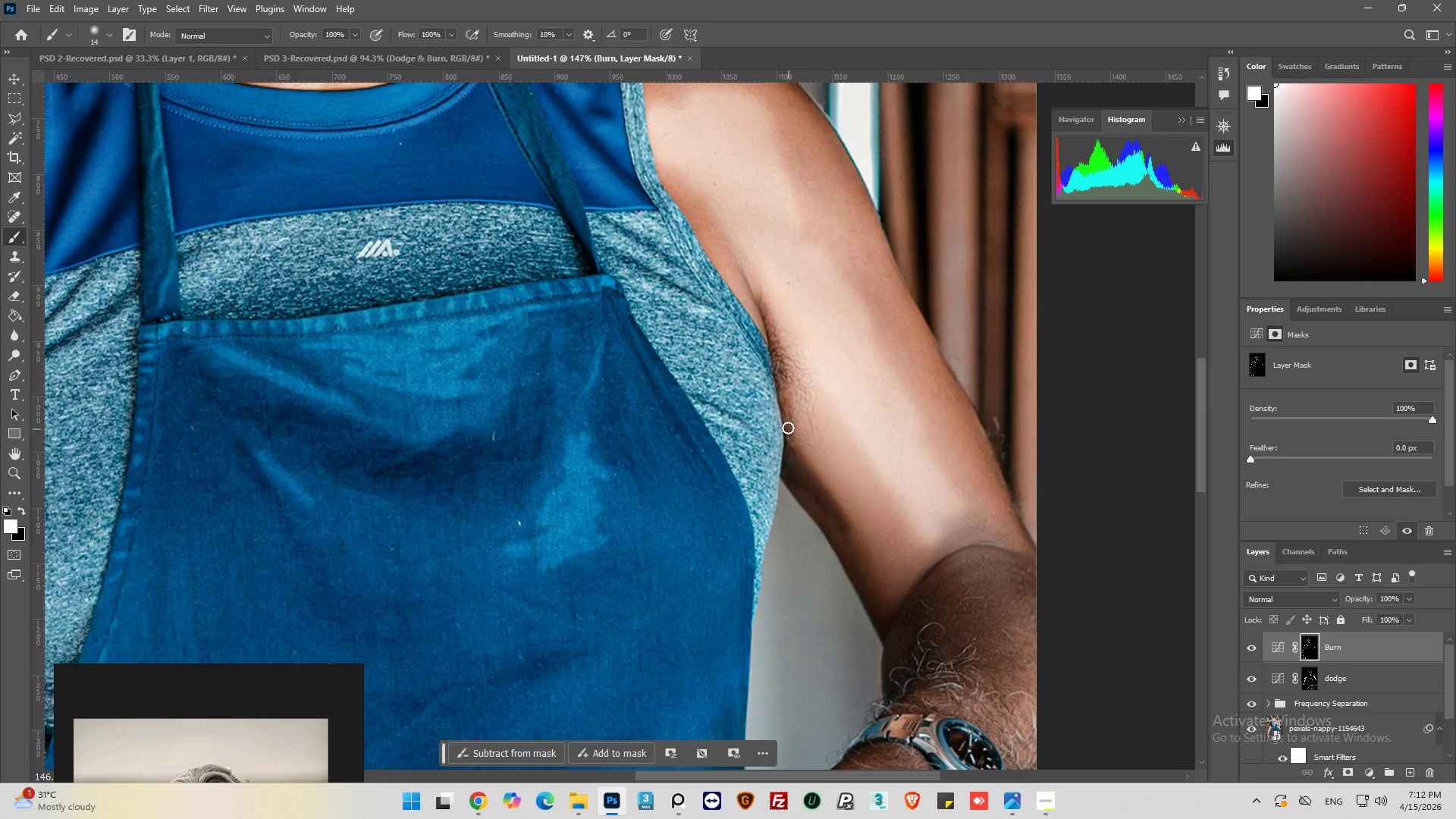 
left_click_drag(start_coordinate=[788, 428], to_coordinate=[836, 530])
 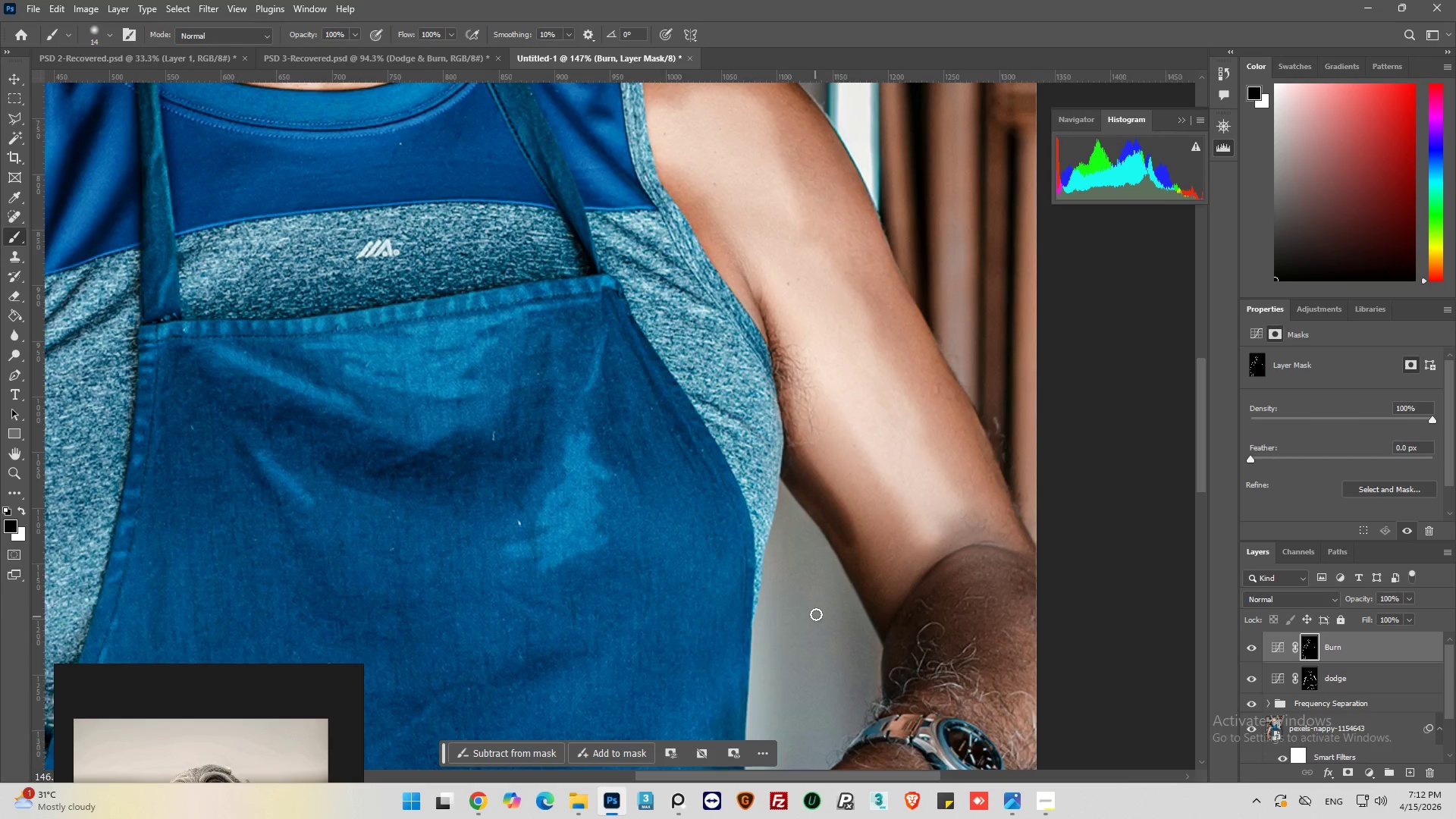 
left_click_drag(start_coordinate=[824, 468], to_coordinate=[807, 447])
 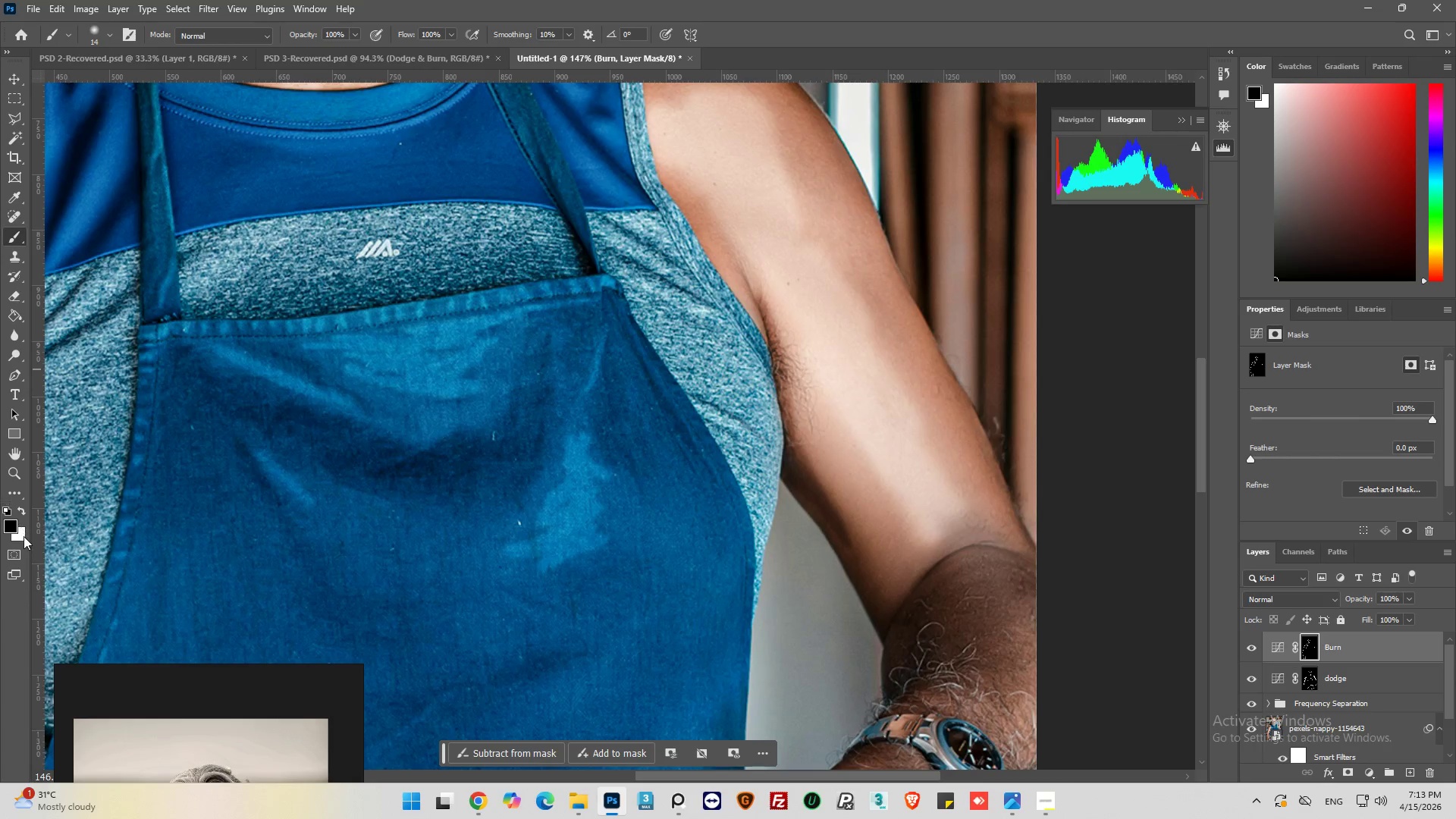 
left_click([24, 510])
 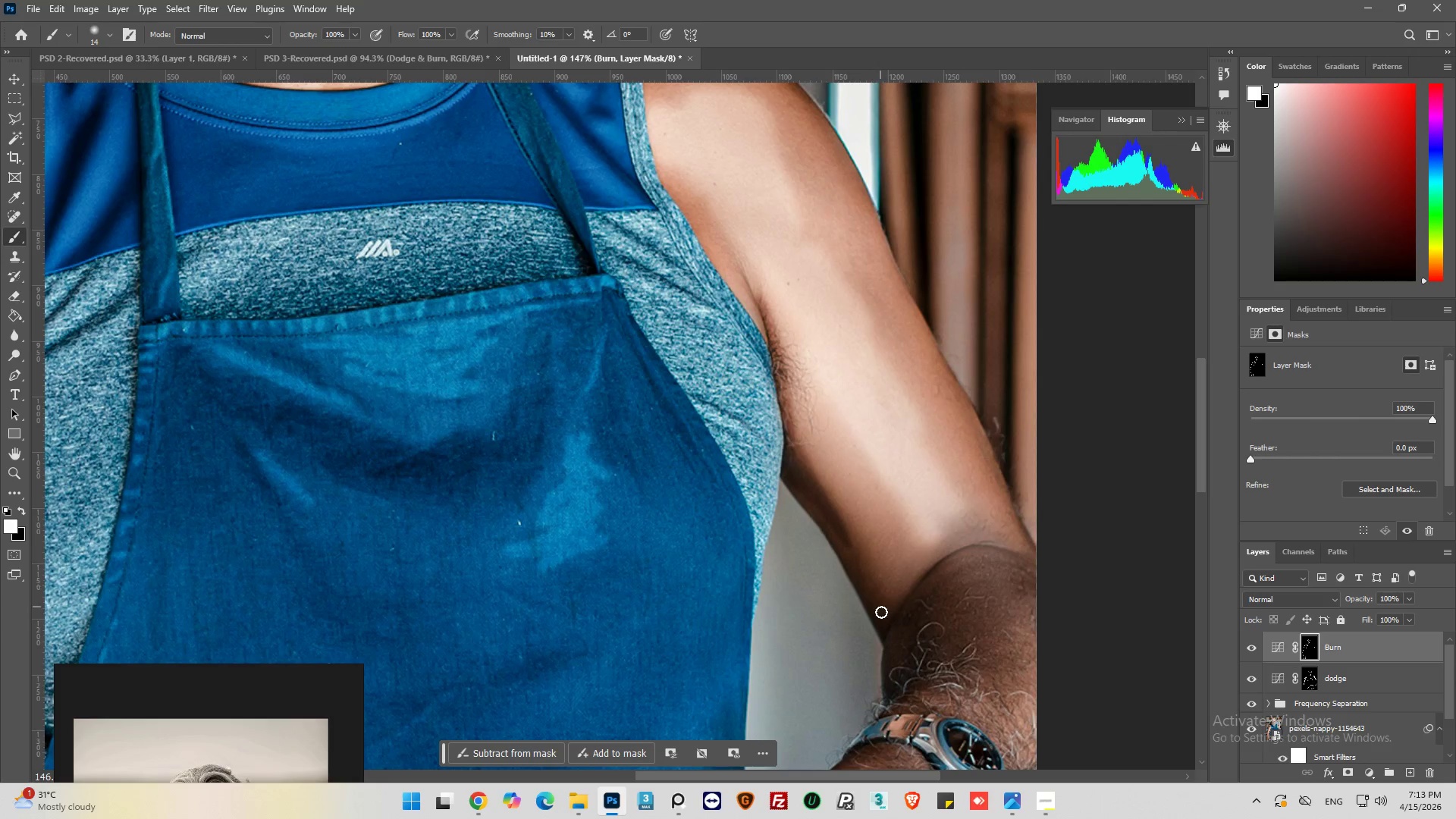 
left_click_drag(start_coordinate=[880, 604], to_coordinate=[880, 632])
 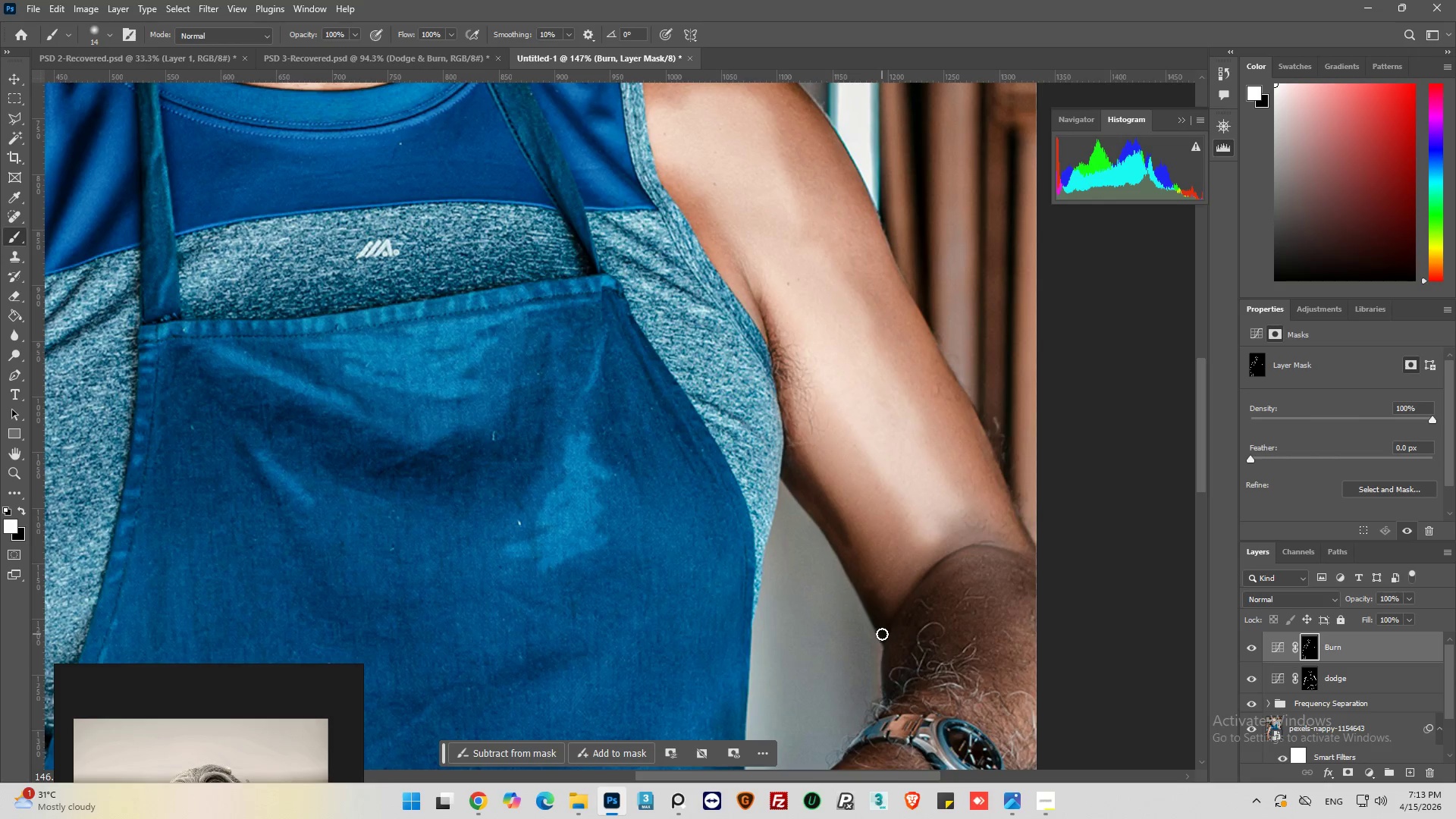 
left_click_drag(start_coordinate=[882, 634], to_coordinate=[918, 587])
 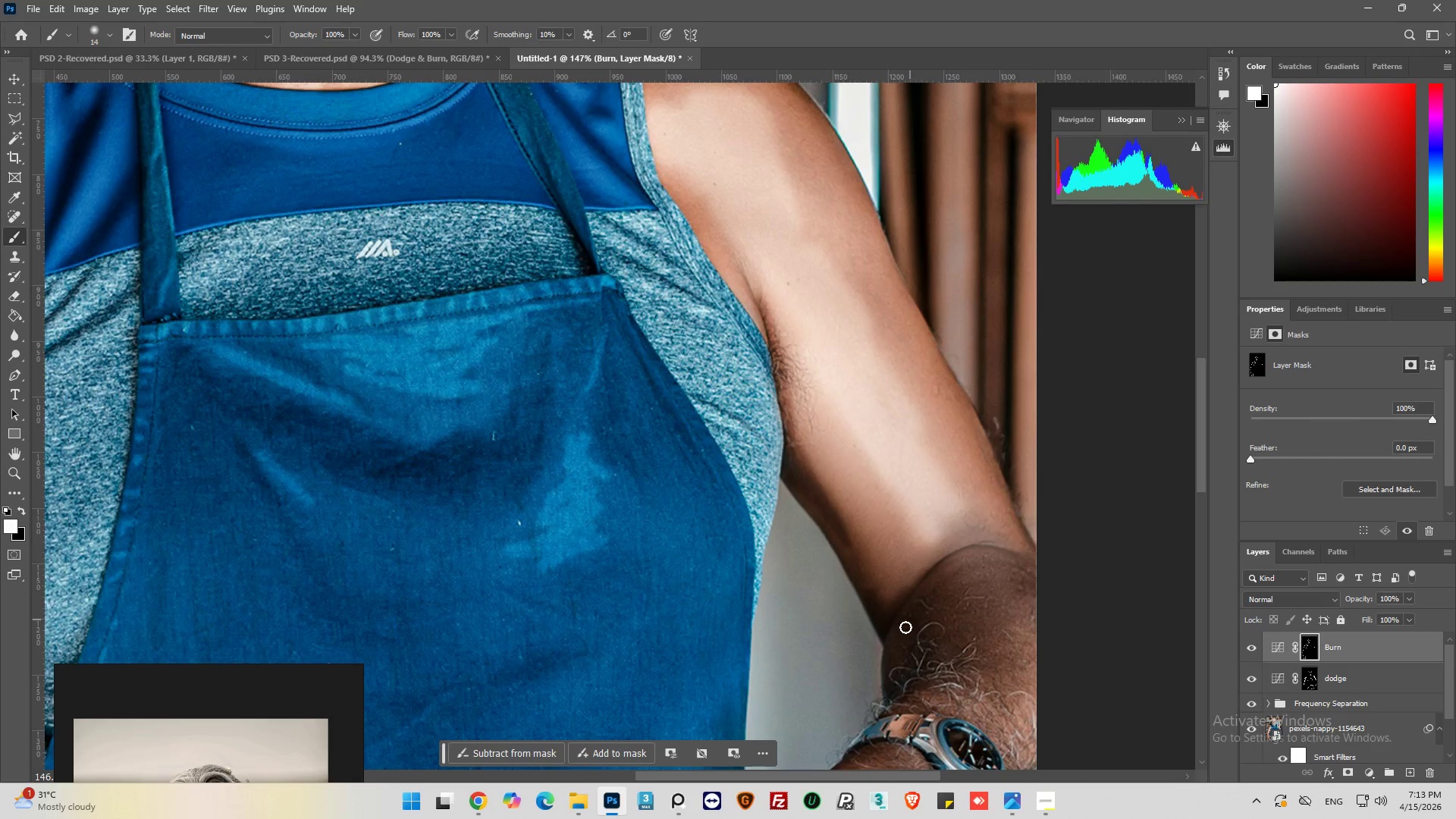 
left_click_drag(start_coordinate=[902, 630], to_coordinate=[963, 553])
 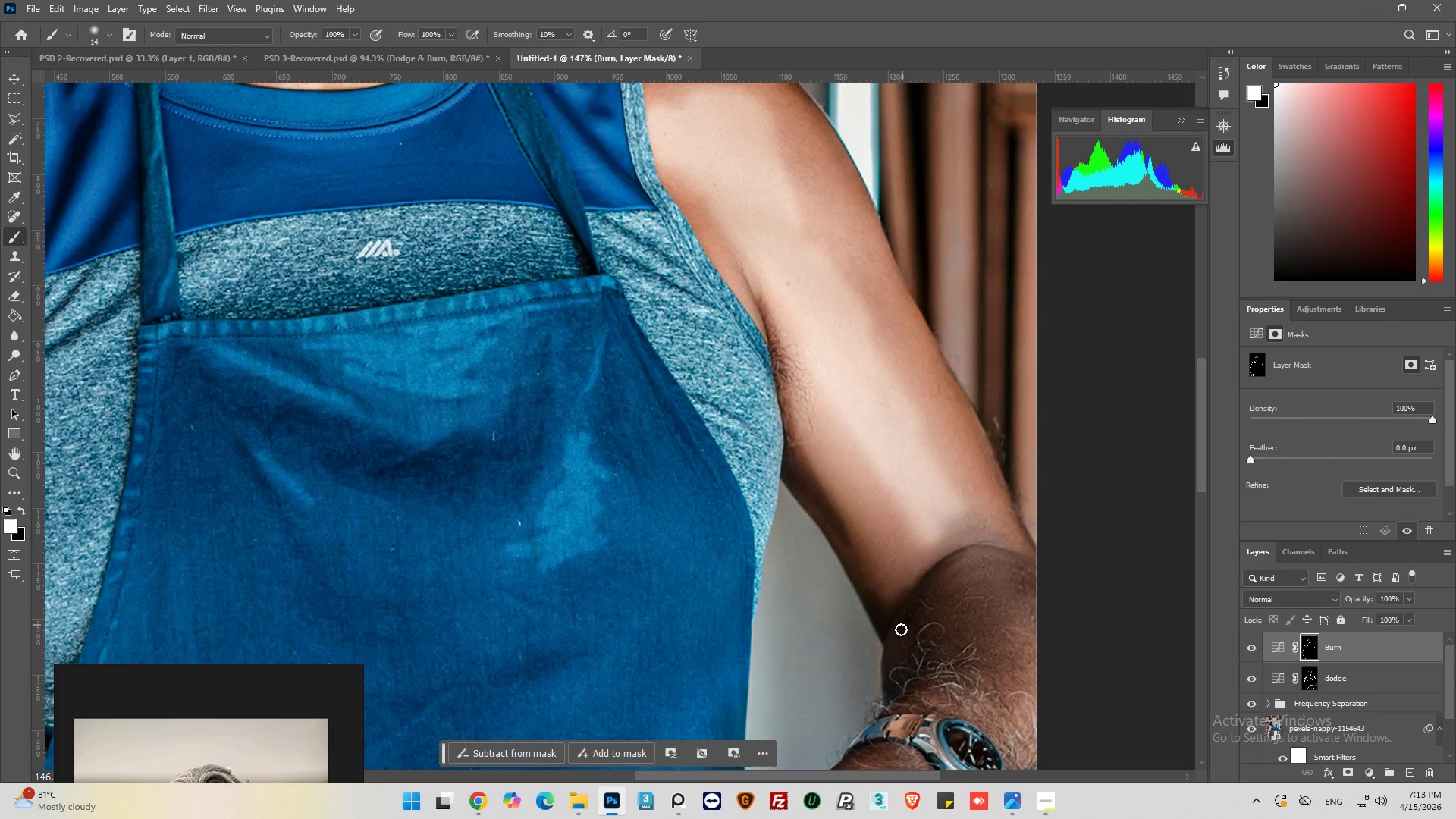 
left_click_drag(start_coordinate=[898, 633], to_coordinate=[906, 705])
 